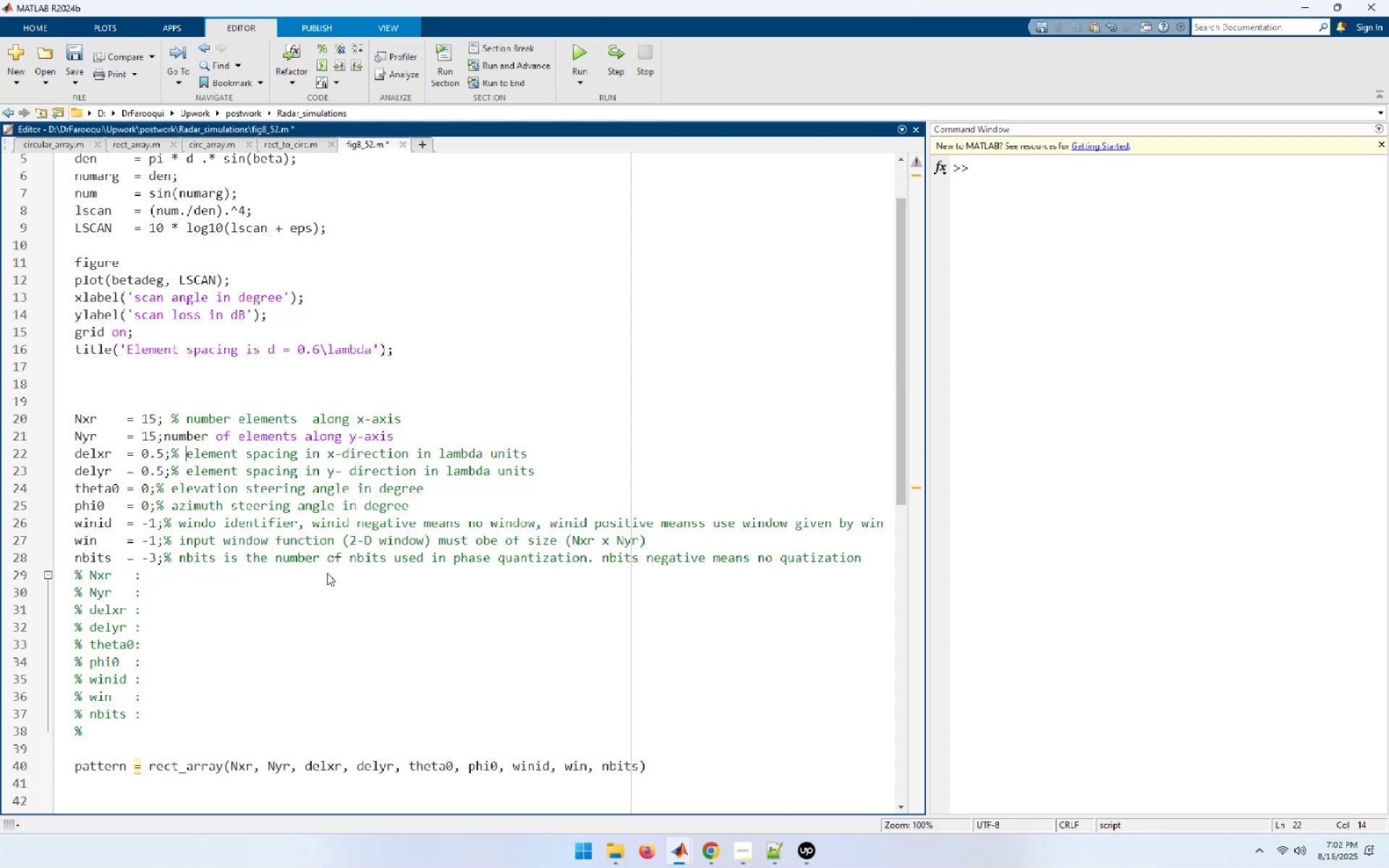 
key(ArrowUp)
 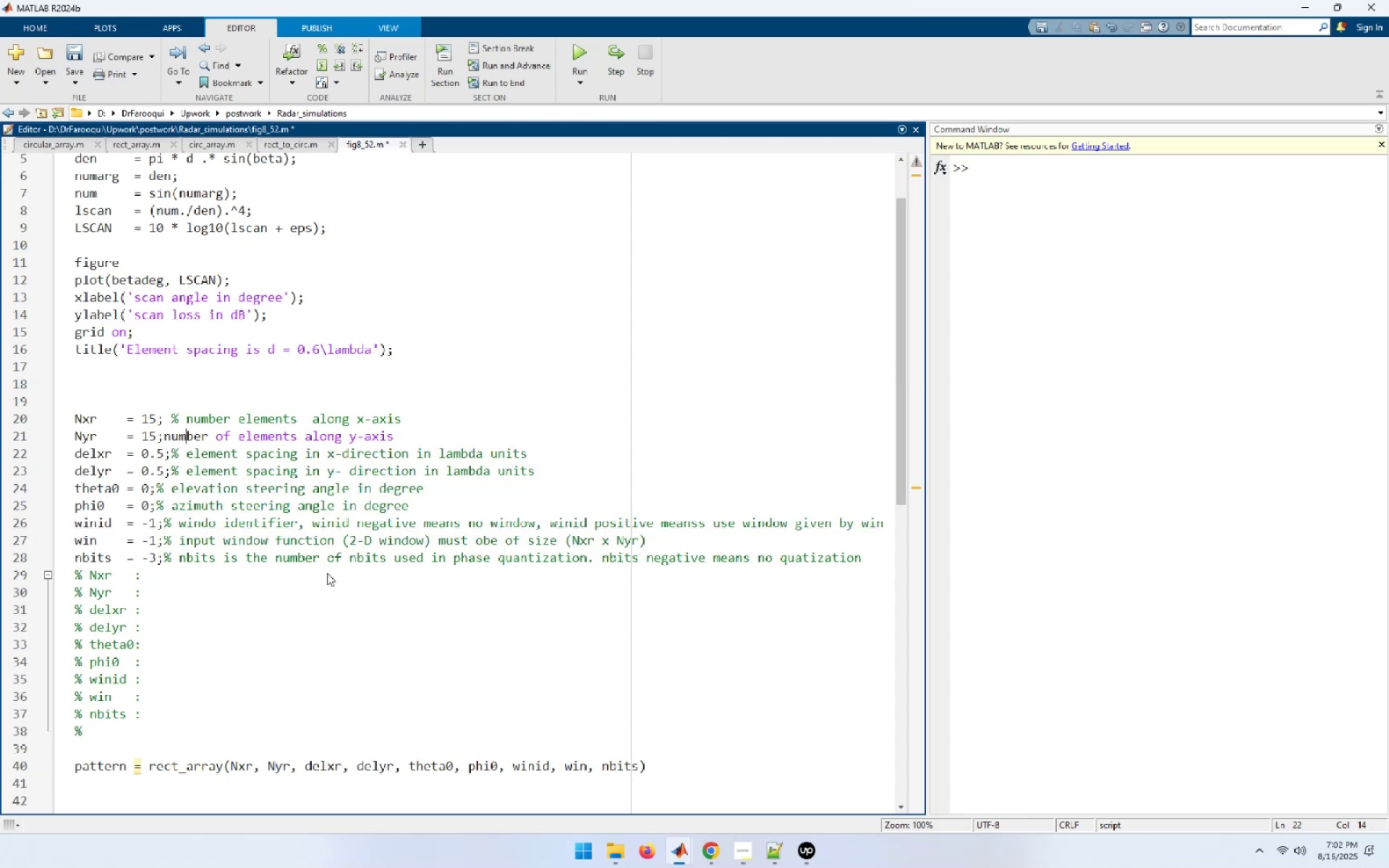 
key(ArrowLeft)
 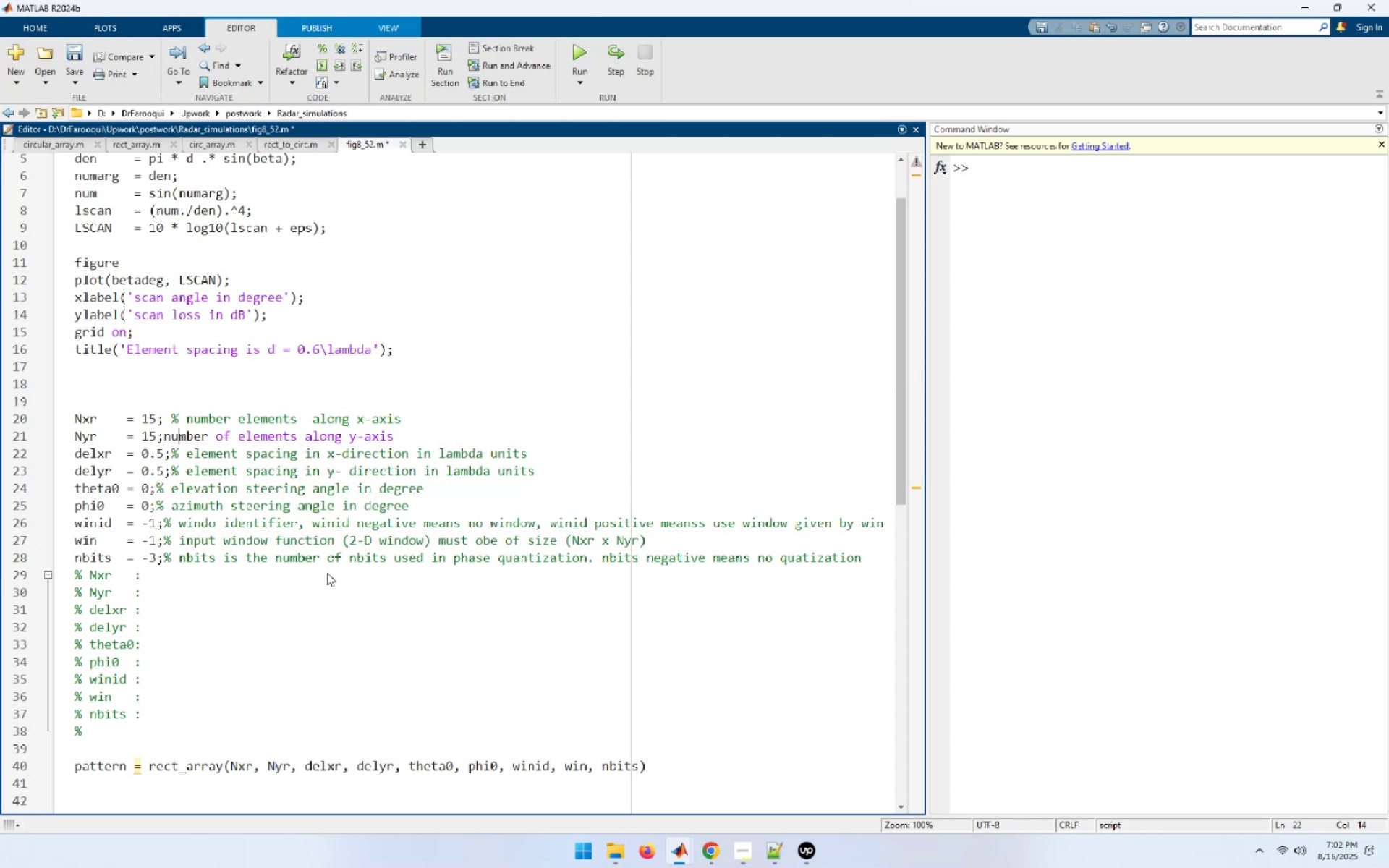 
key(ArrowLeft)
 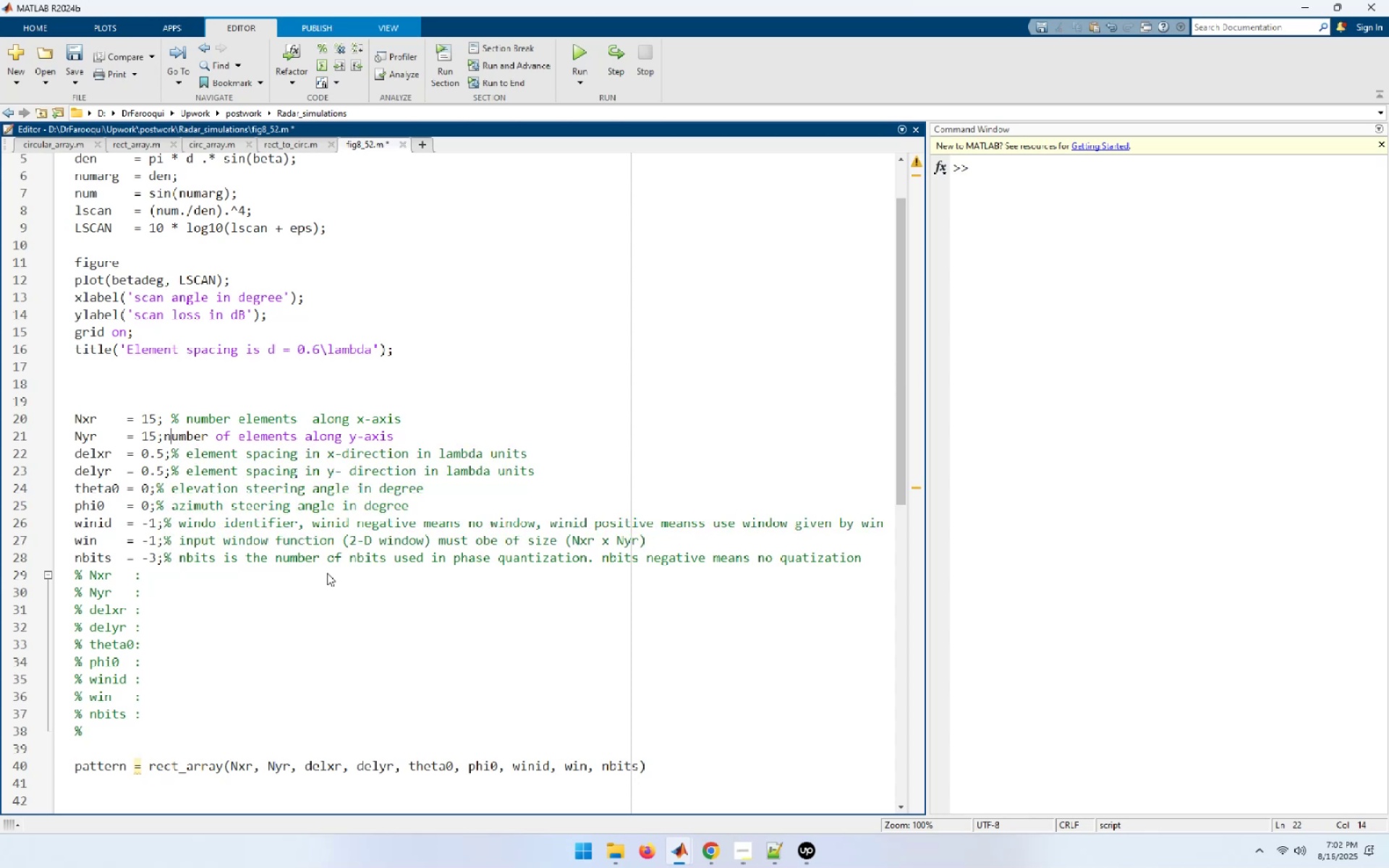 
key(ArrowLeft)
 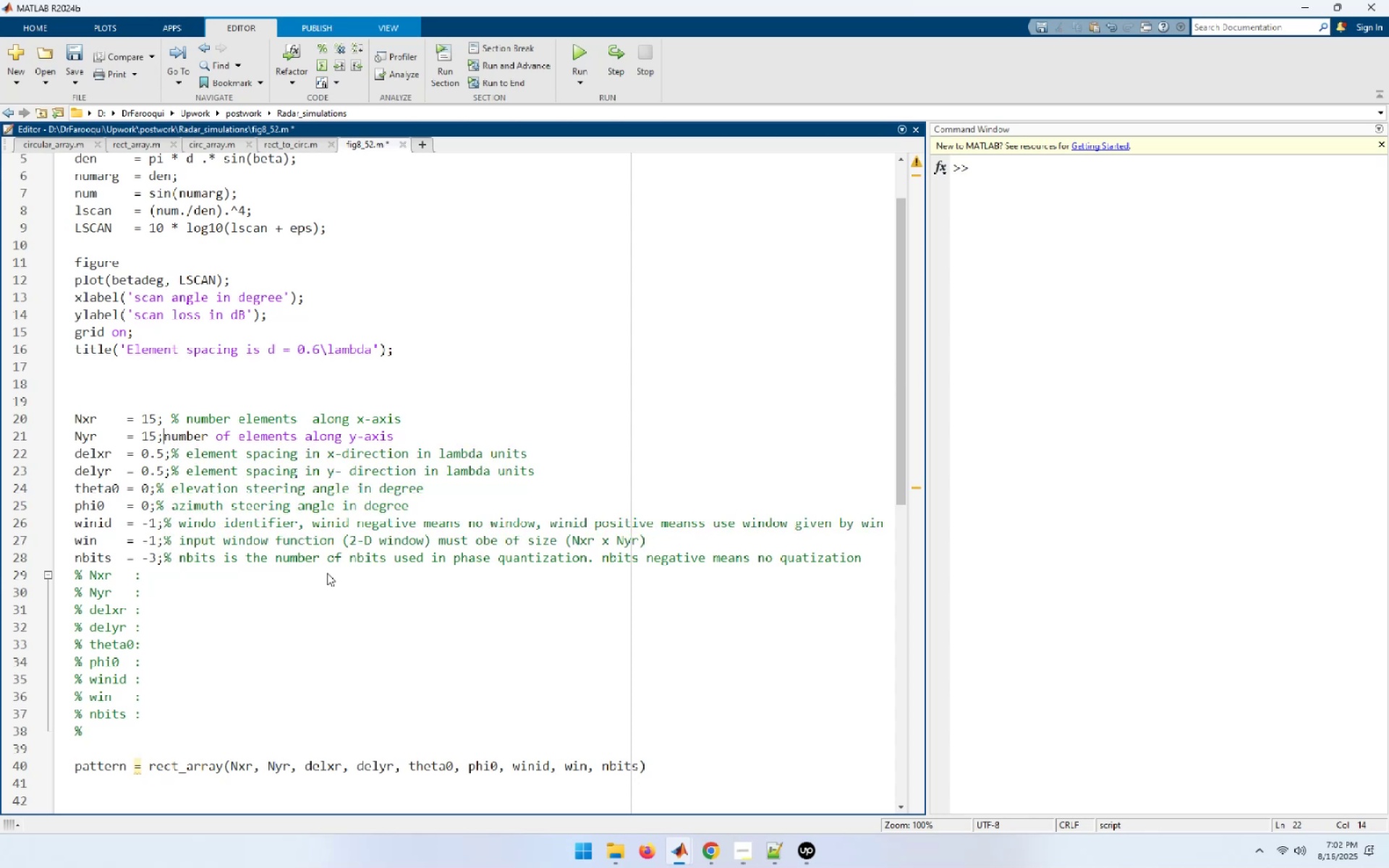 
key(Control+ControlLeft)
 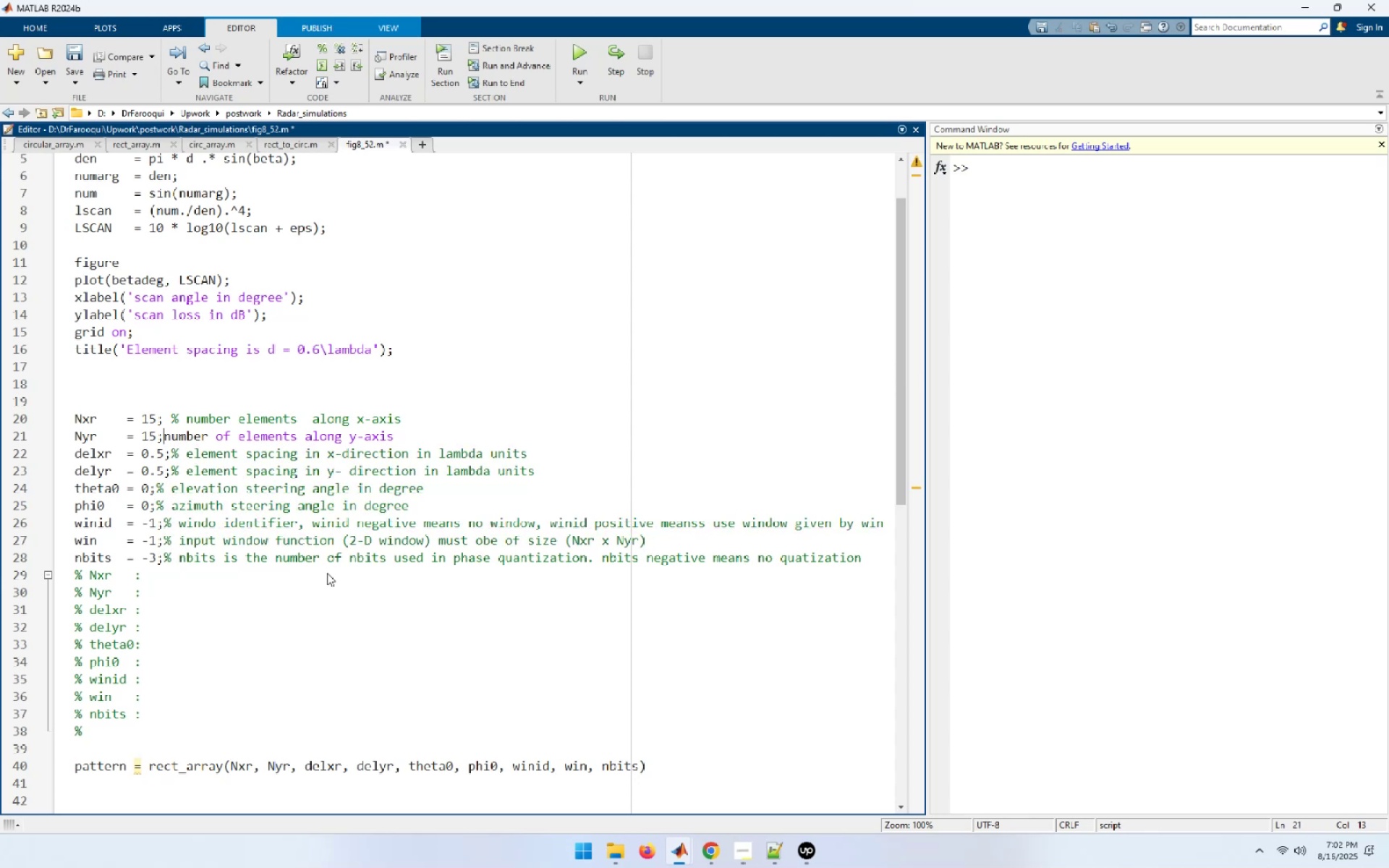 
key(Control+V)
 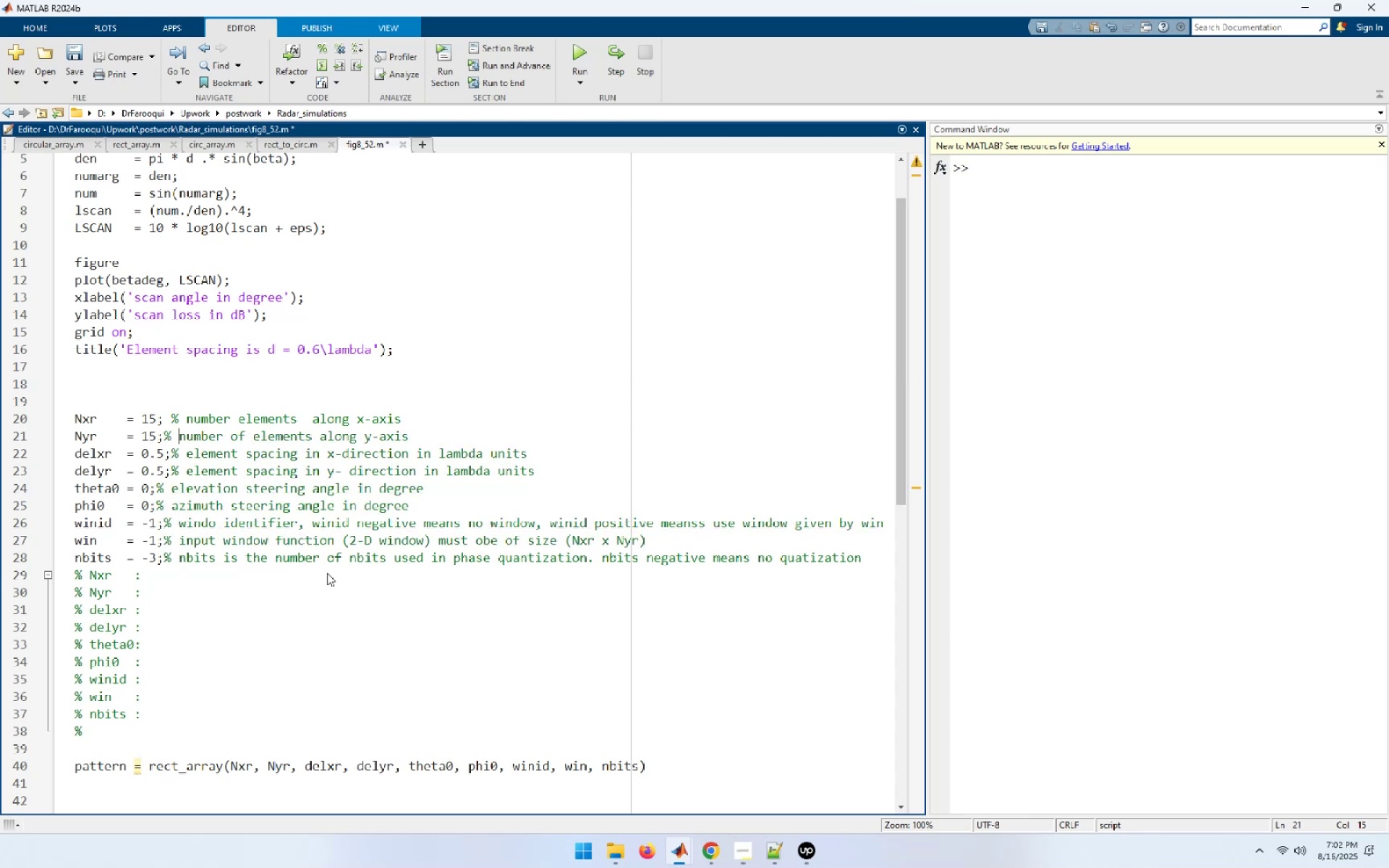 
key(ArrowLeft)
 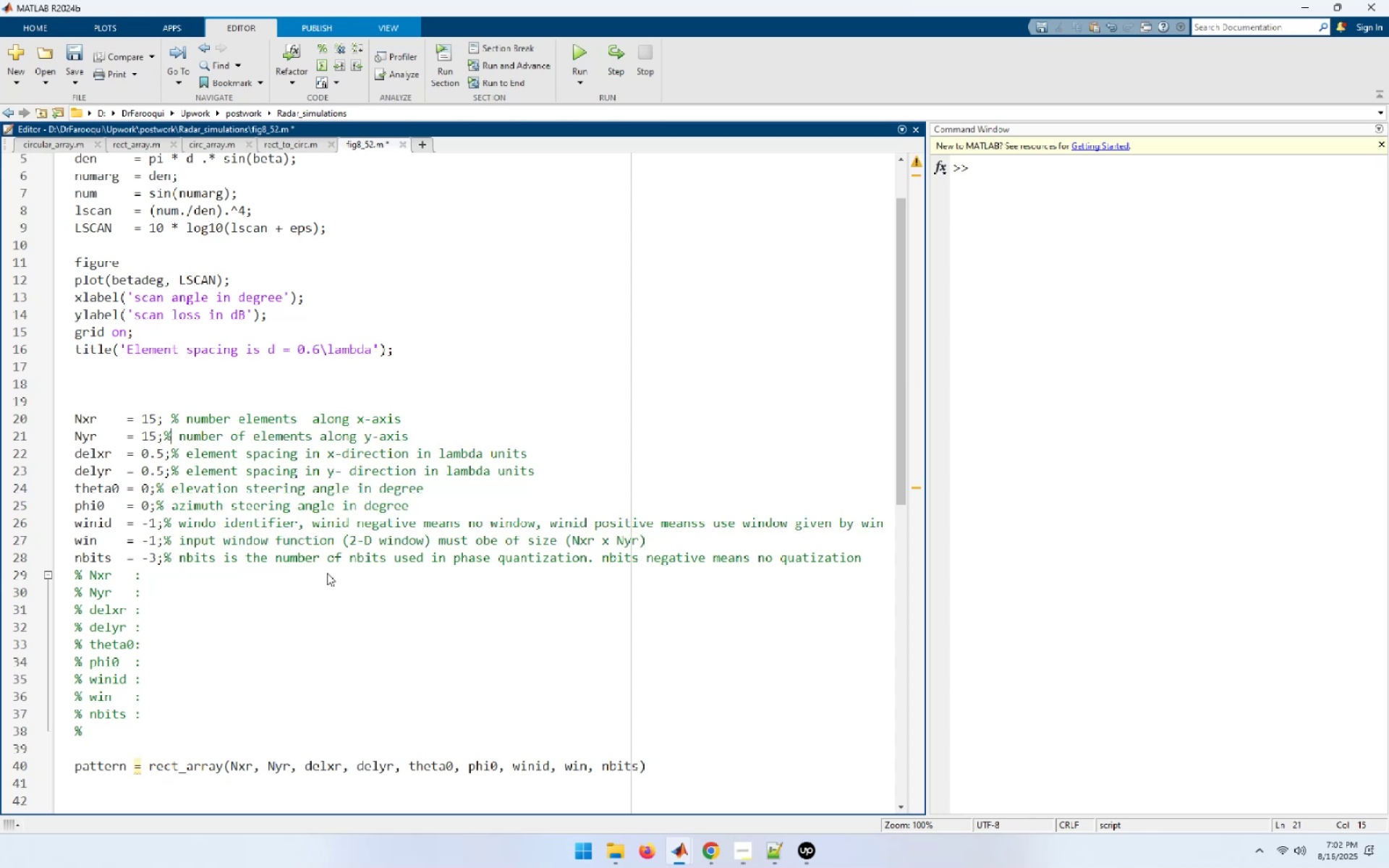 
key(ArrowLeft)
 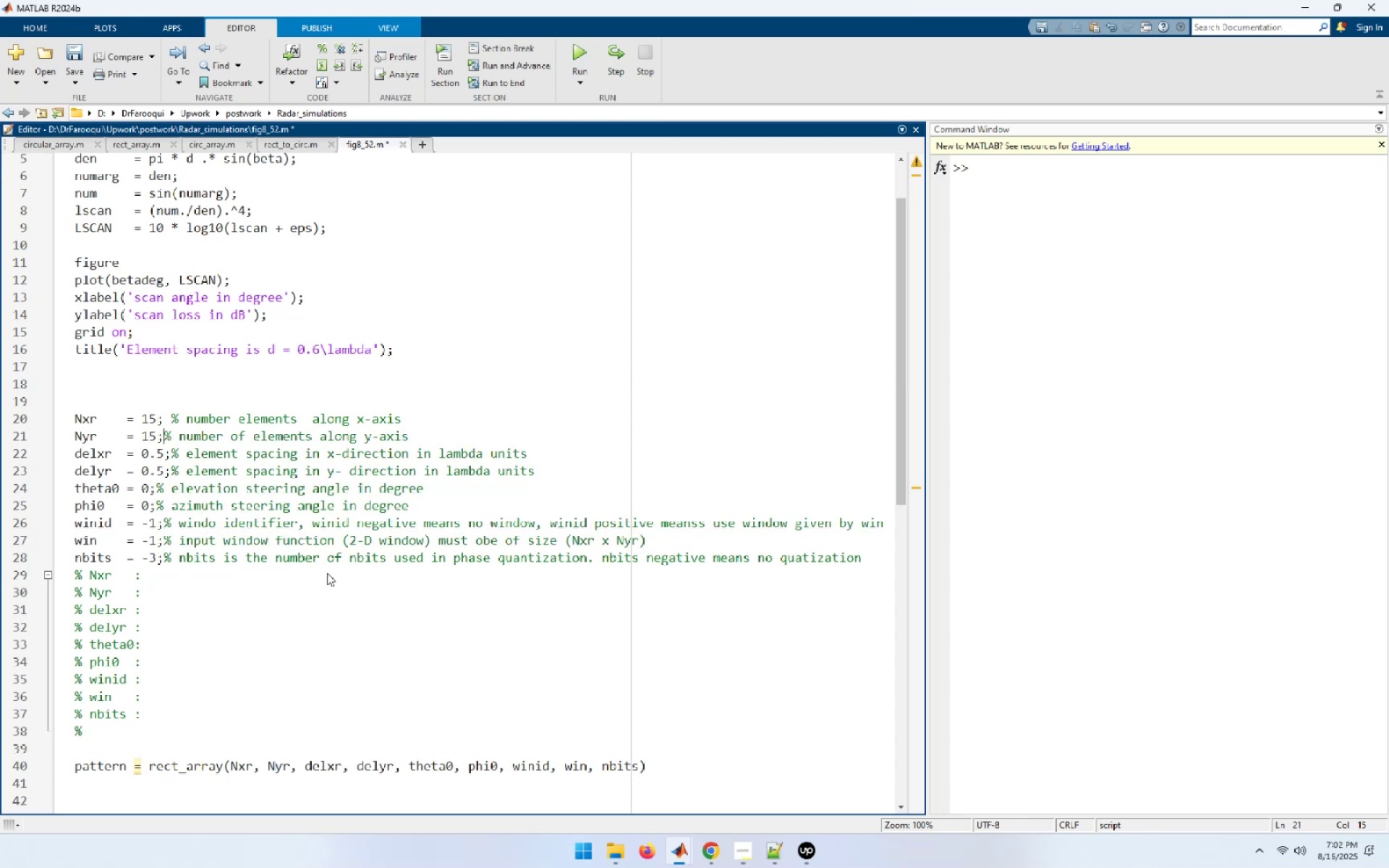 
key(Space)
 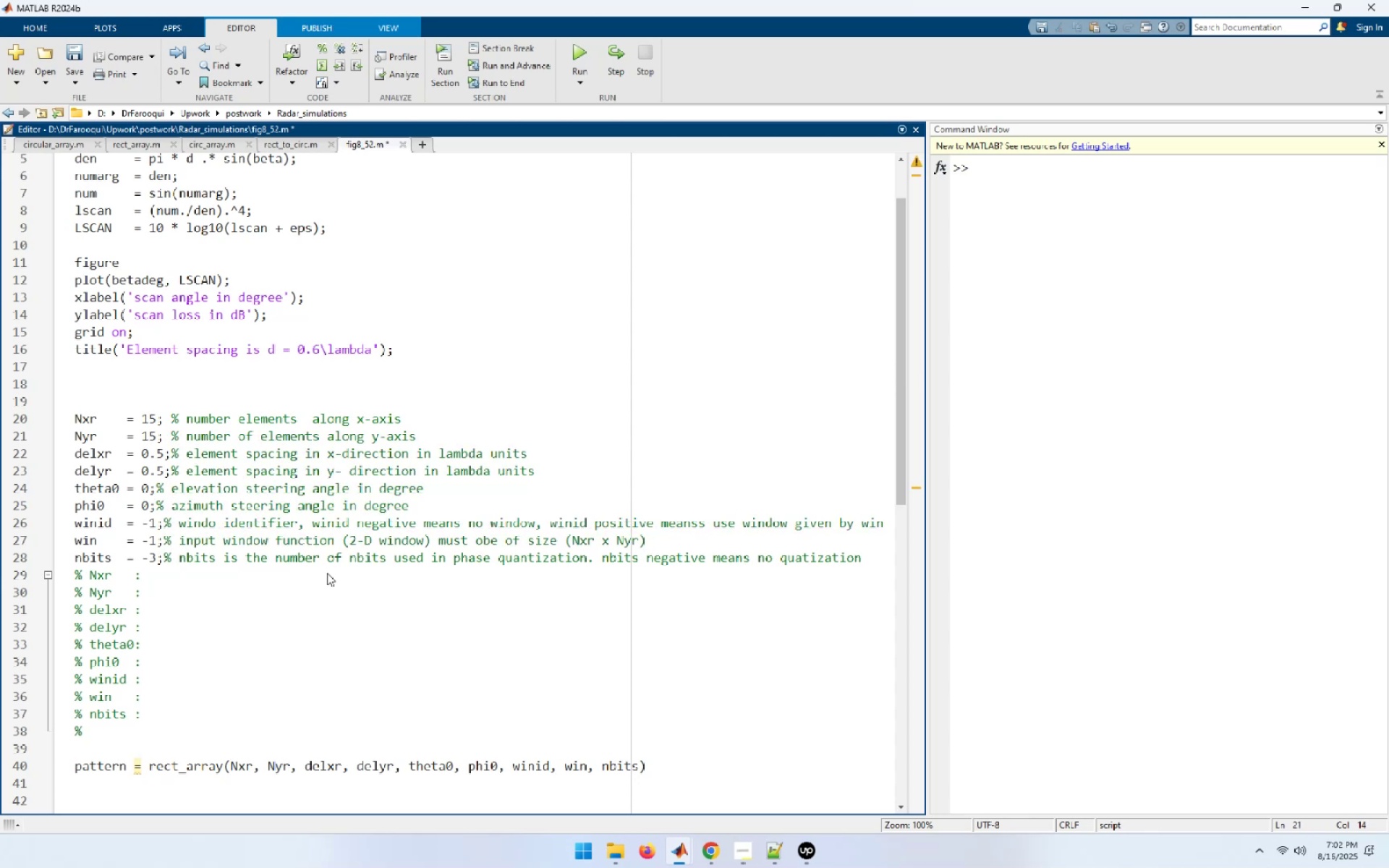 
key(ArrowDown)
 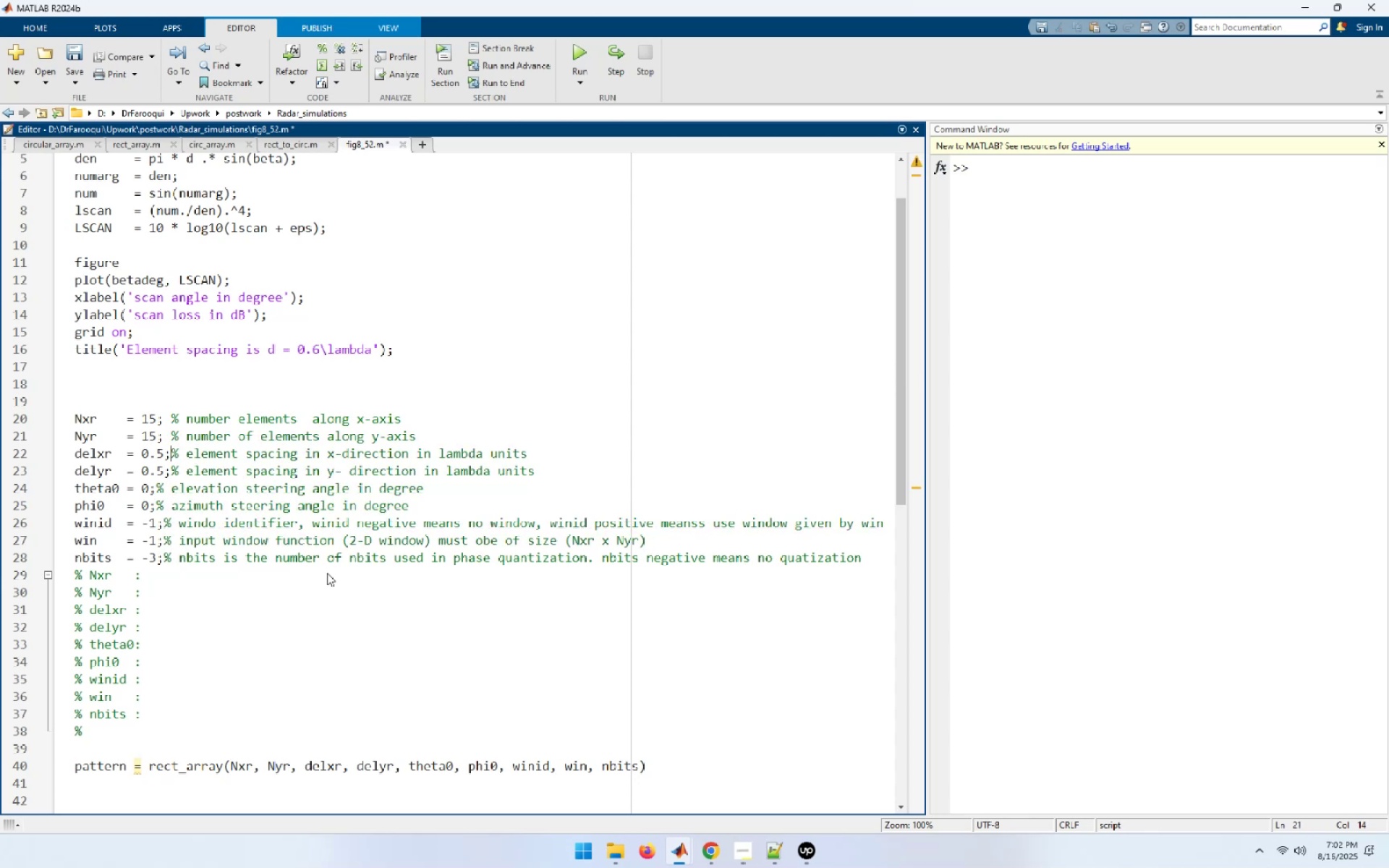 
key(ArrowDown)
 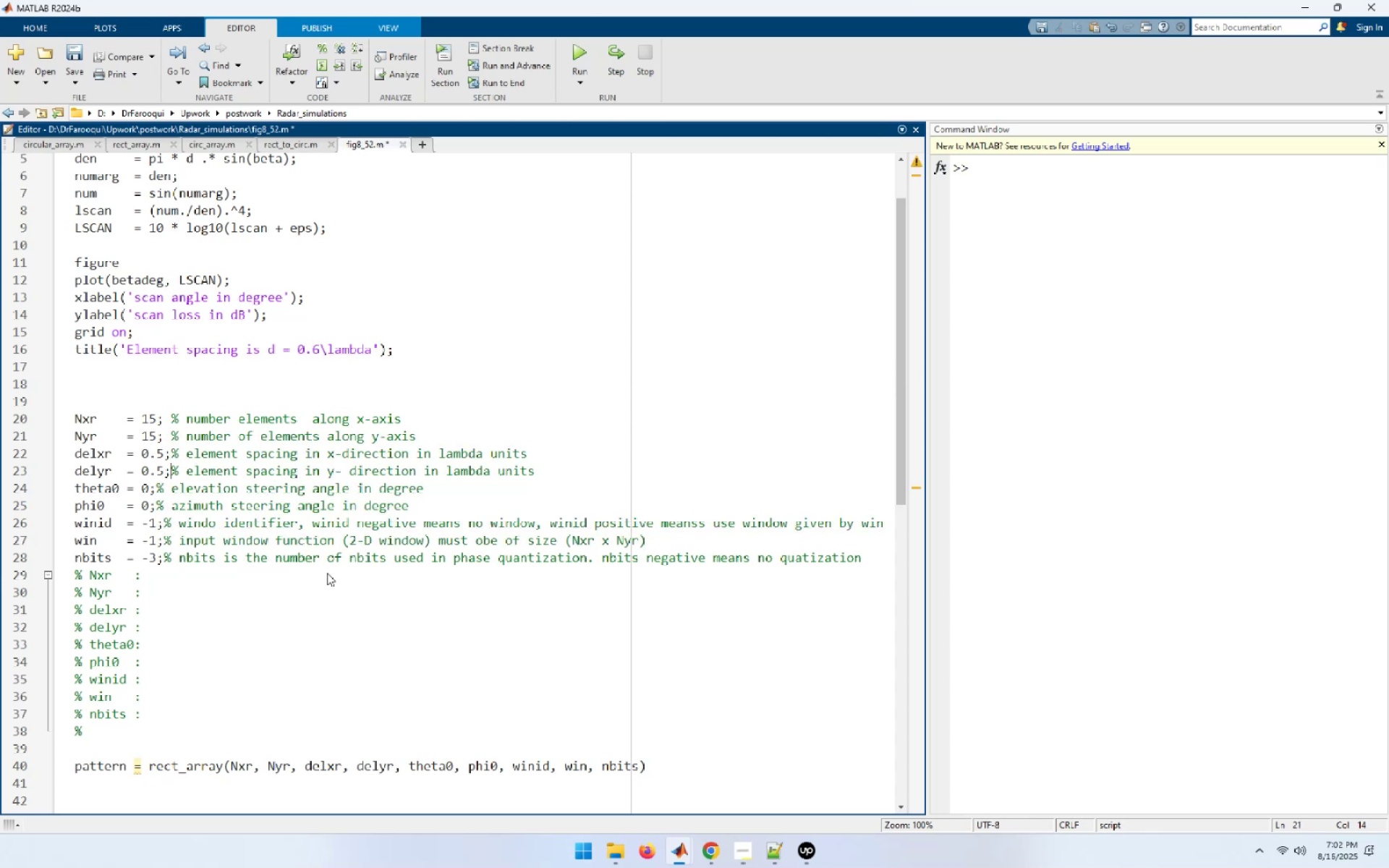 
key(ArrowLeft)
 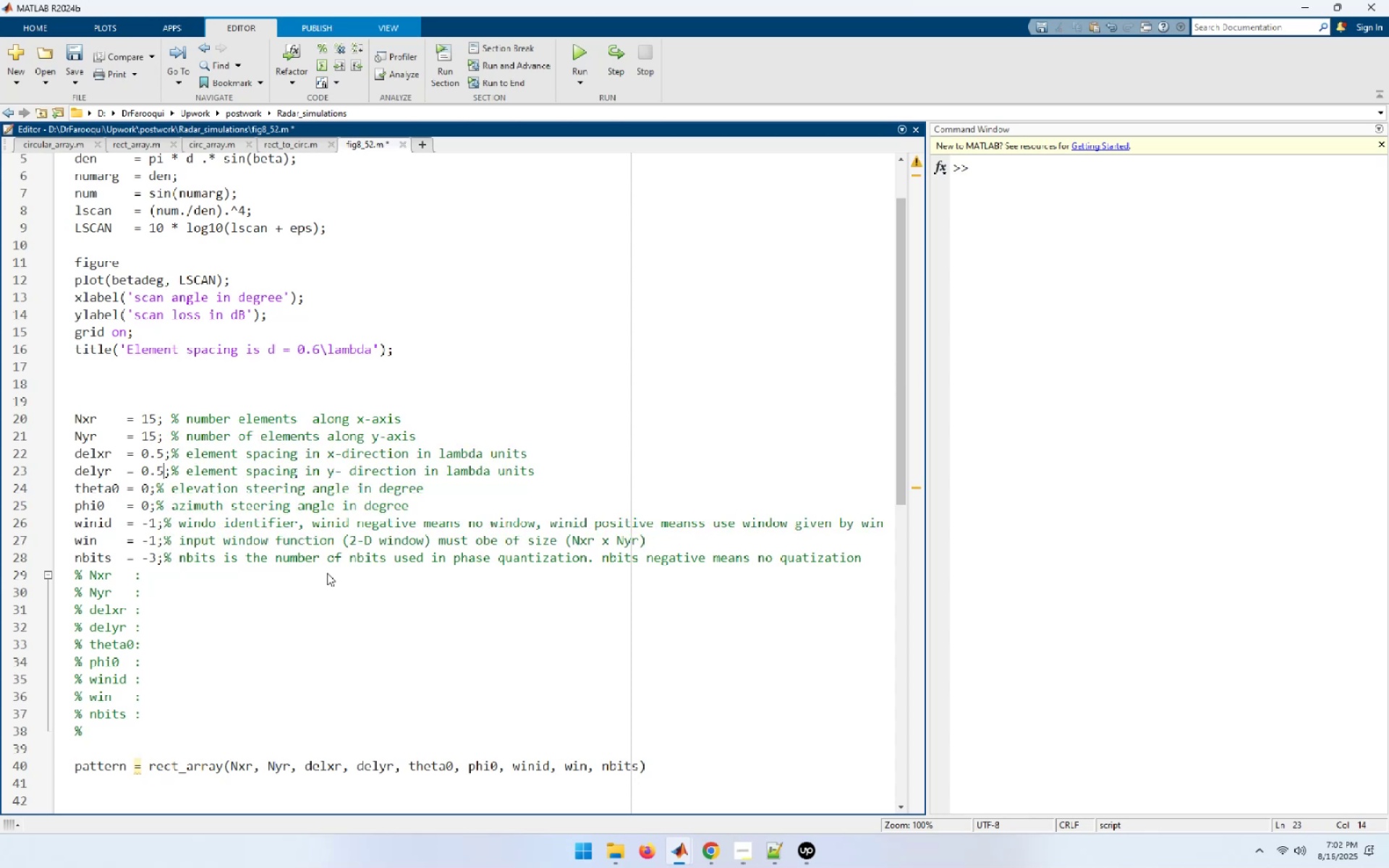 
key(ArrowDown)
 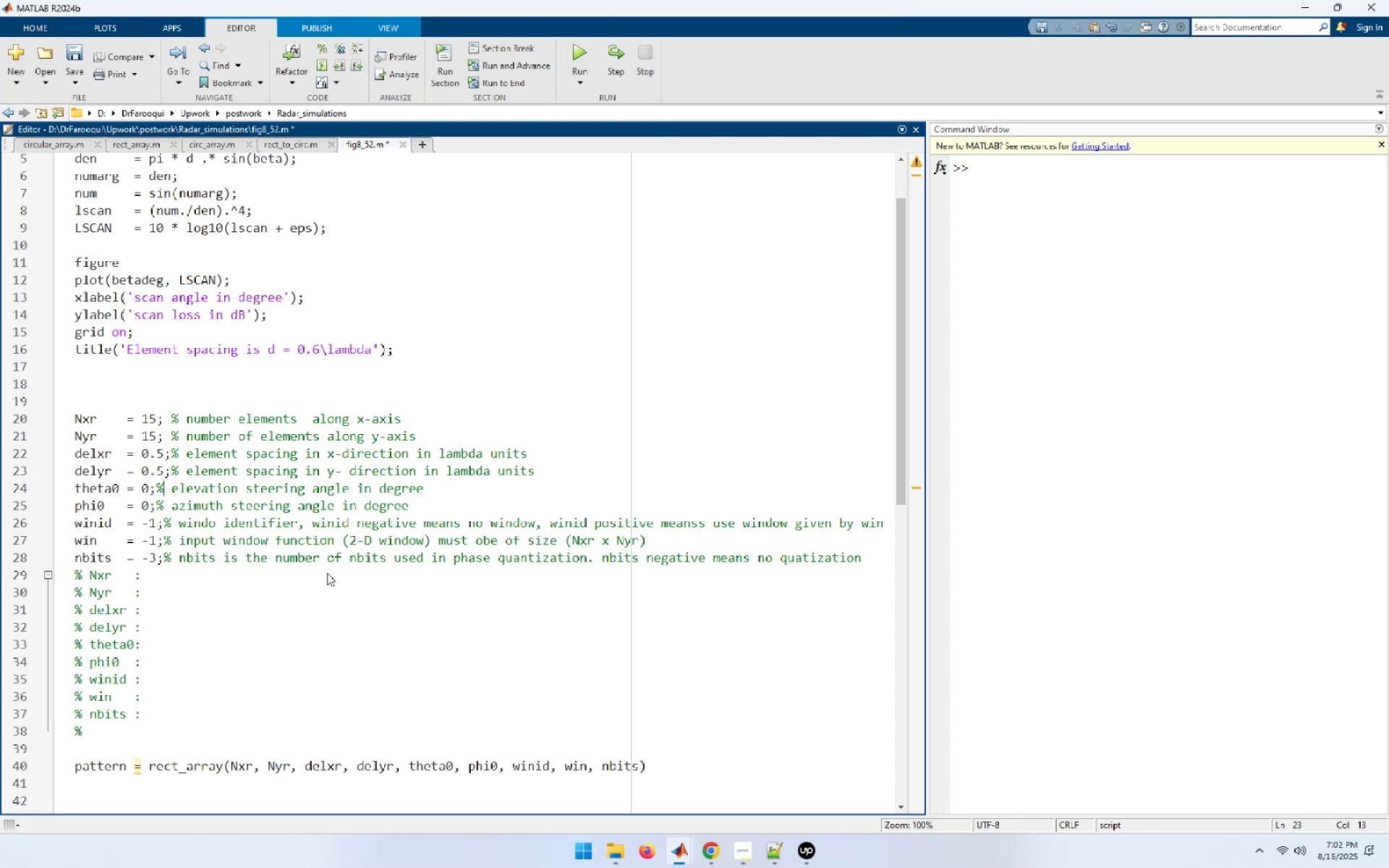 
key(ArrowLeft)
 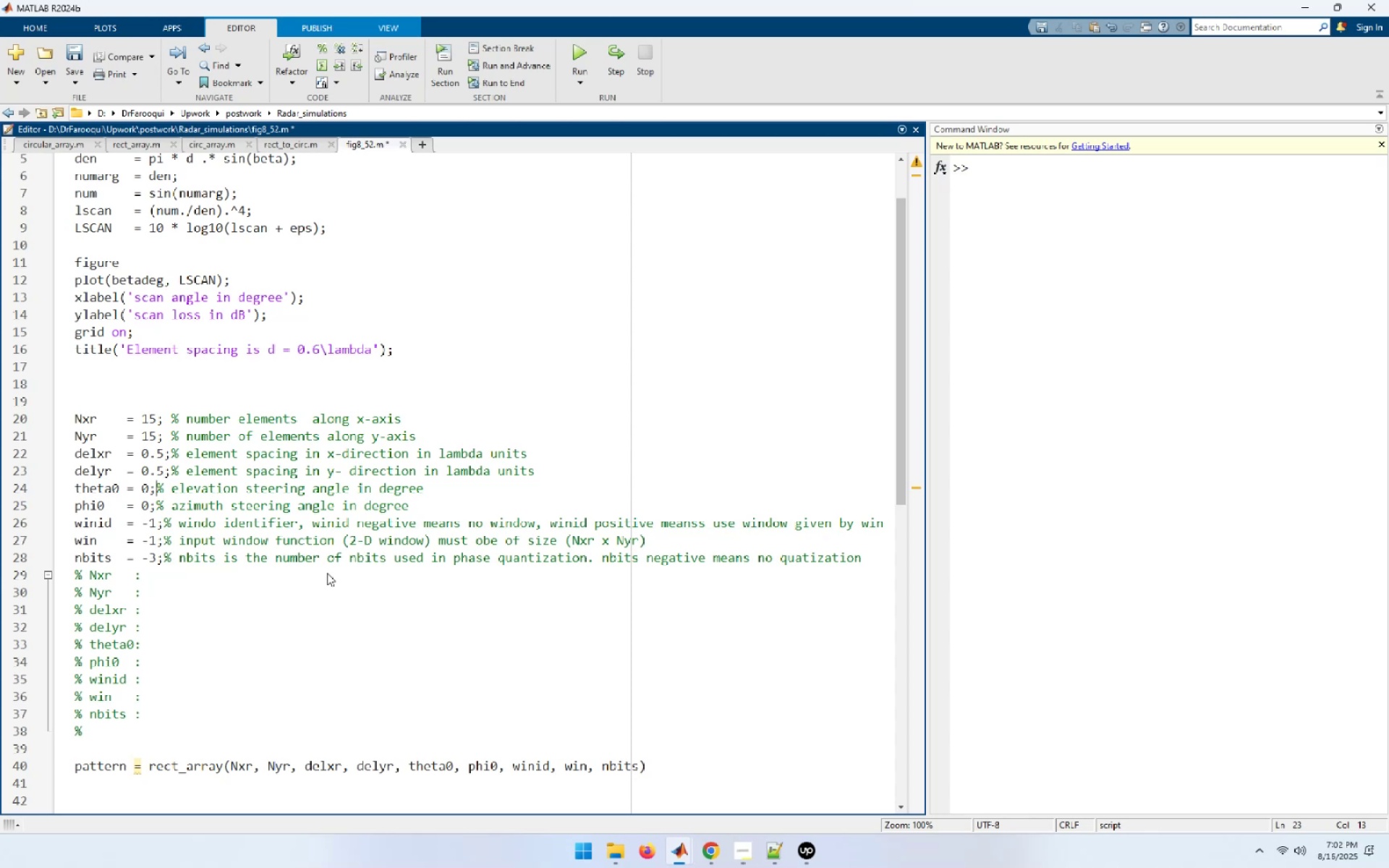 
key(Space)
 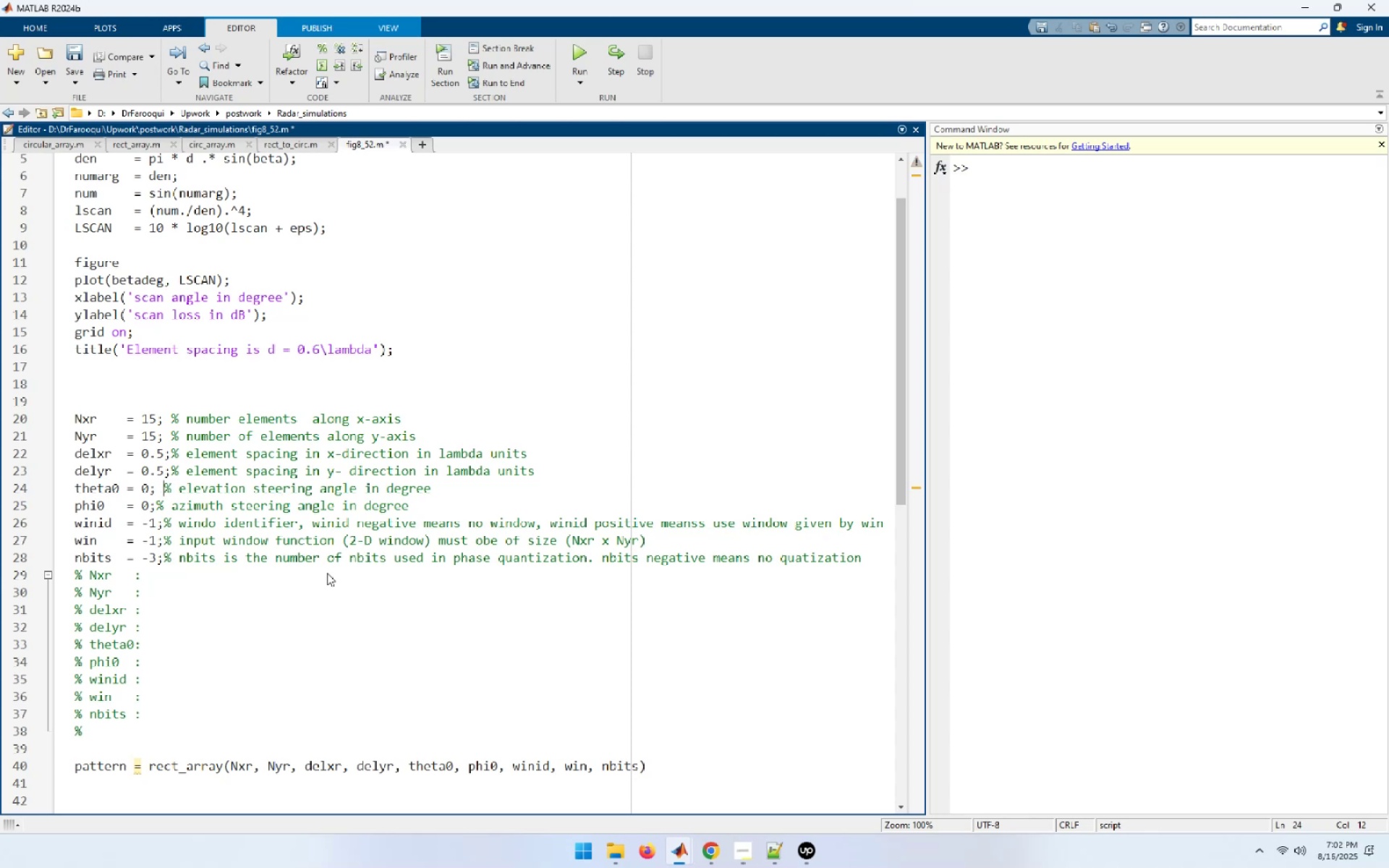 
key(Space)
 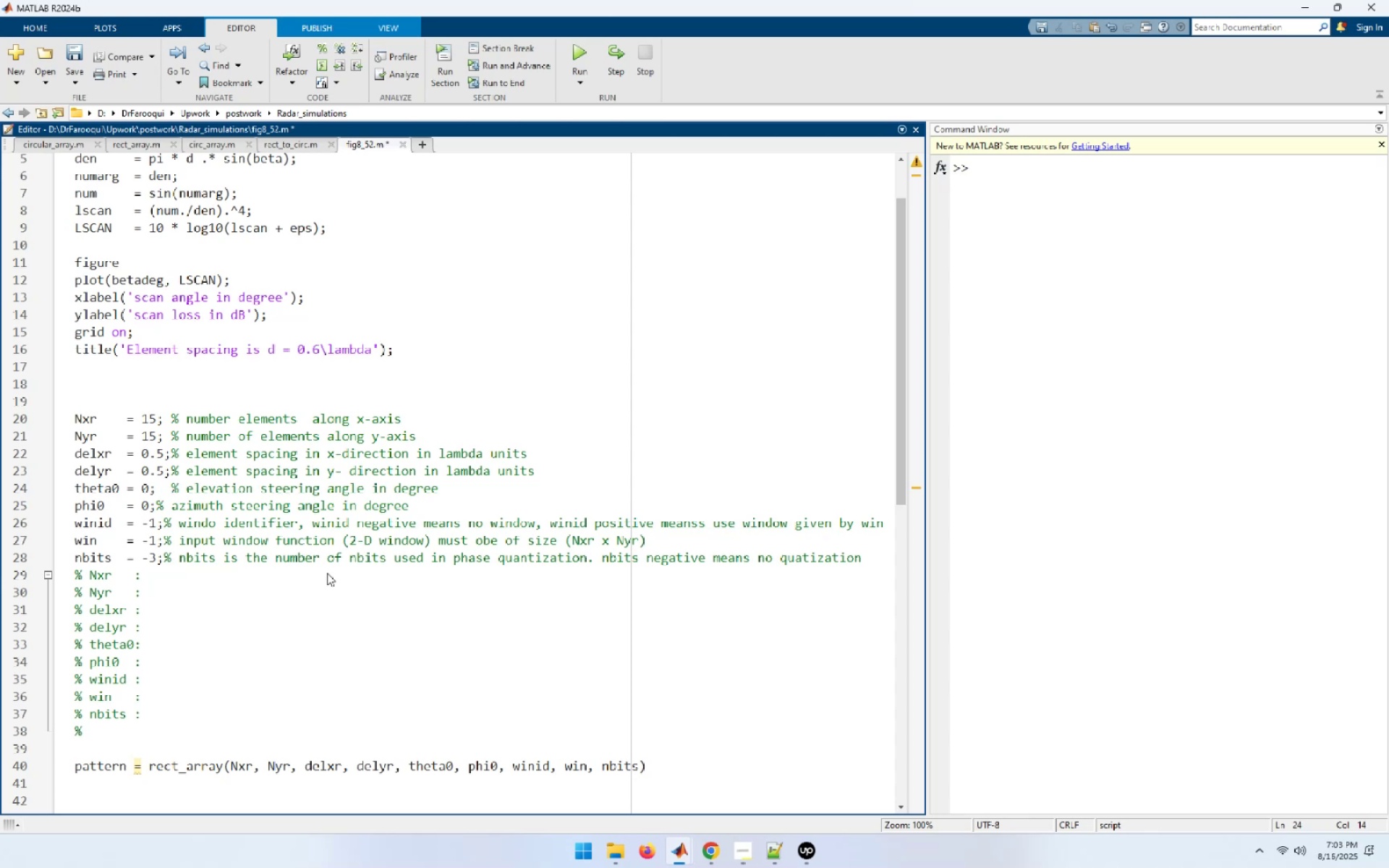 
key(Space)
 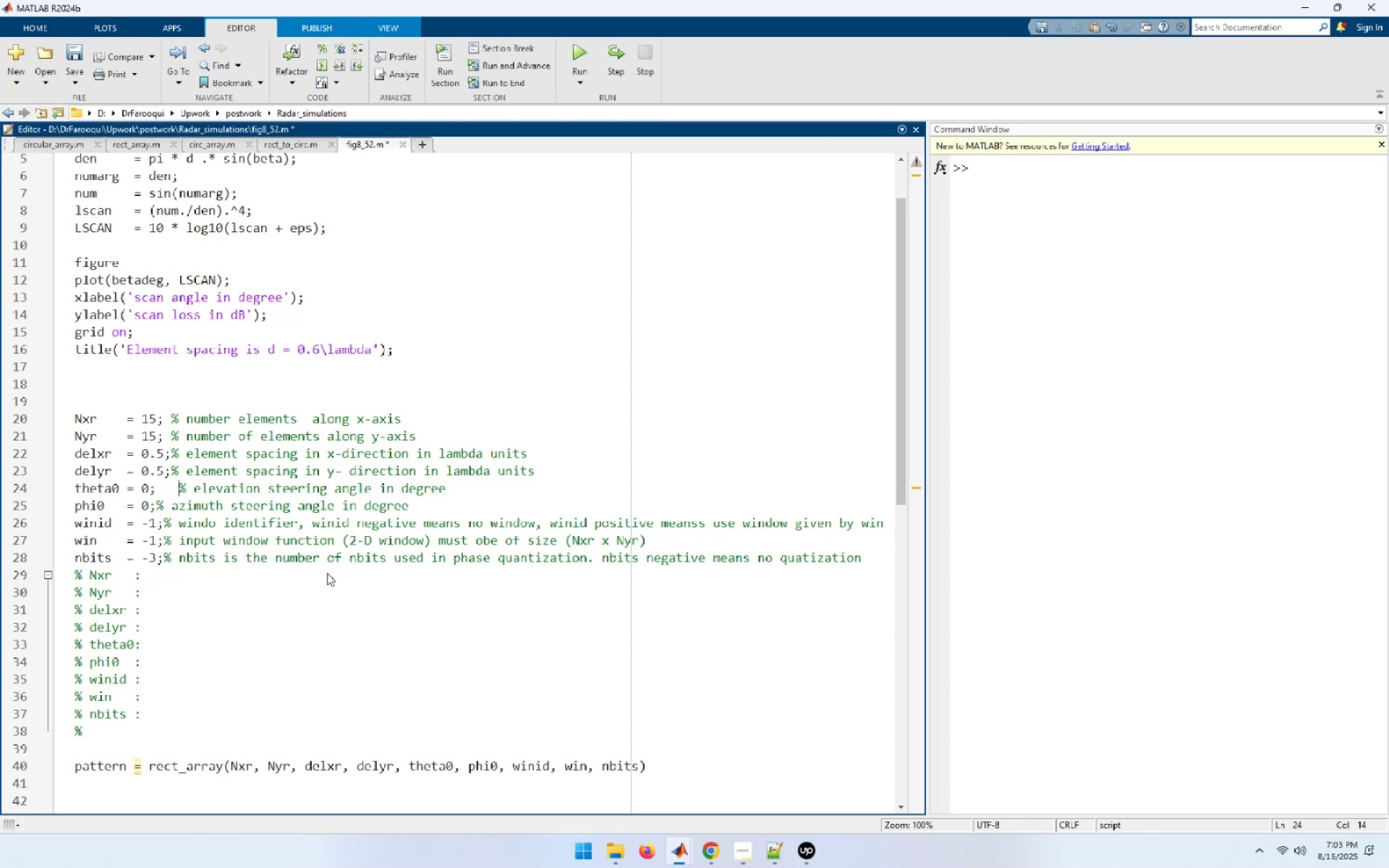 
key(ArrowUp)
 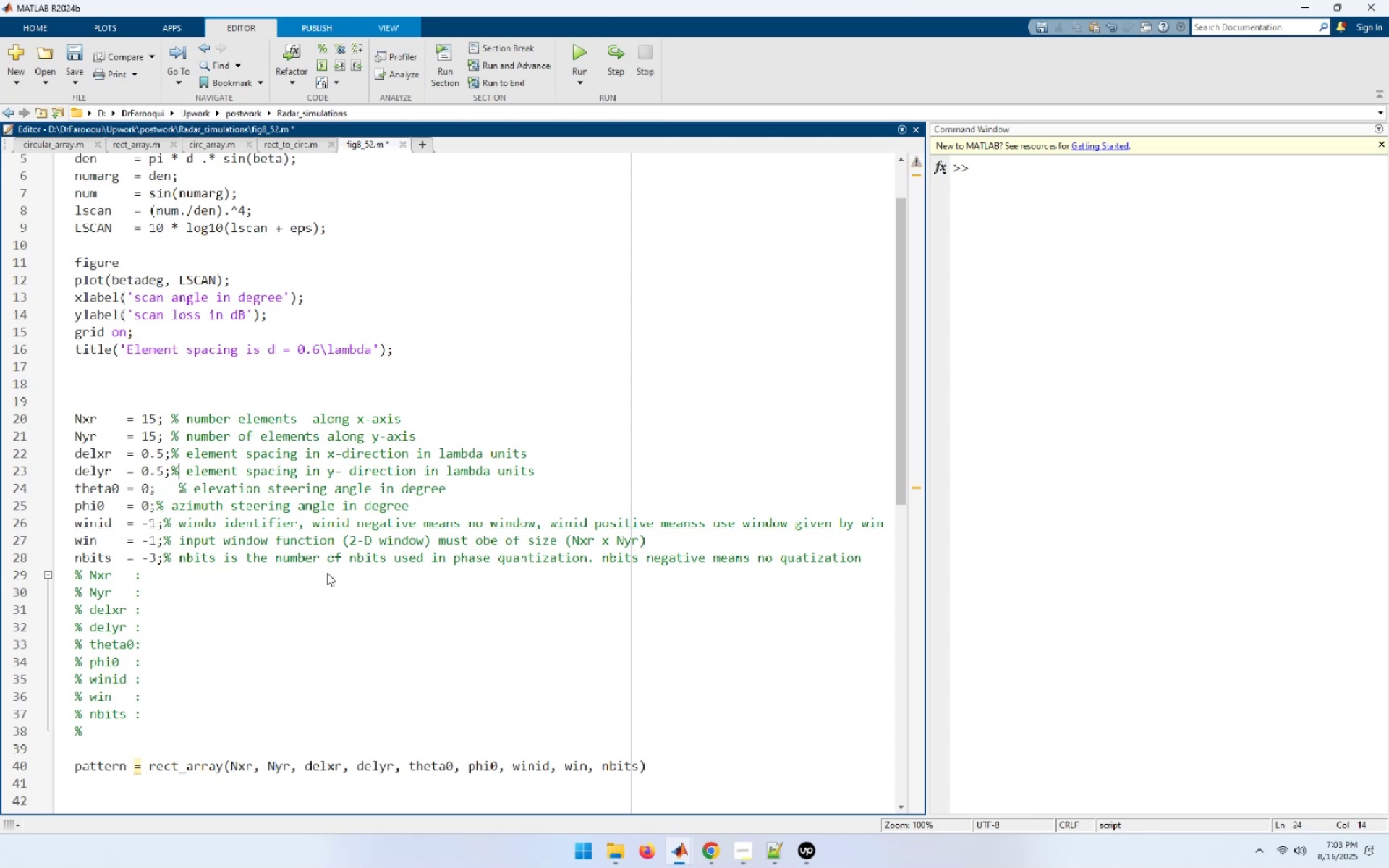 
key(ArrowLeft)
 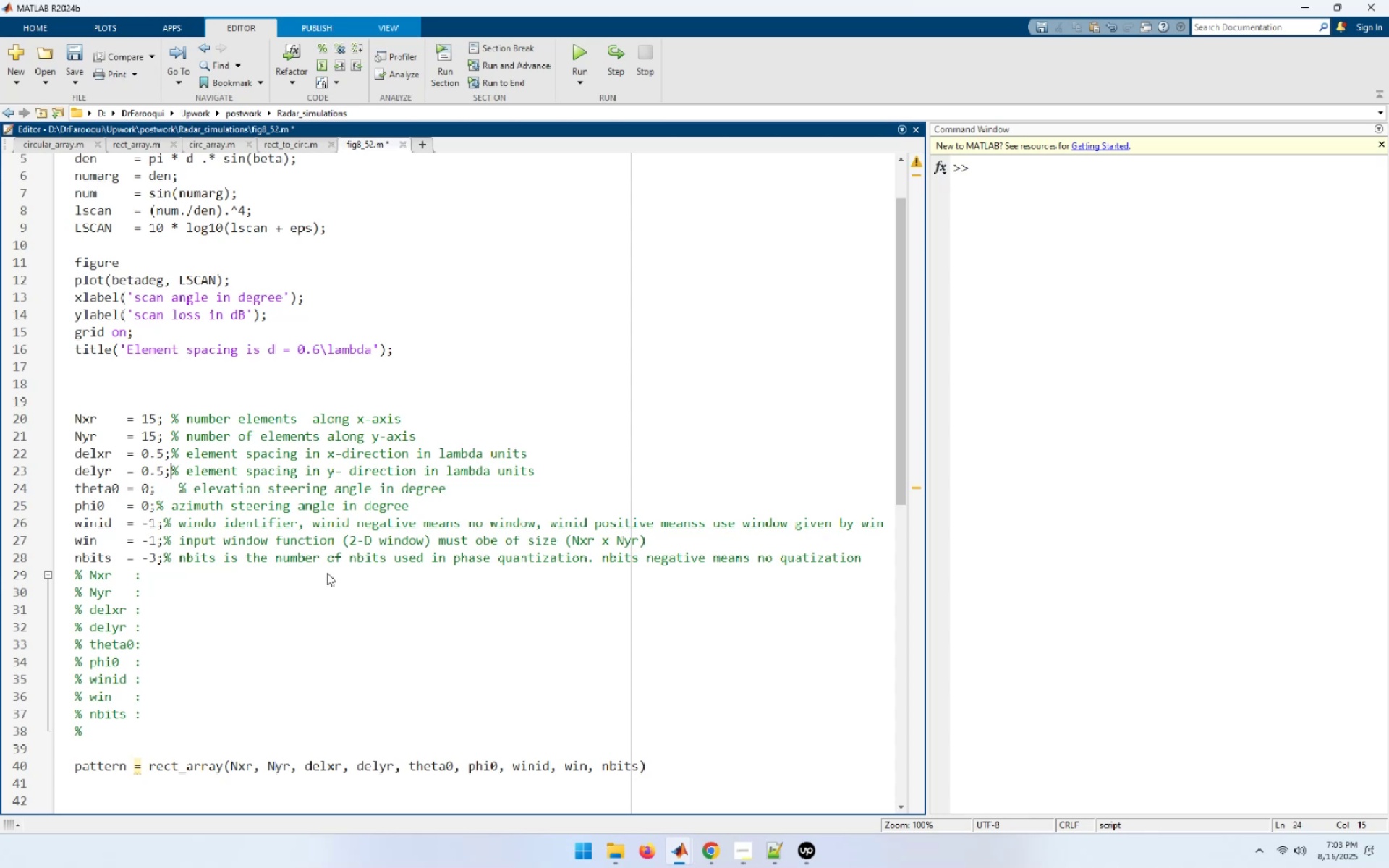 
hold_key(key=Space, duration=0.3)
 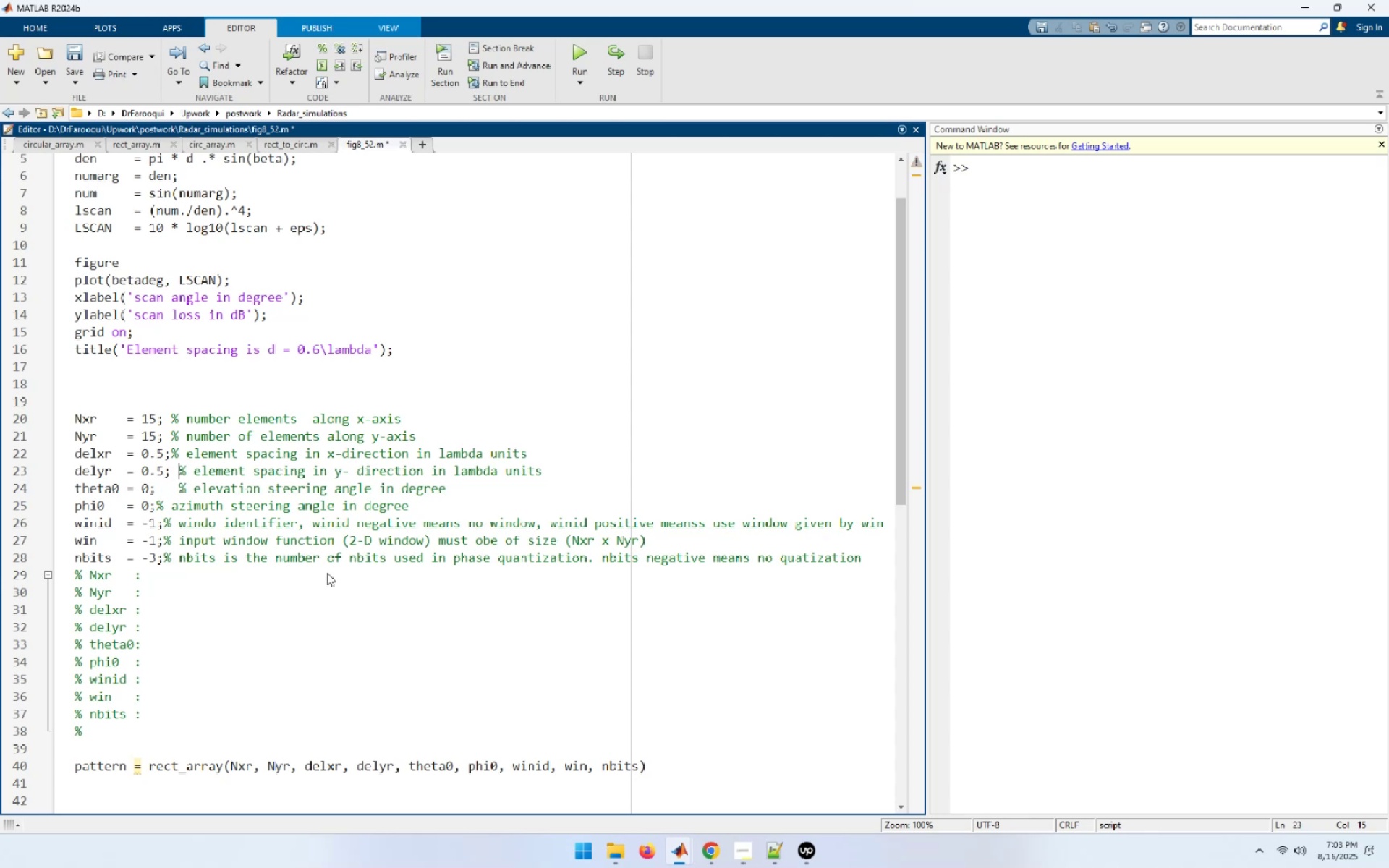 
key(ArrowUp)
 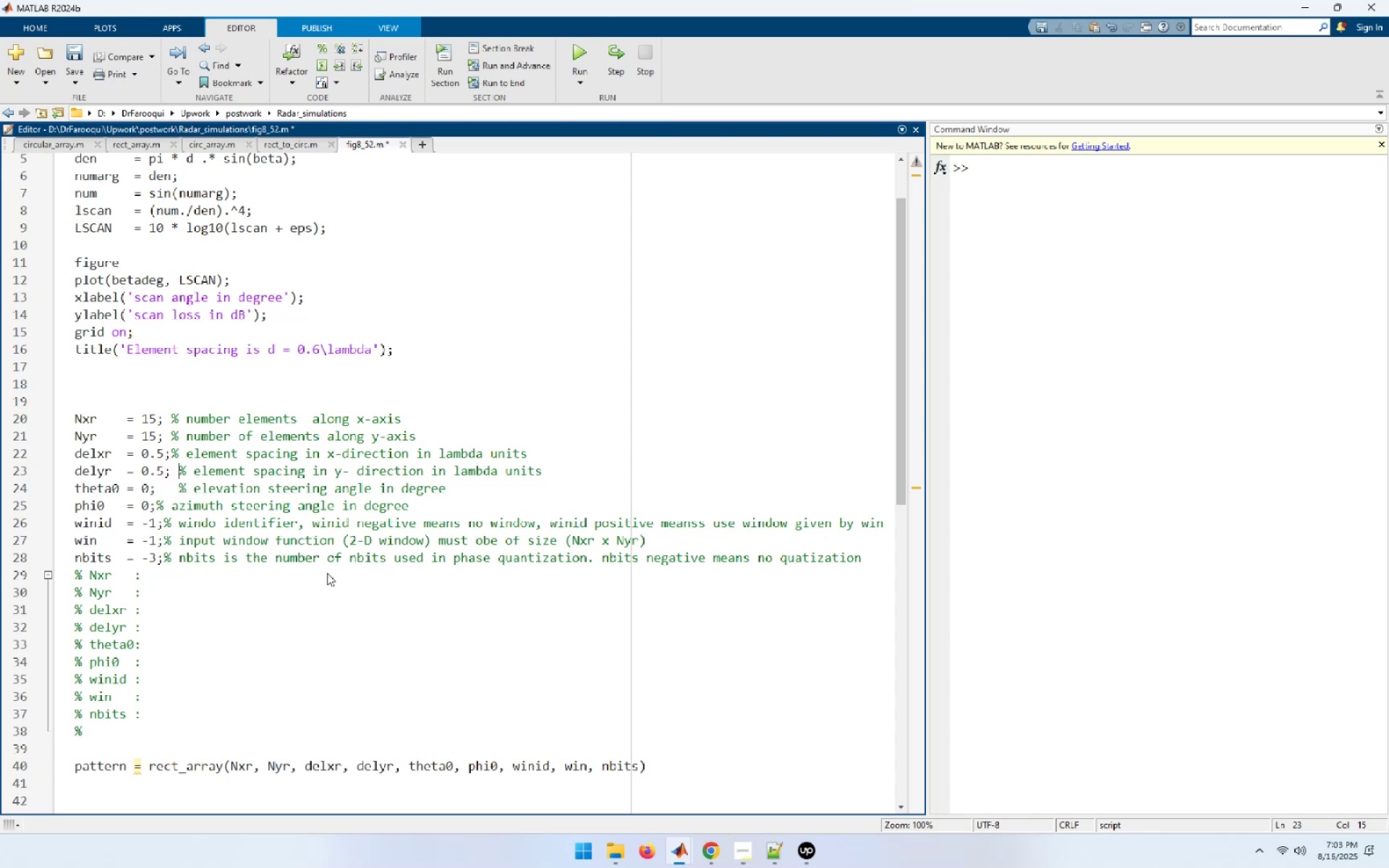 
key(ArrowLeft)
 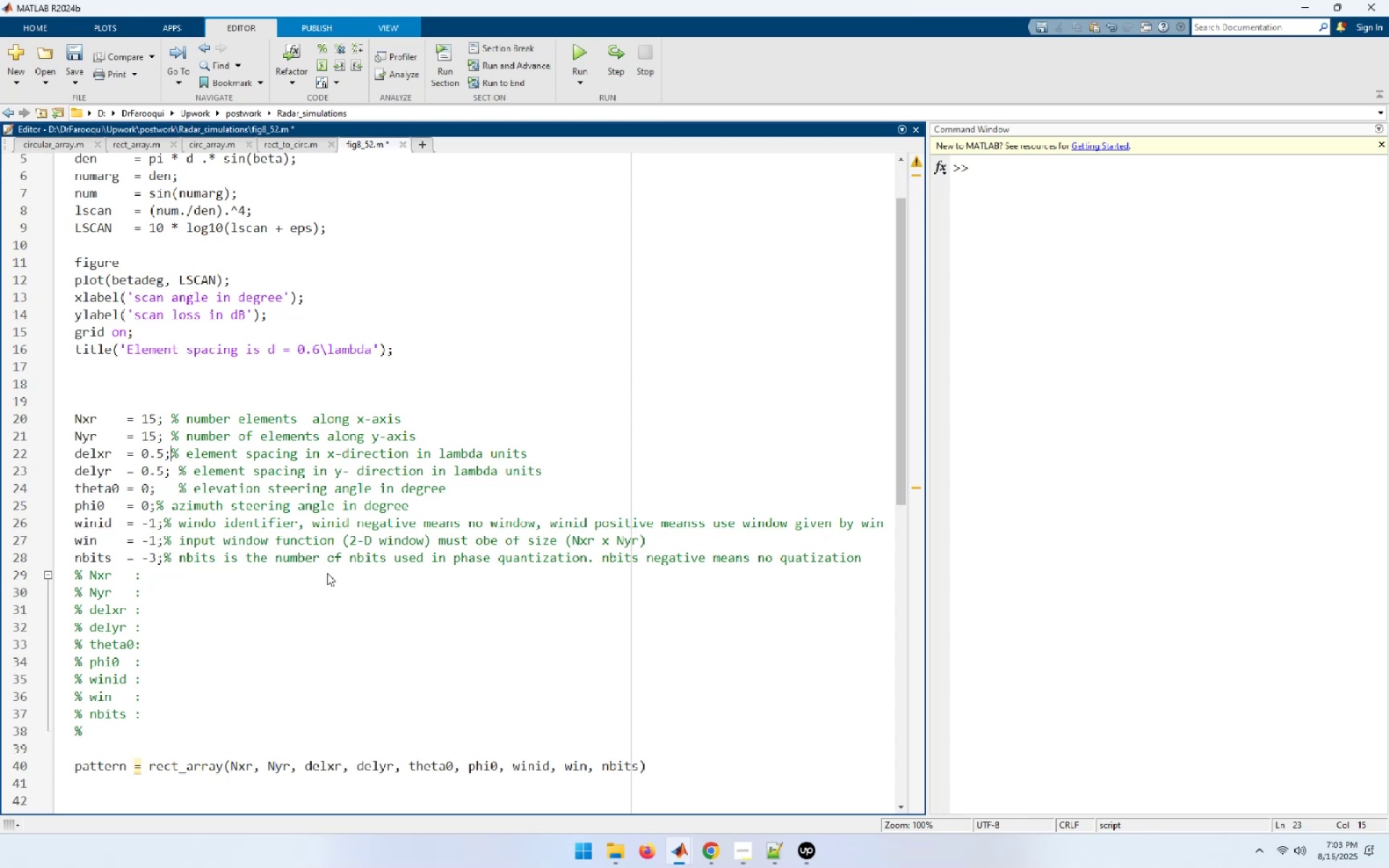 
key(Space)
 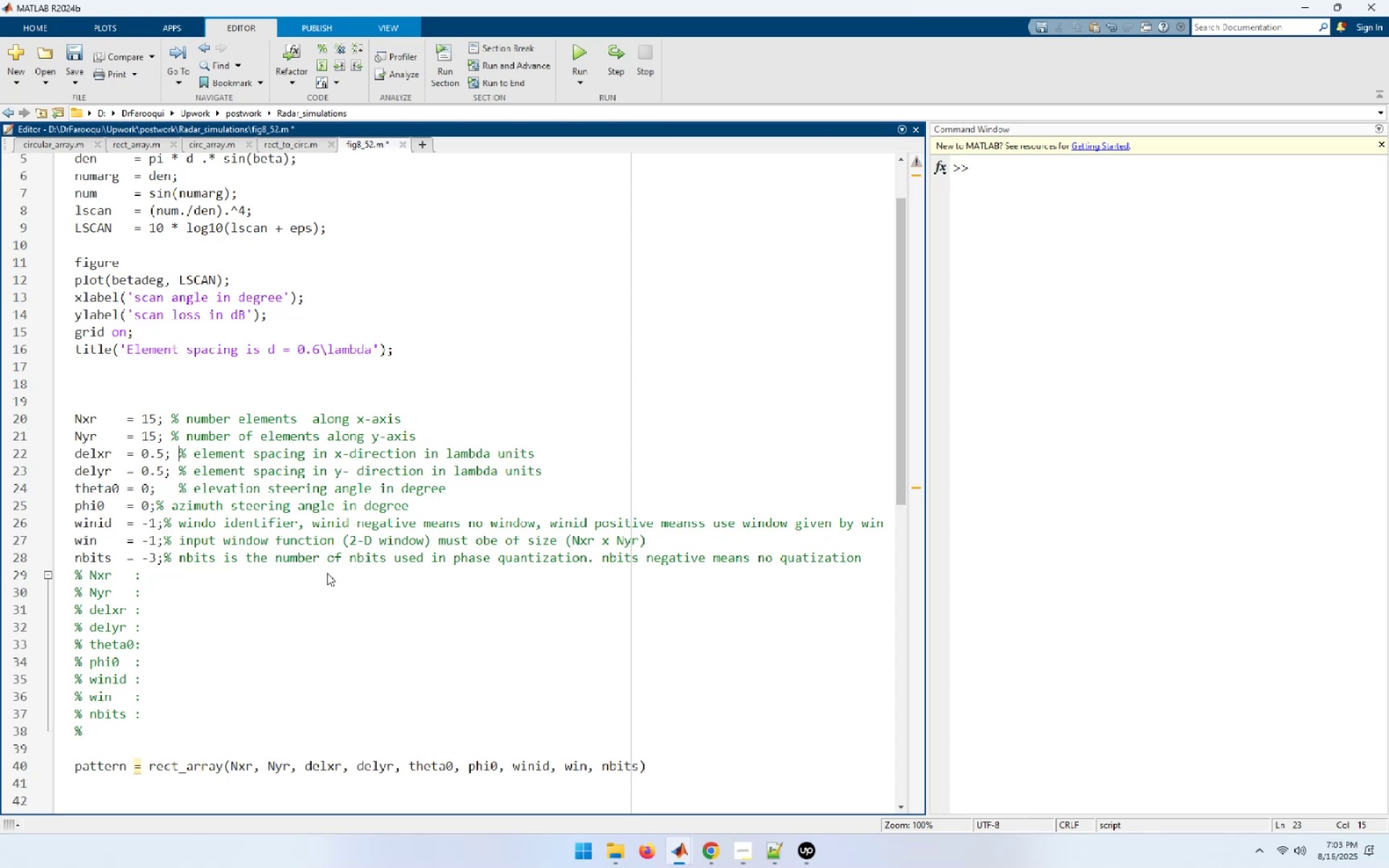 
key(ArrowUp)
 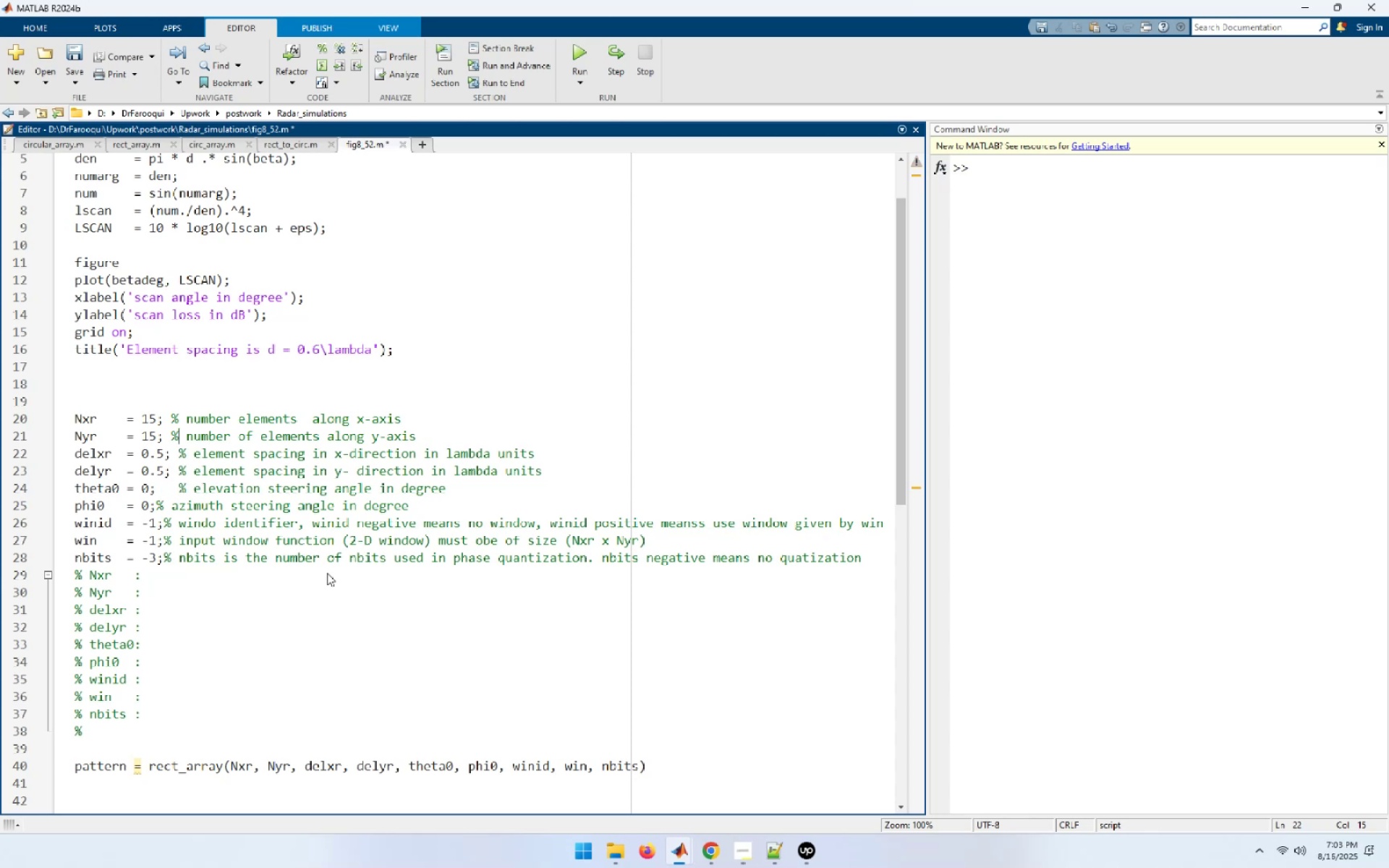 
key(ArrowLeft)
 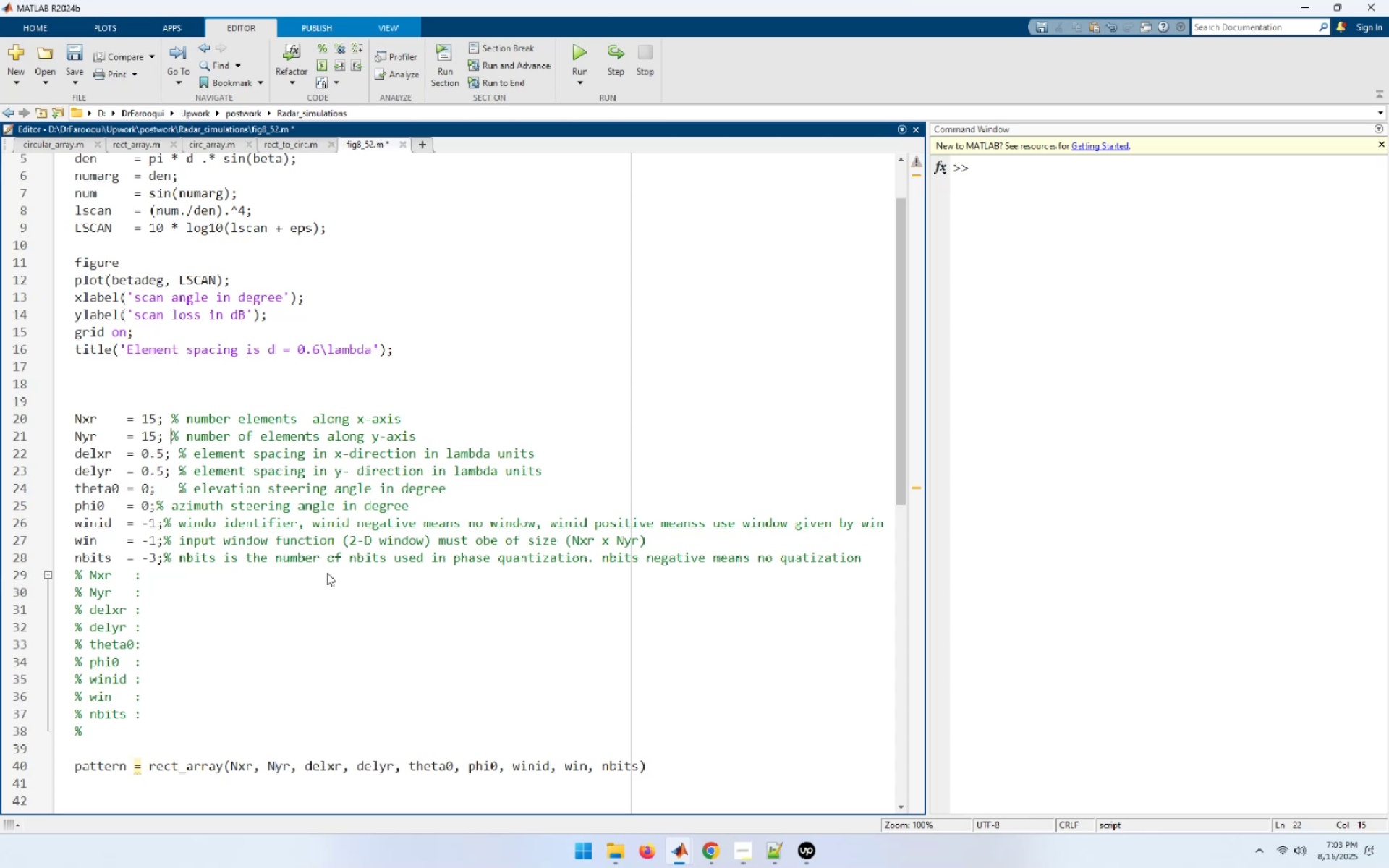 
key(Space)
 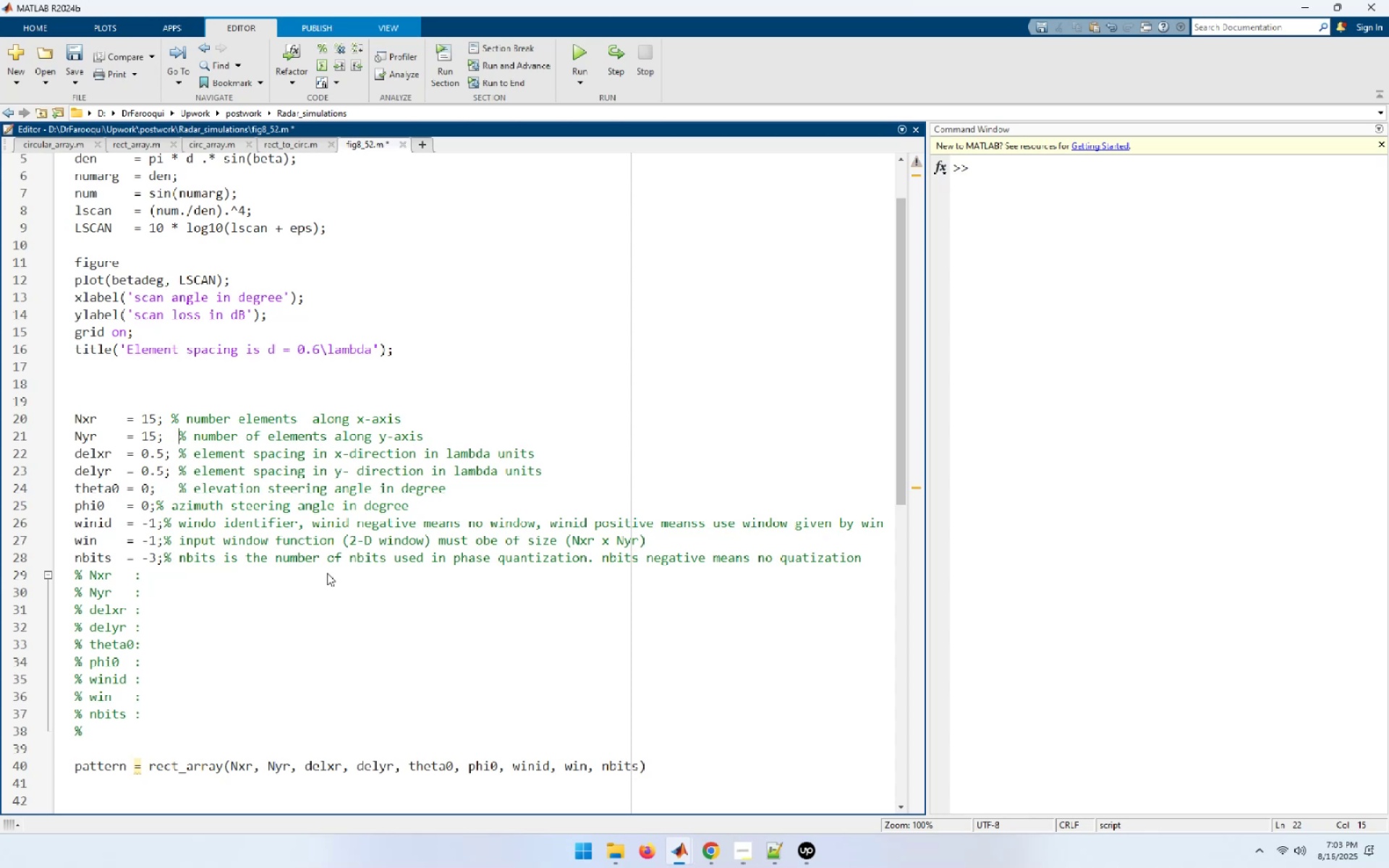 
key(ArrowUp)
 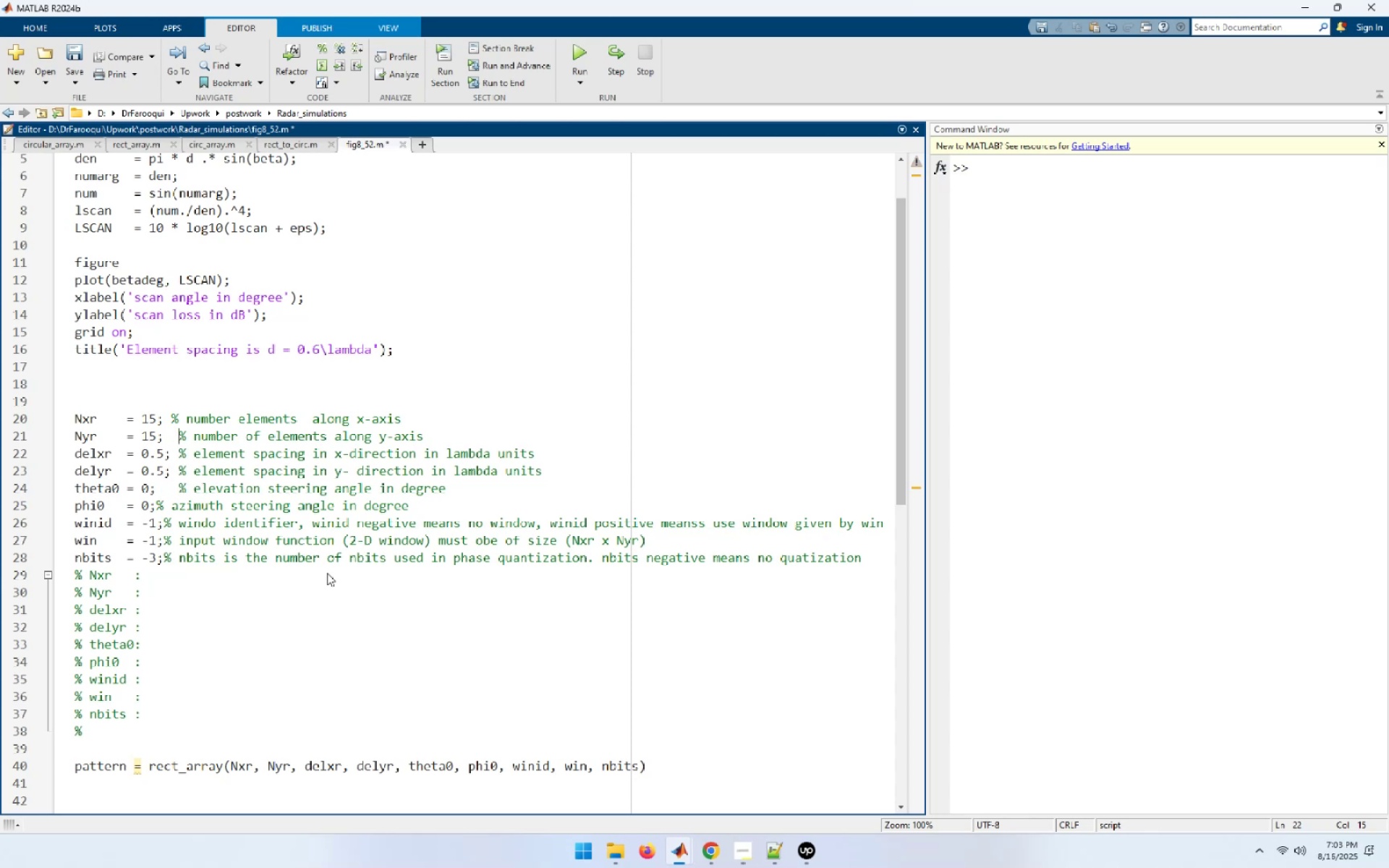 
key(ArrowLeft)
 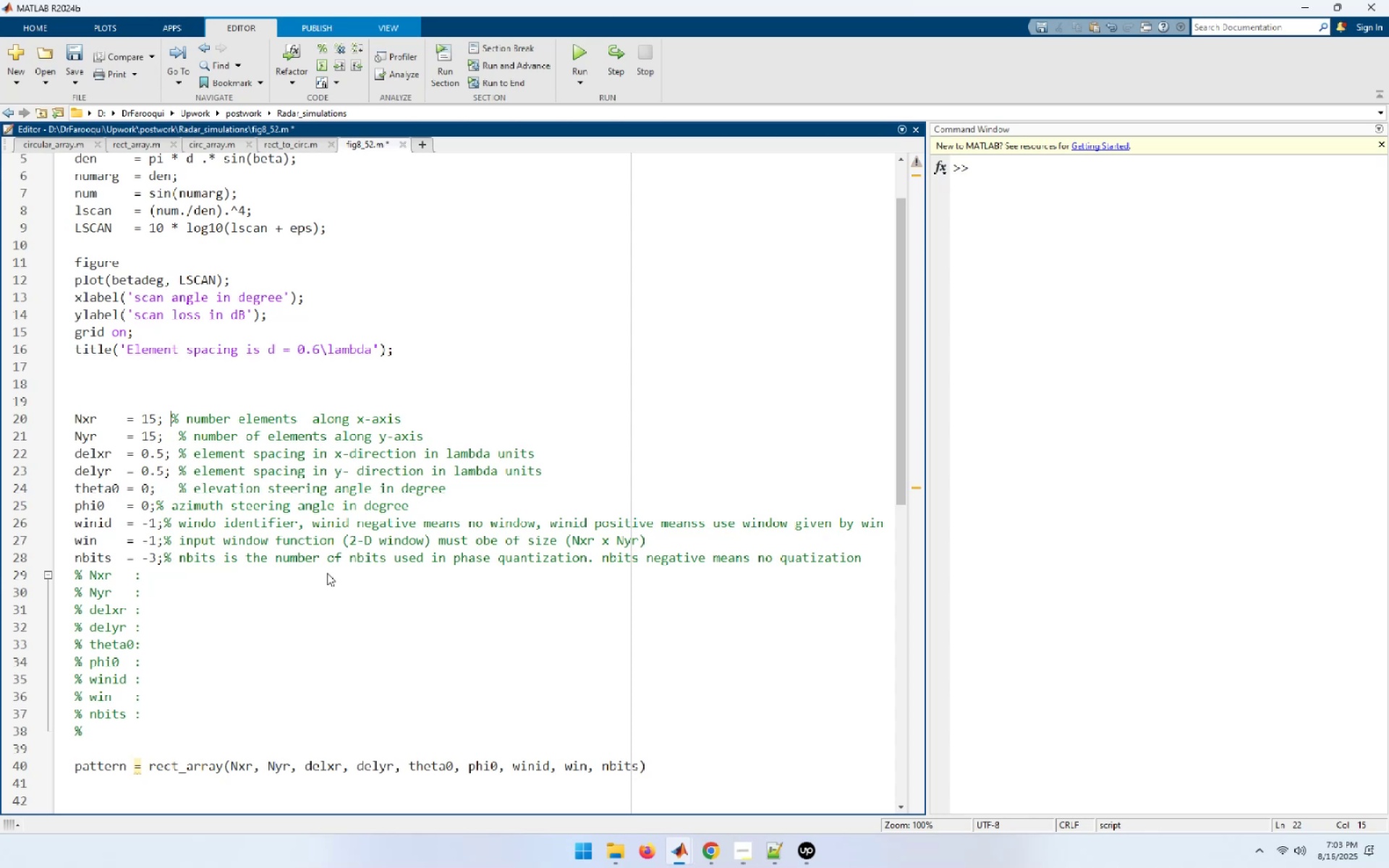 
key(Space)
 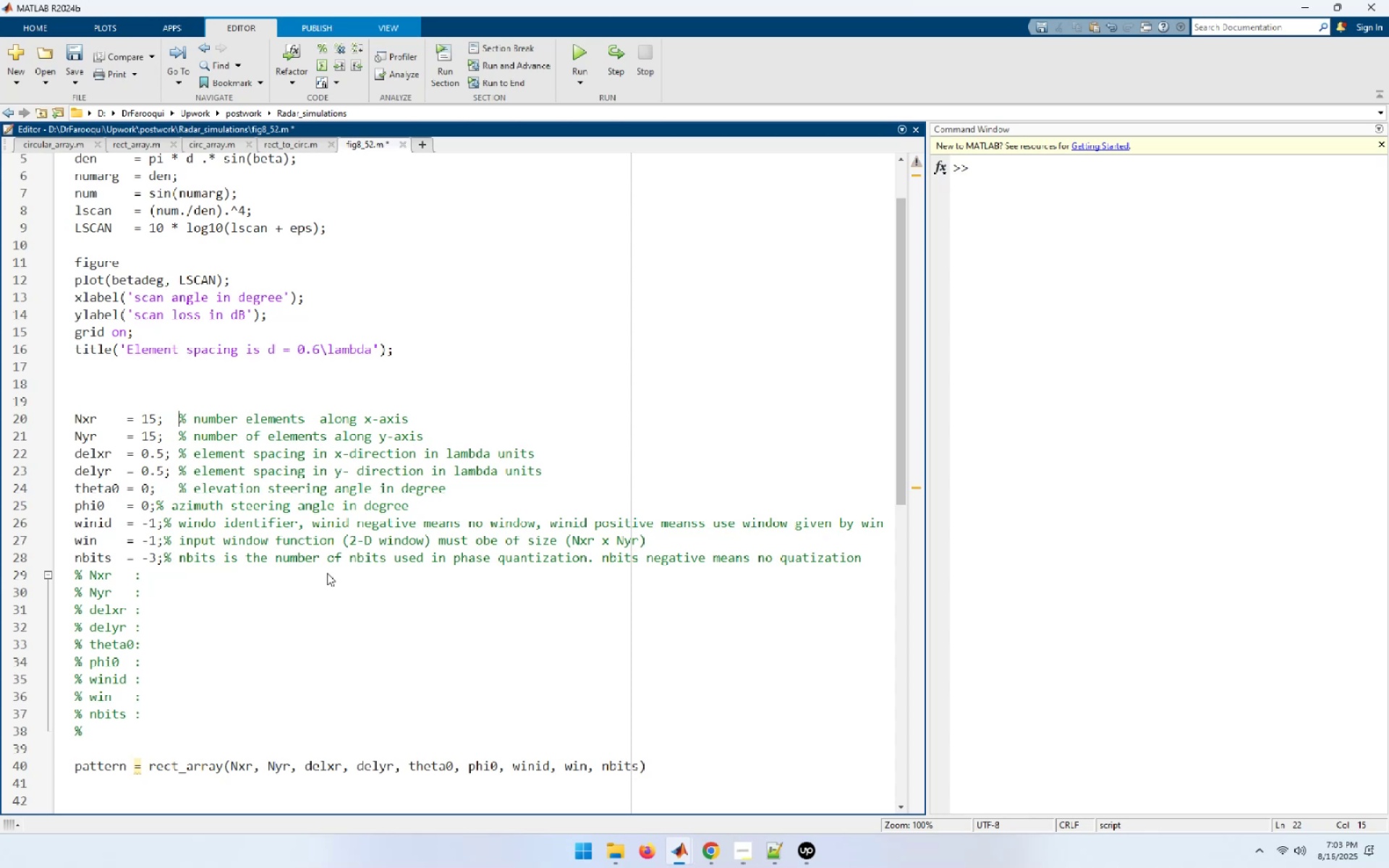 
key(ArrowDown)
 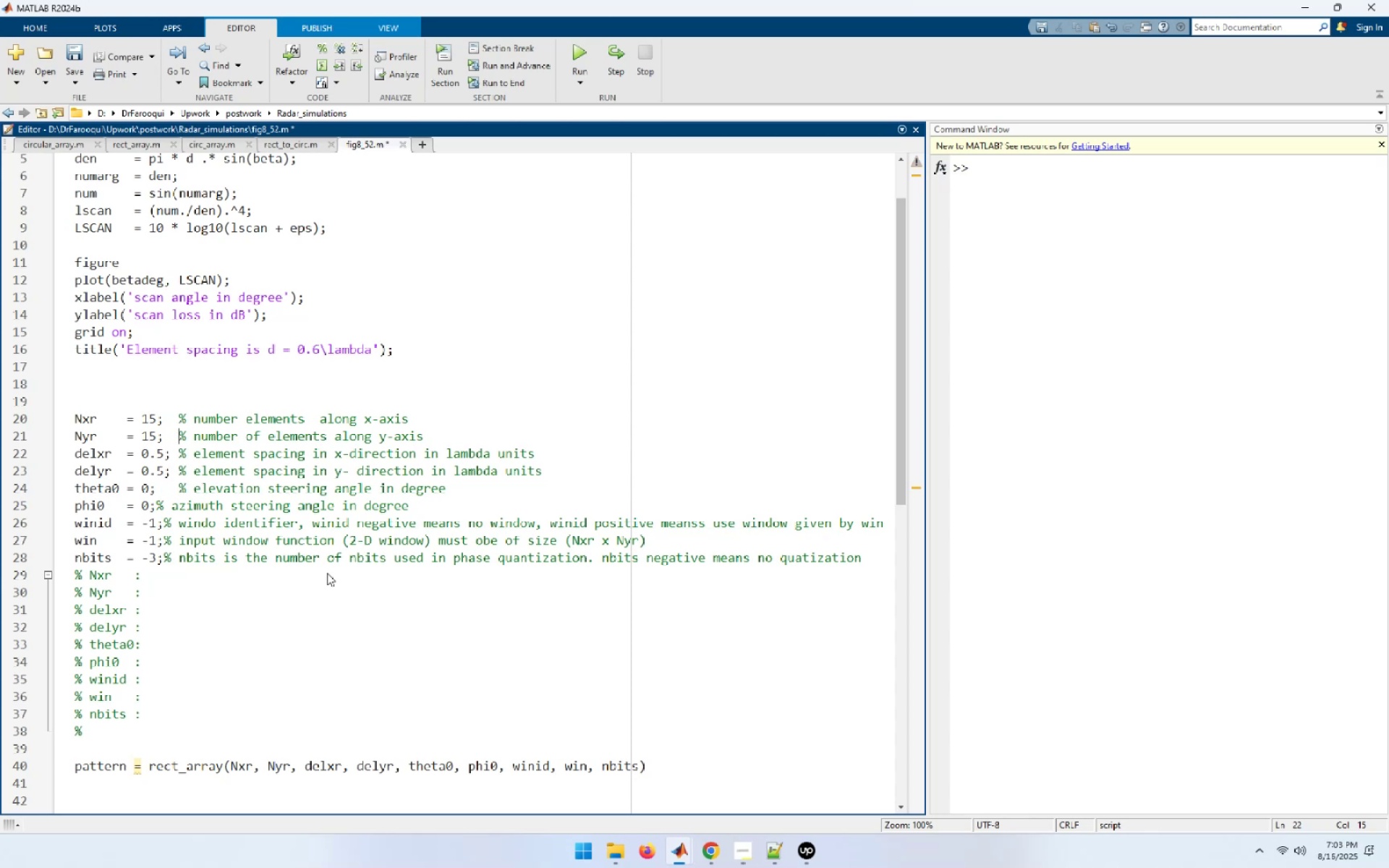 
key(ArrowDown)
 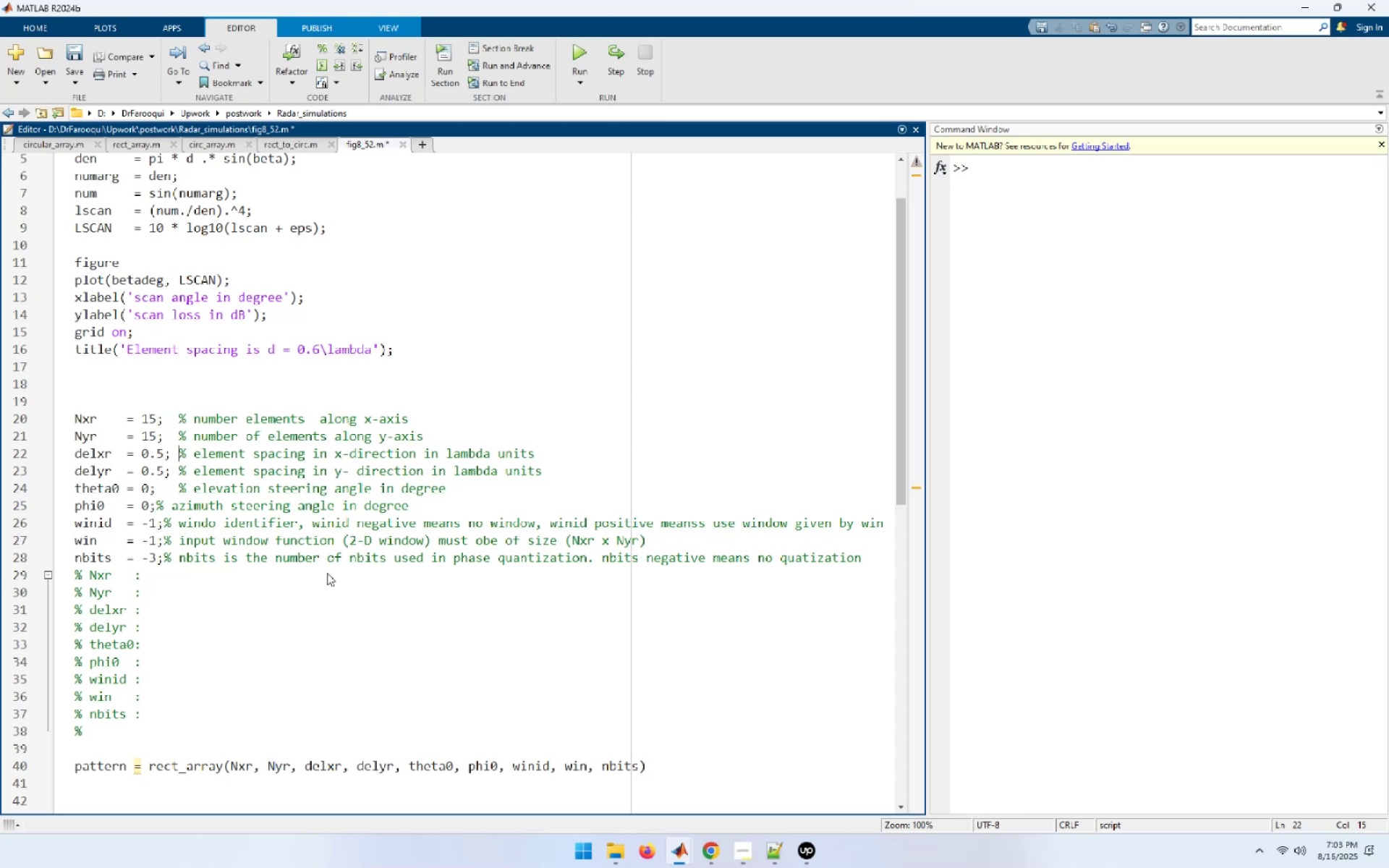 
key(ArrowDown)
 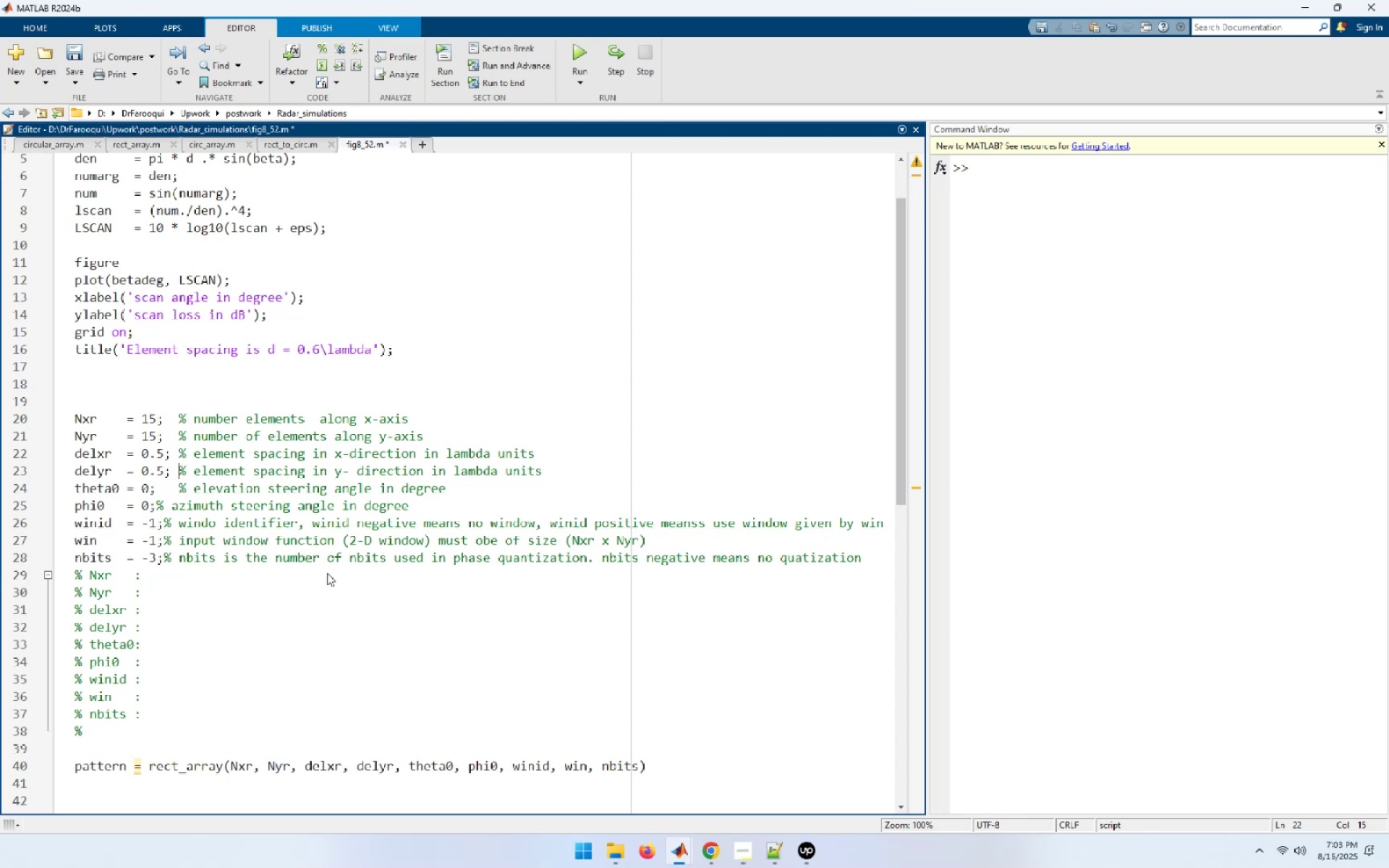 
key(ArrowDown)
 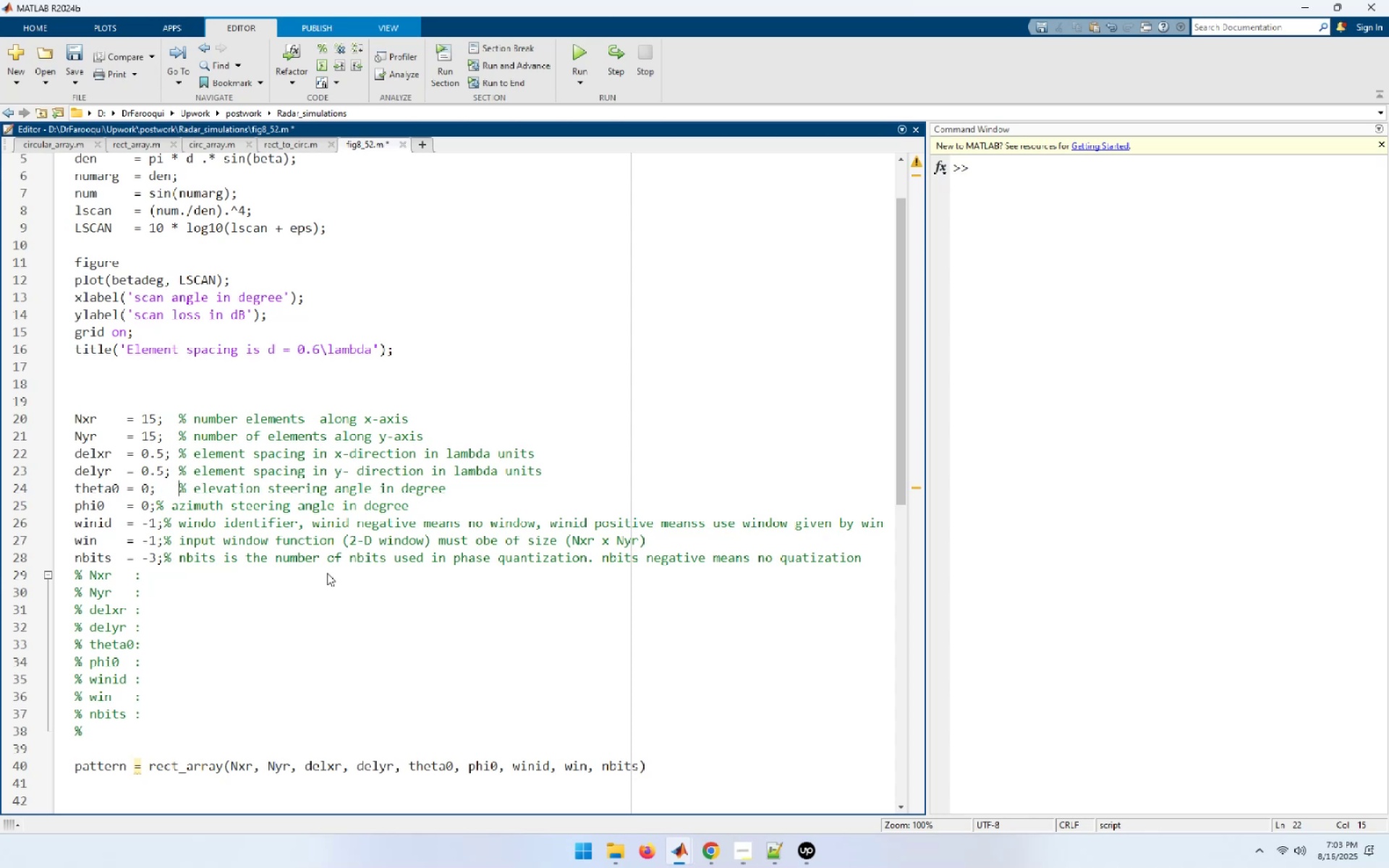 
key(ArrowDown)
 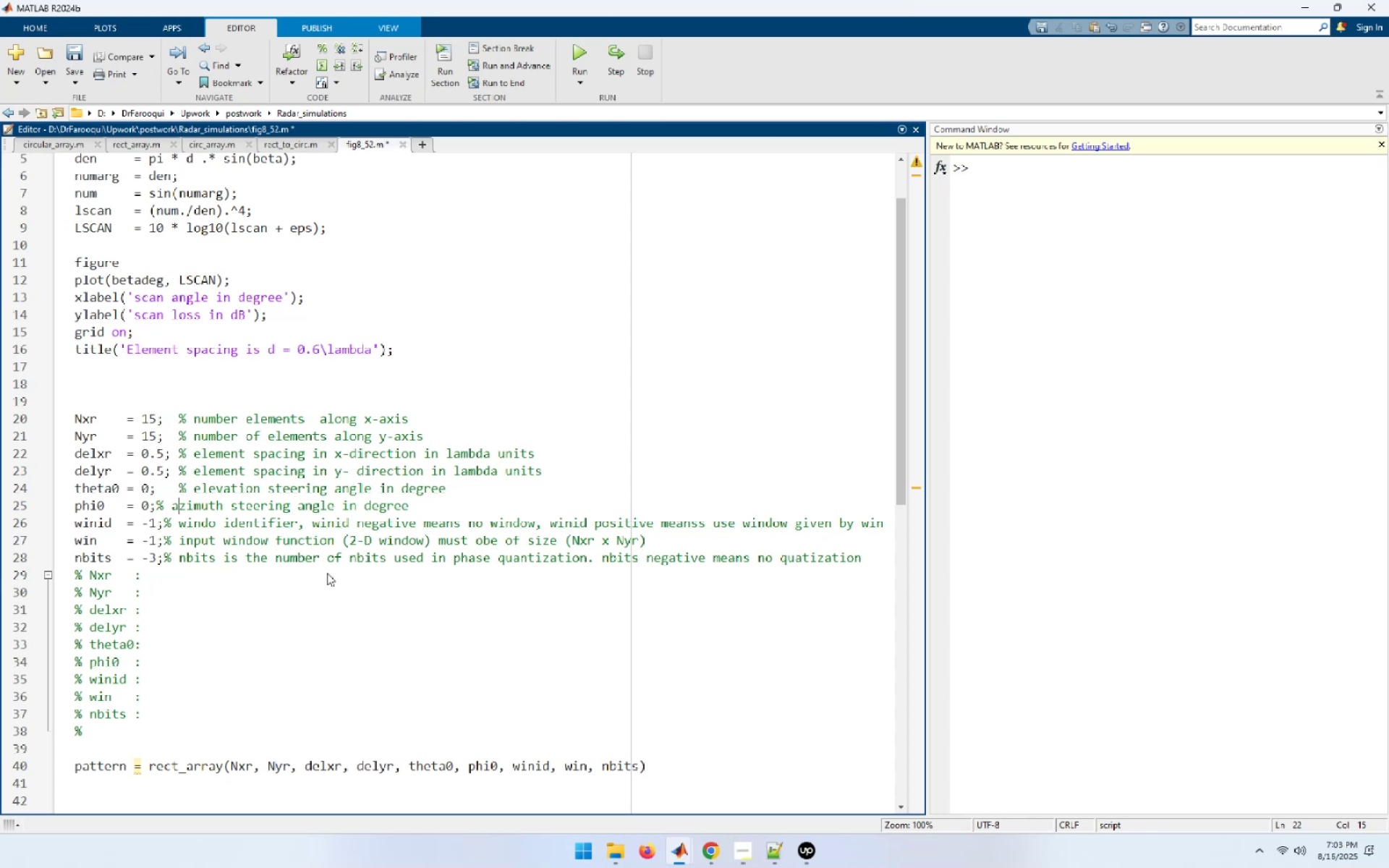 
key(ArrowLeft)
 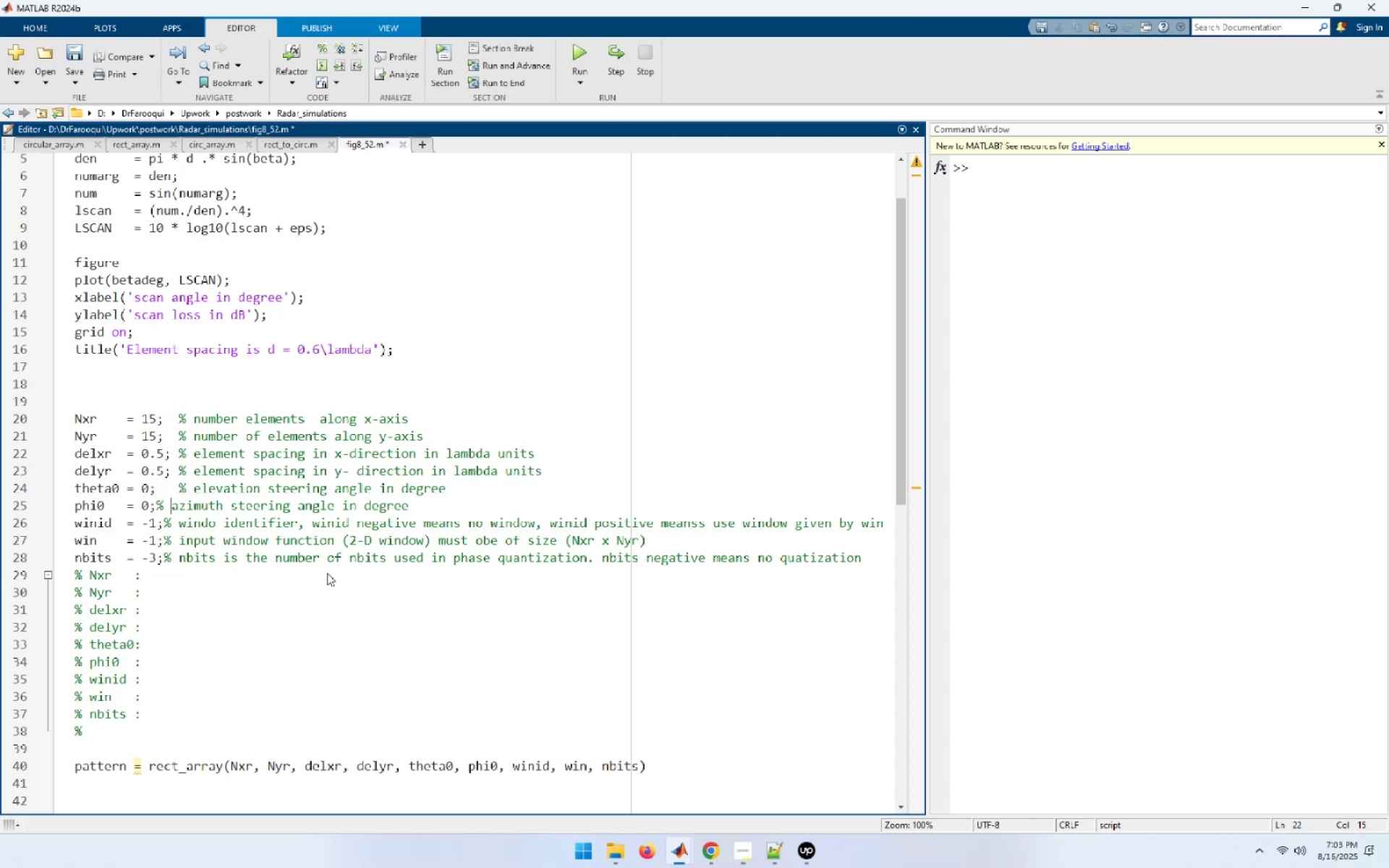 
key(ArrowLeft)
 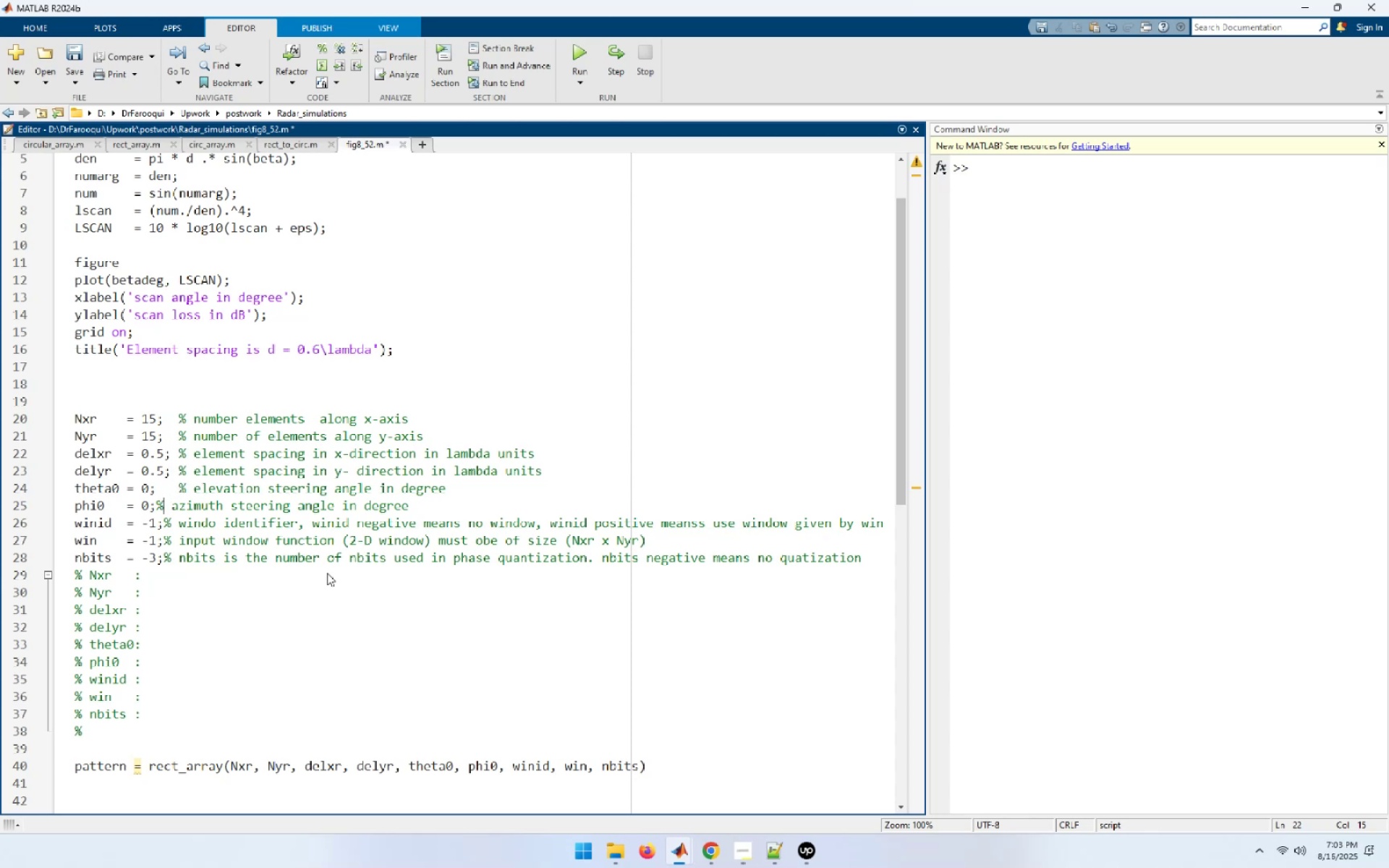 
key(ArrowLeft)
 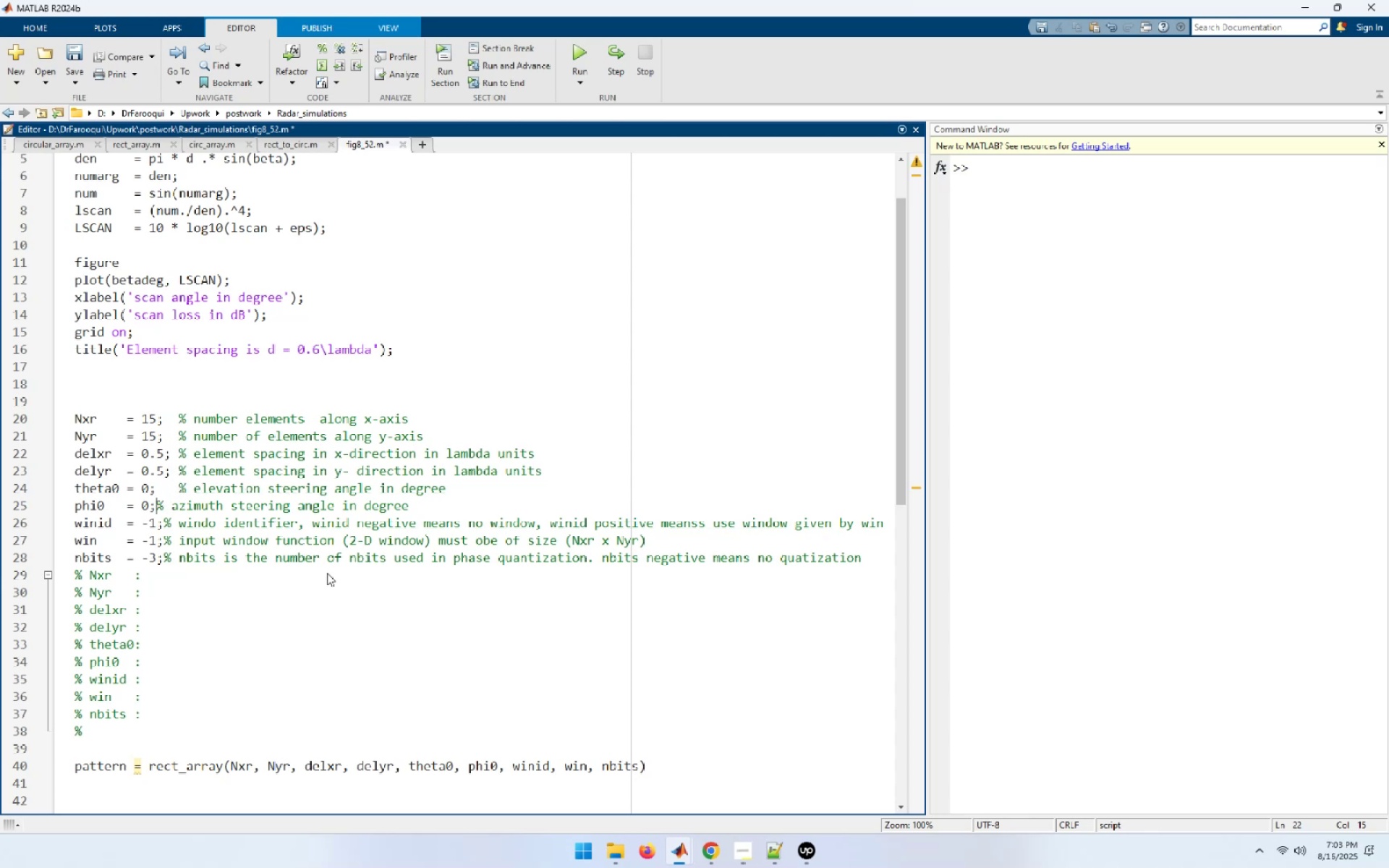 
hold_key(key=Space, duration=0.3)
 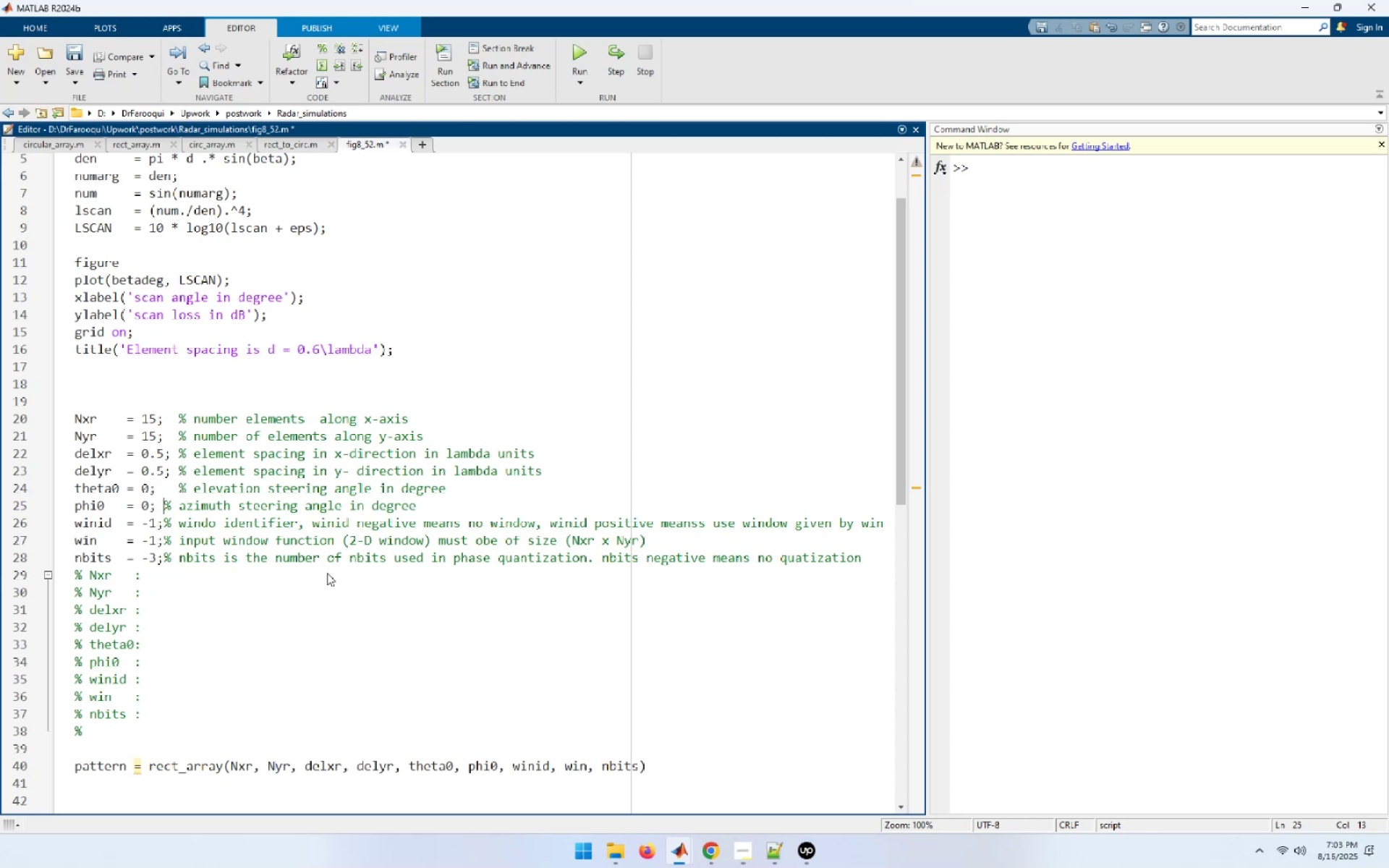 
key(Space)
 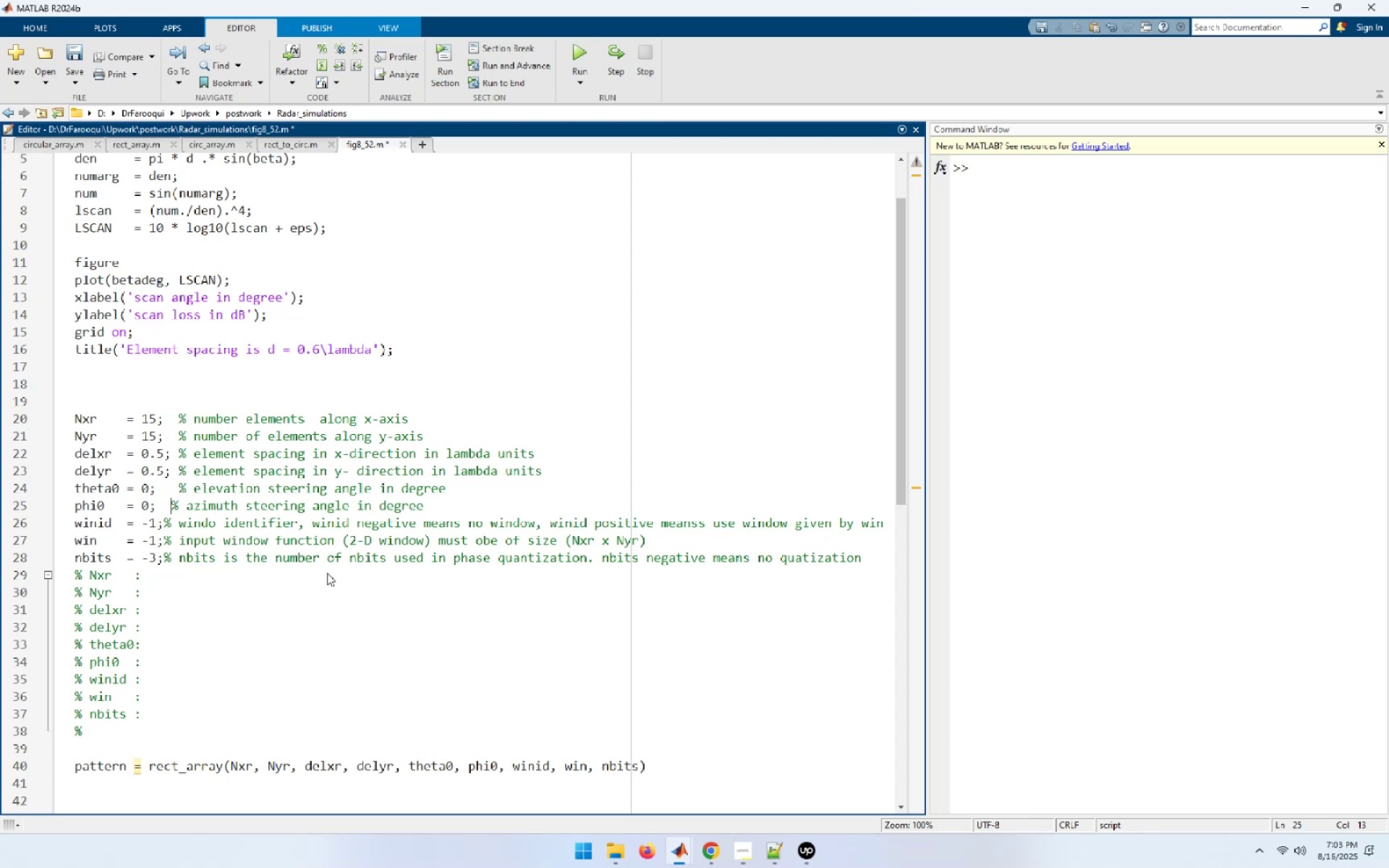 
key(Space)
 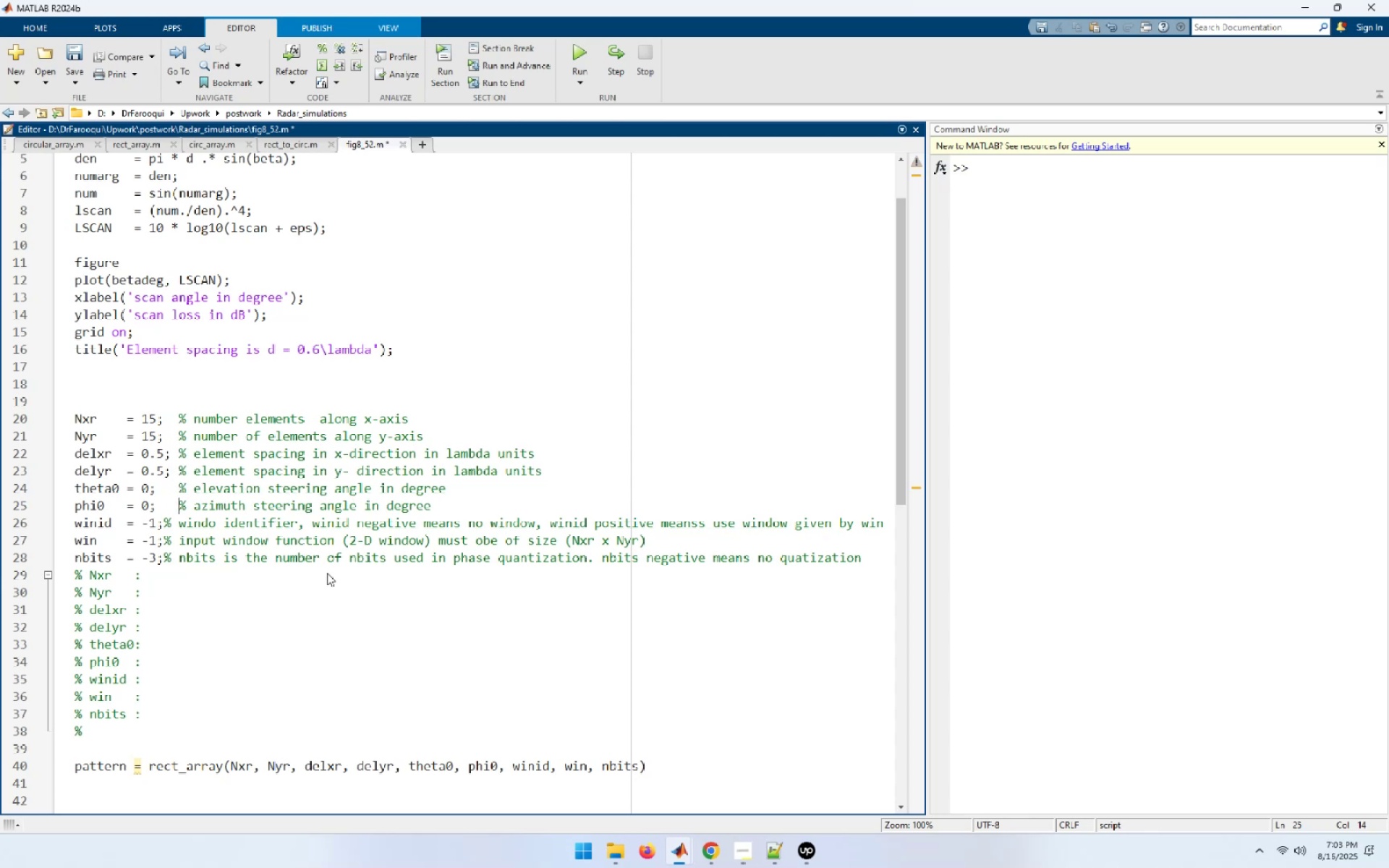 
key(ArrowDown)
 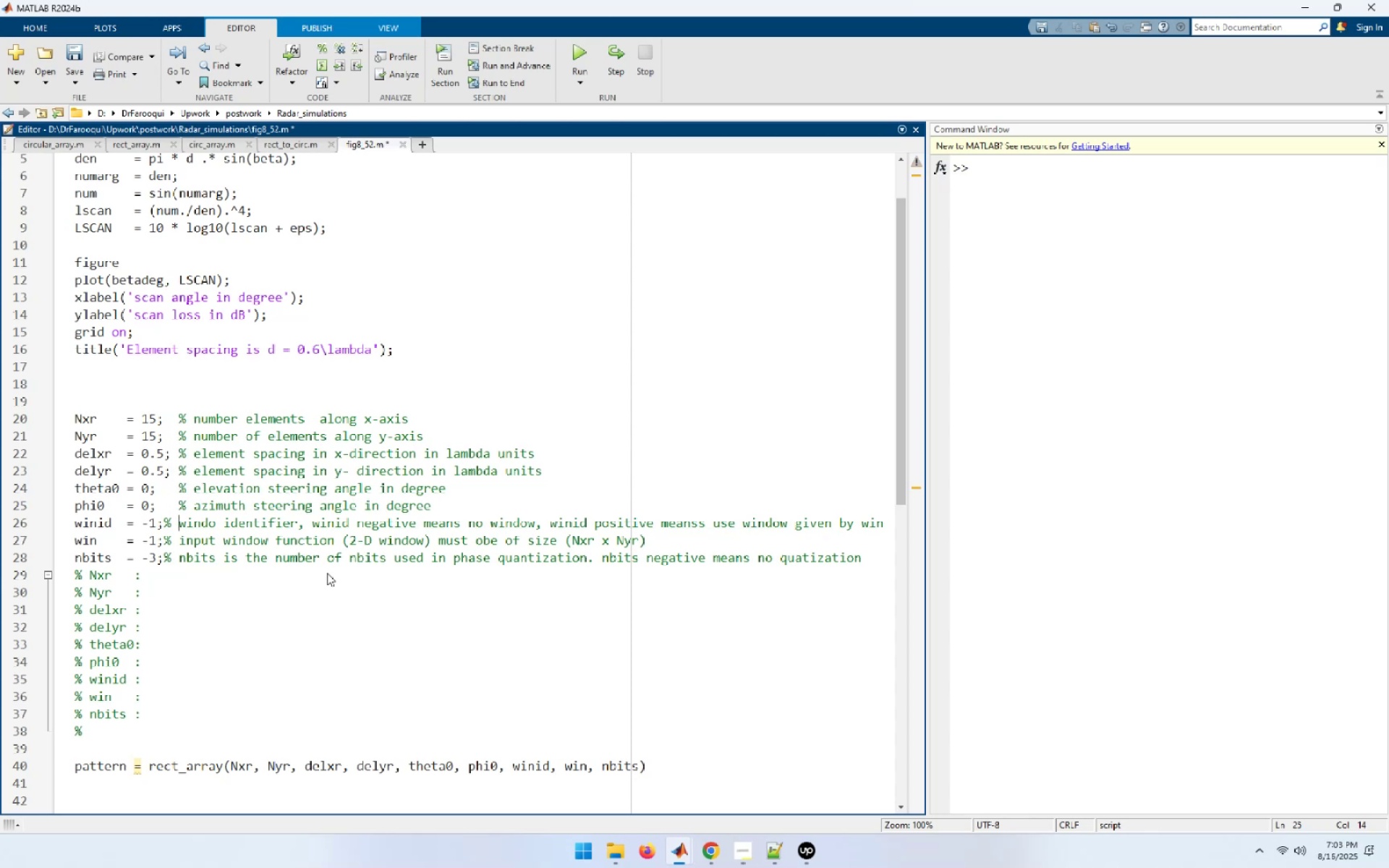 
key(ArrowLeft)
 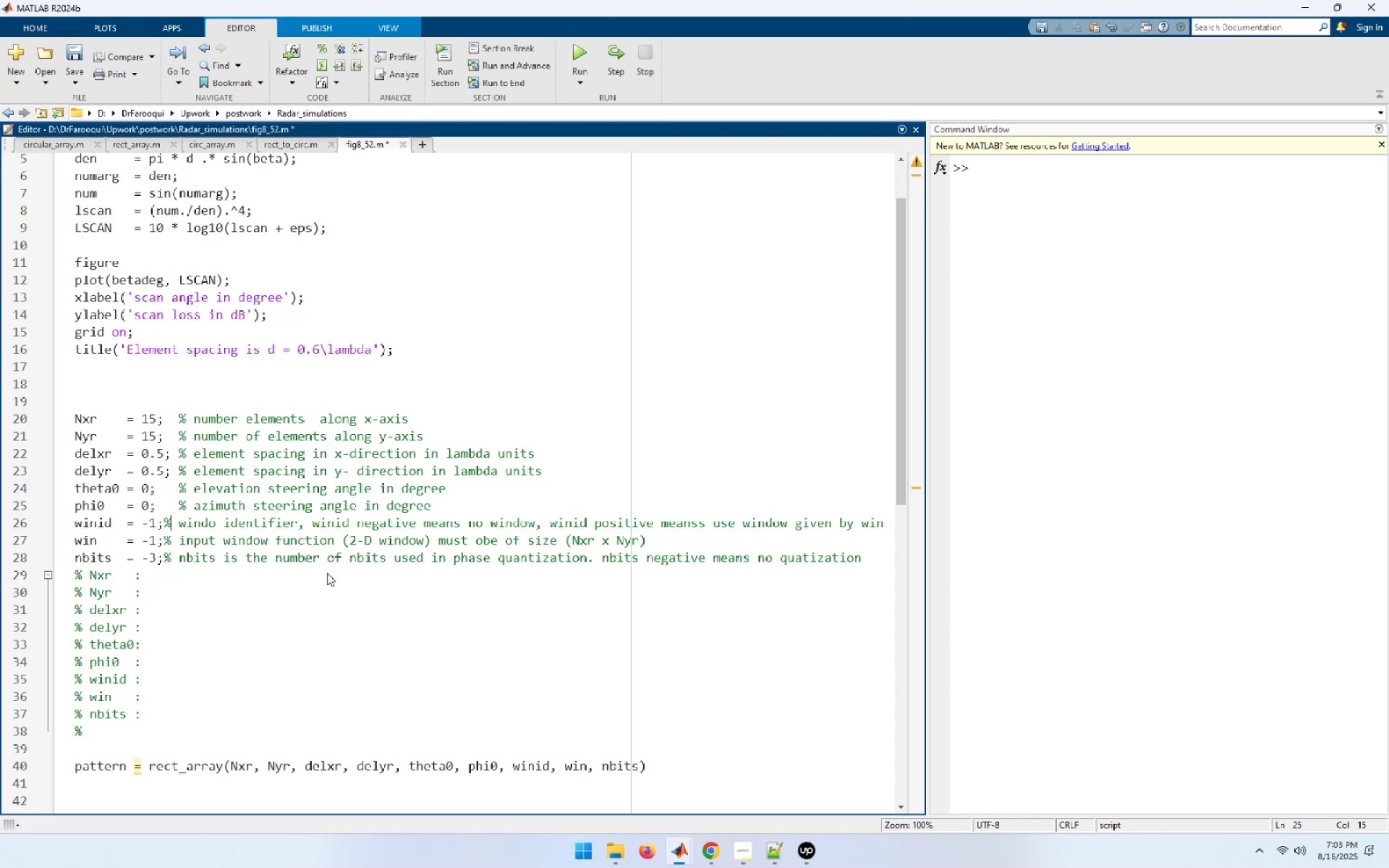 
key(ArrowLeft)
 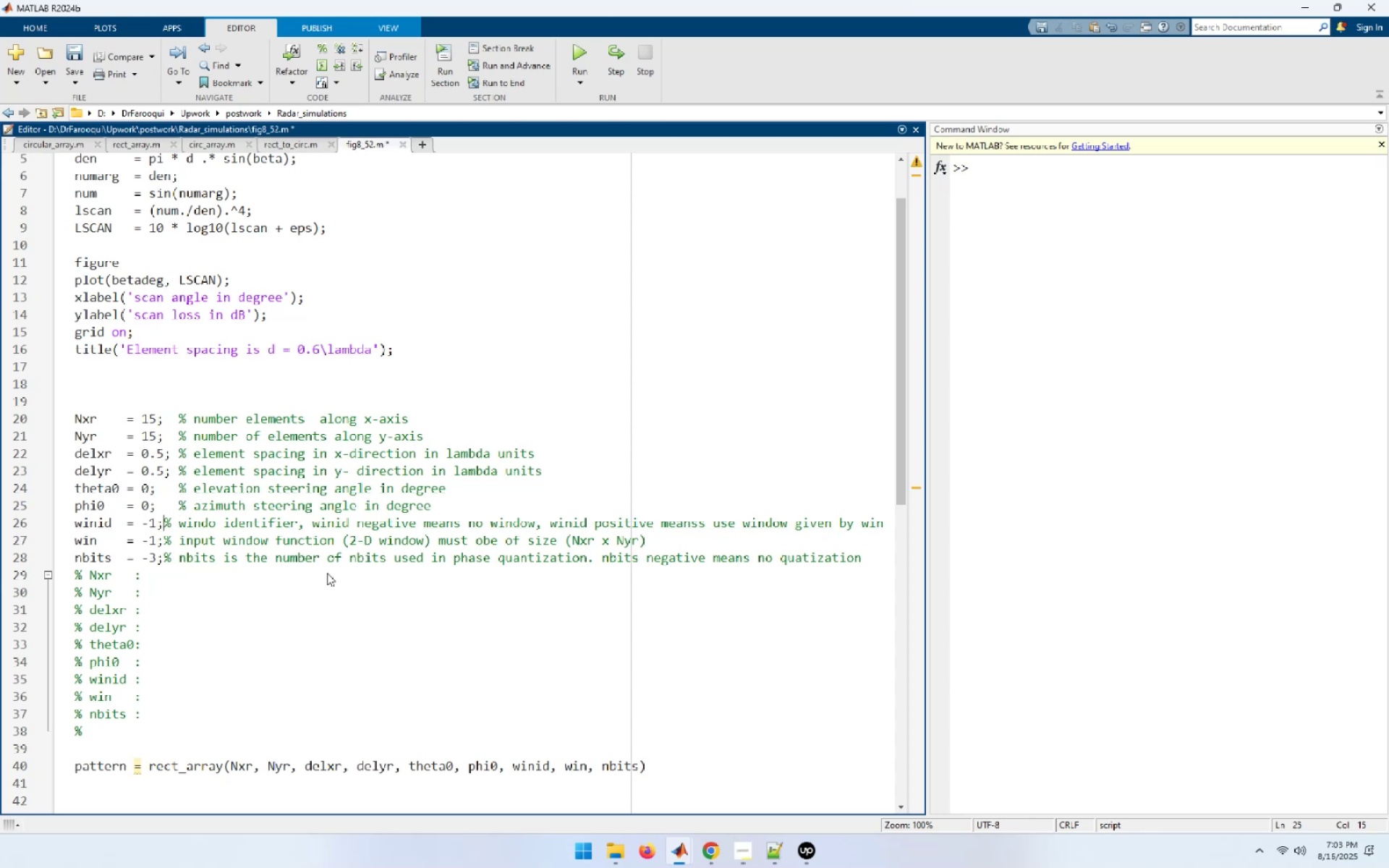 
key(Space)
 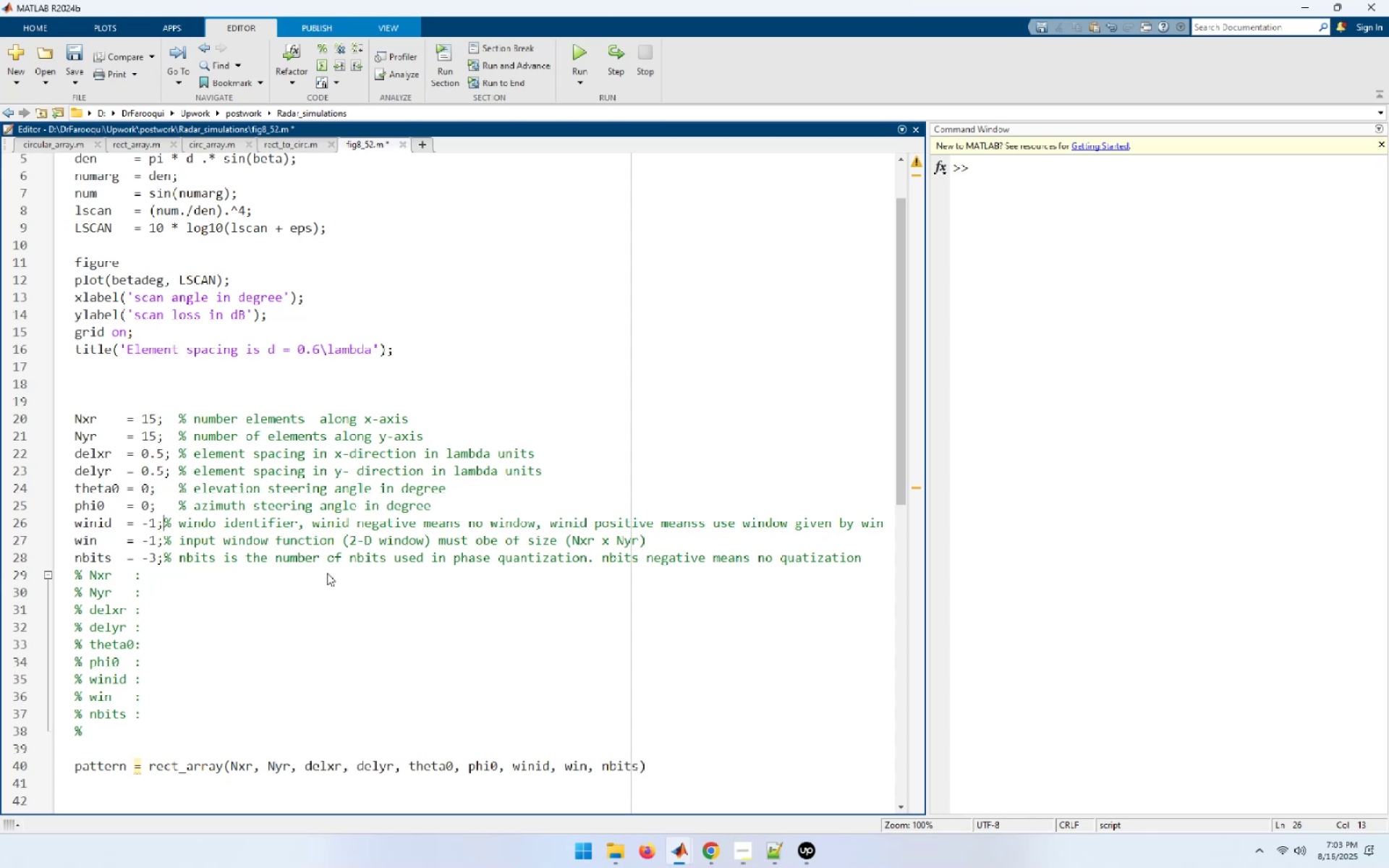 
key(Space)
 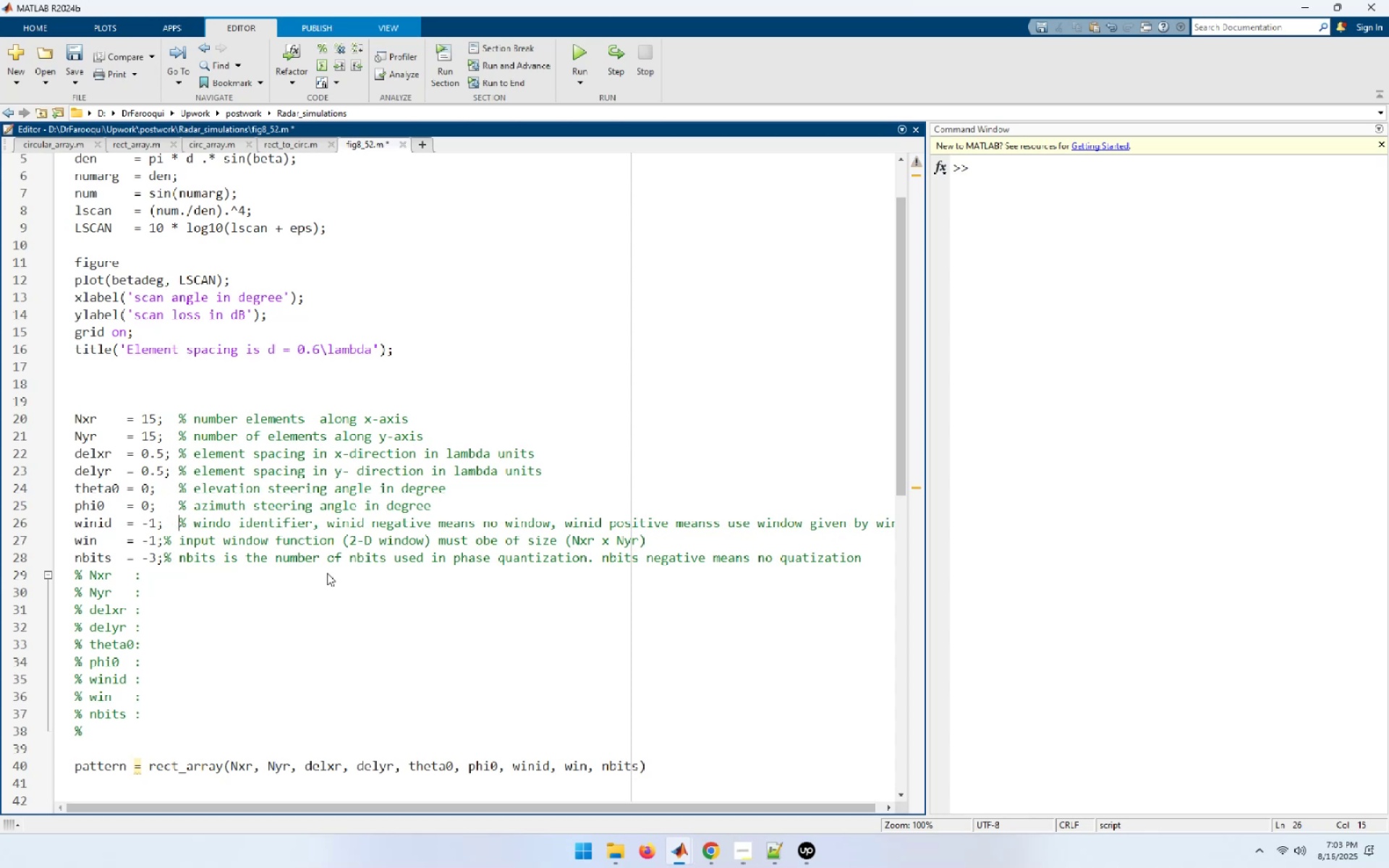 
key(ArrowDown)
 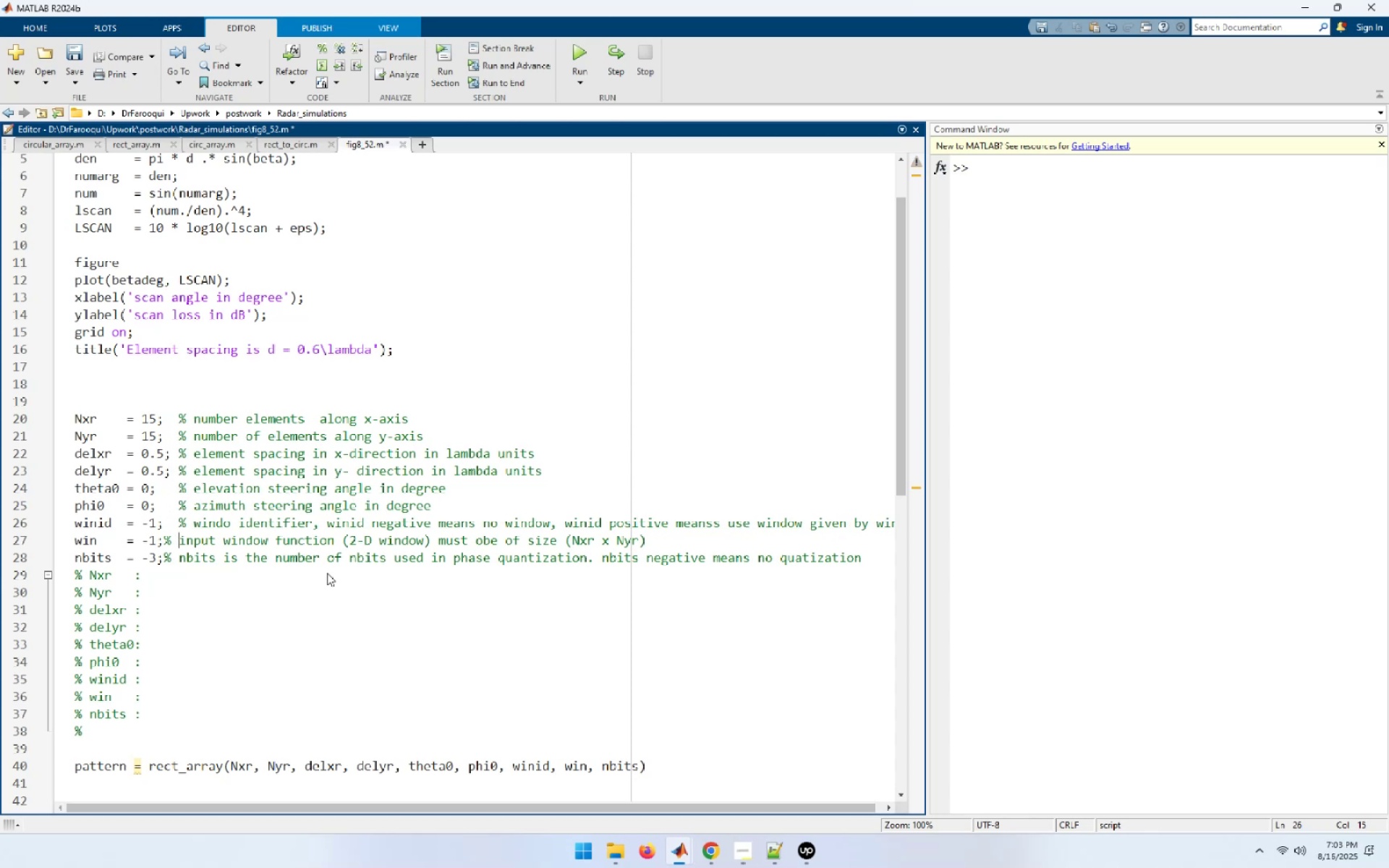 
key(ArrowLeft)
 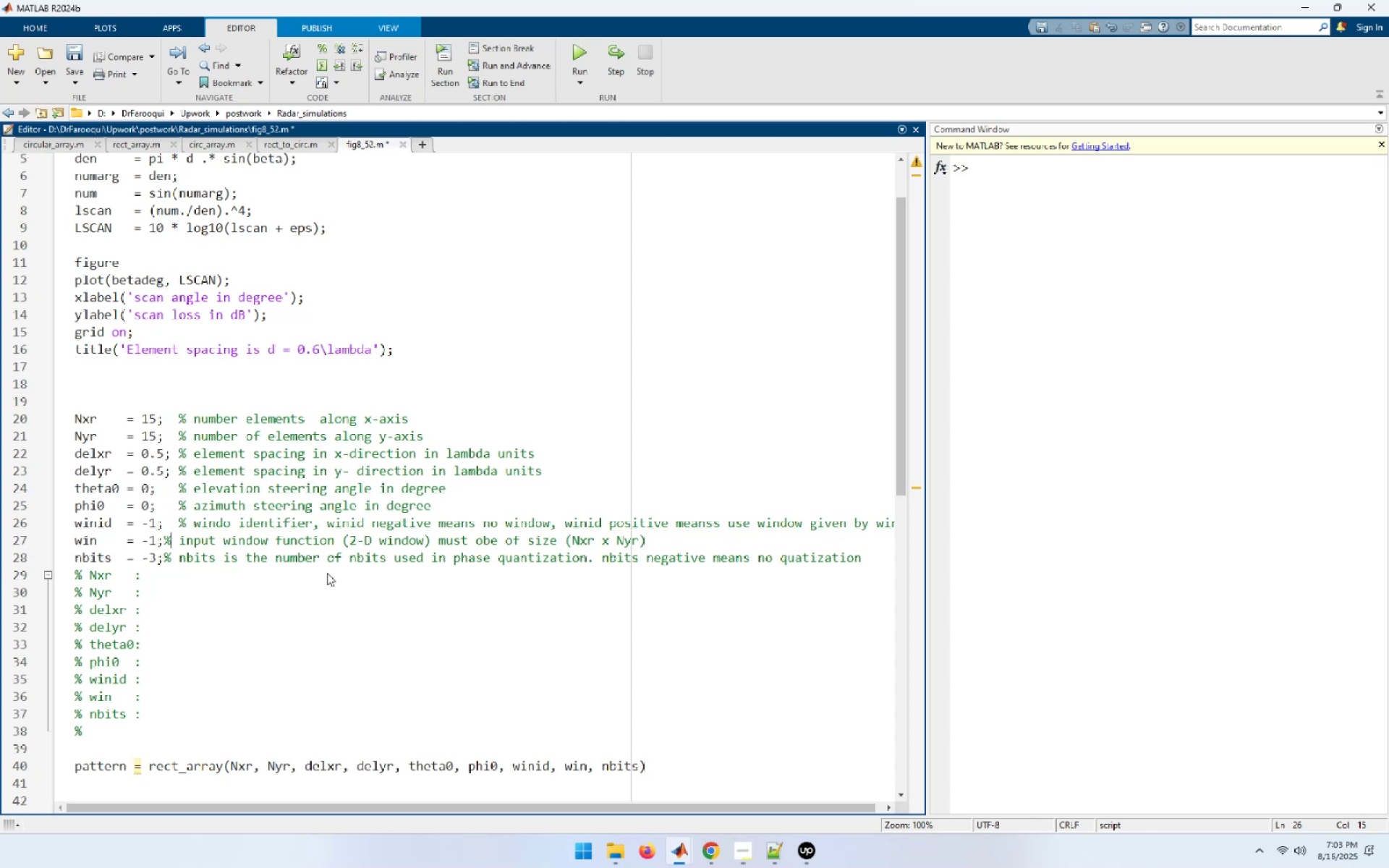 
key(ArrowLeft)
 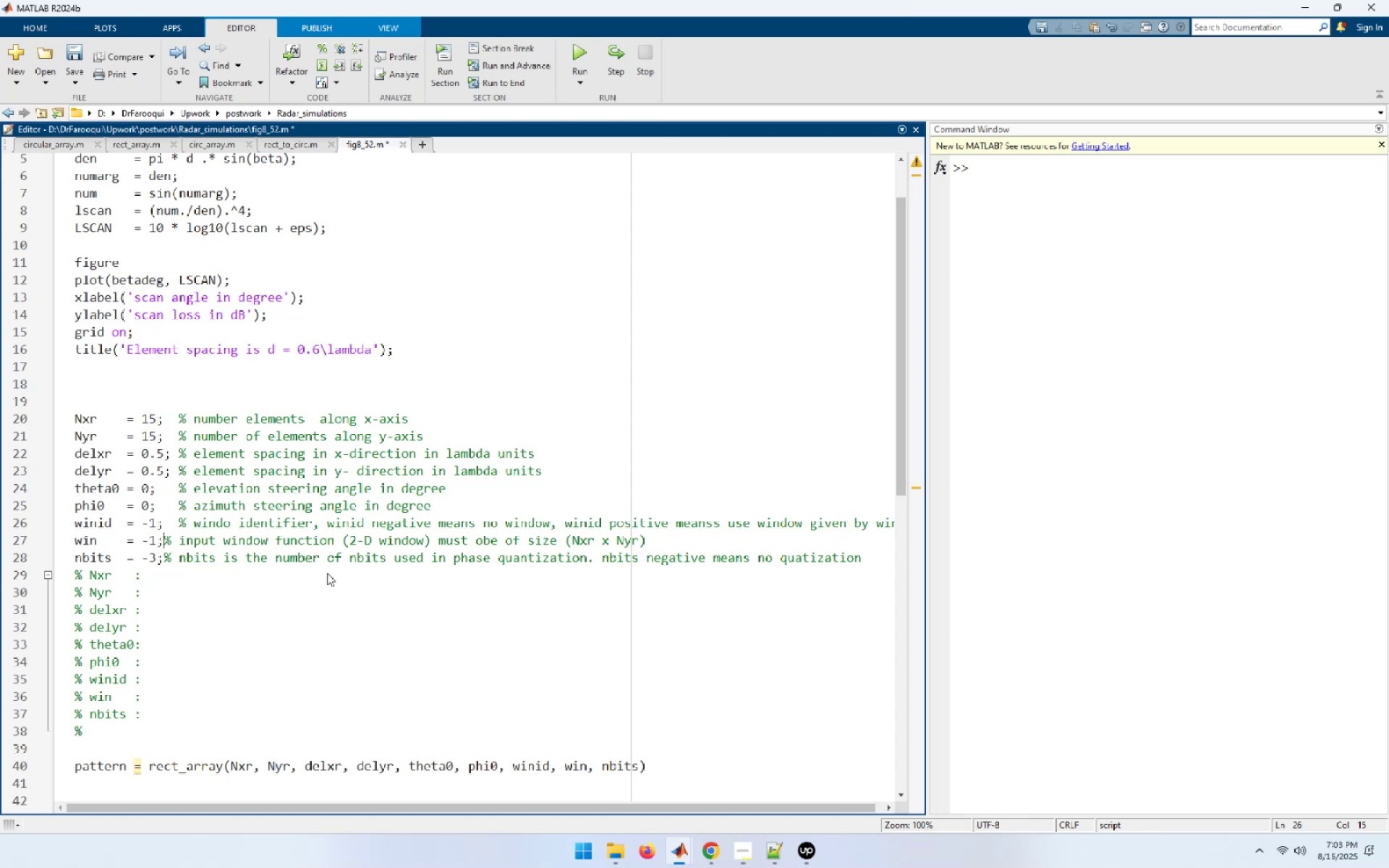 
key(Space)
 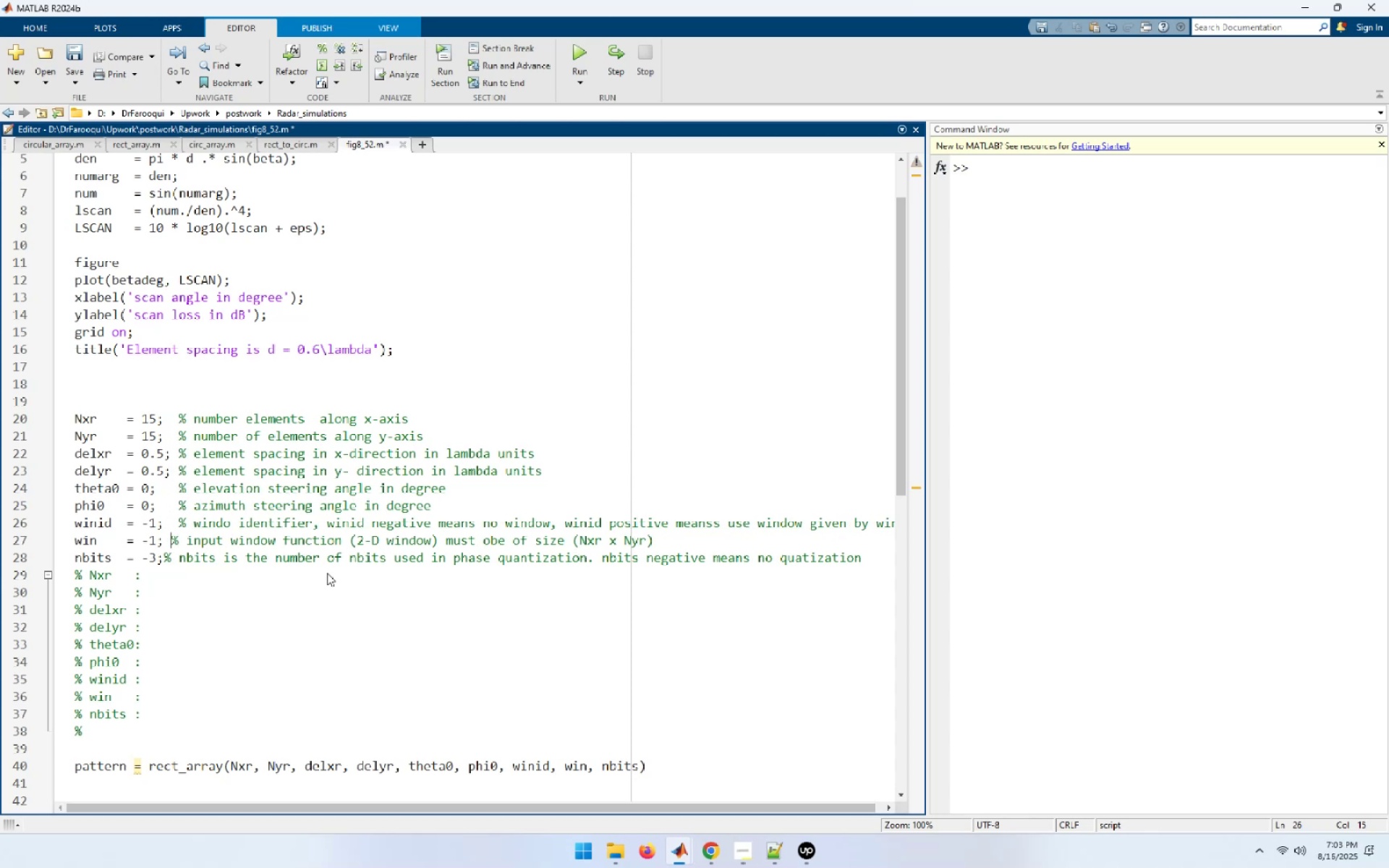 
key(Space)
 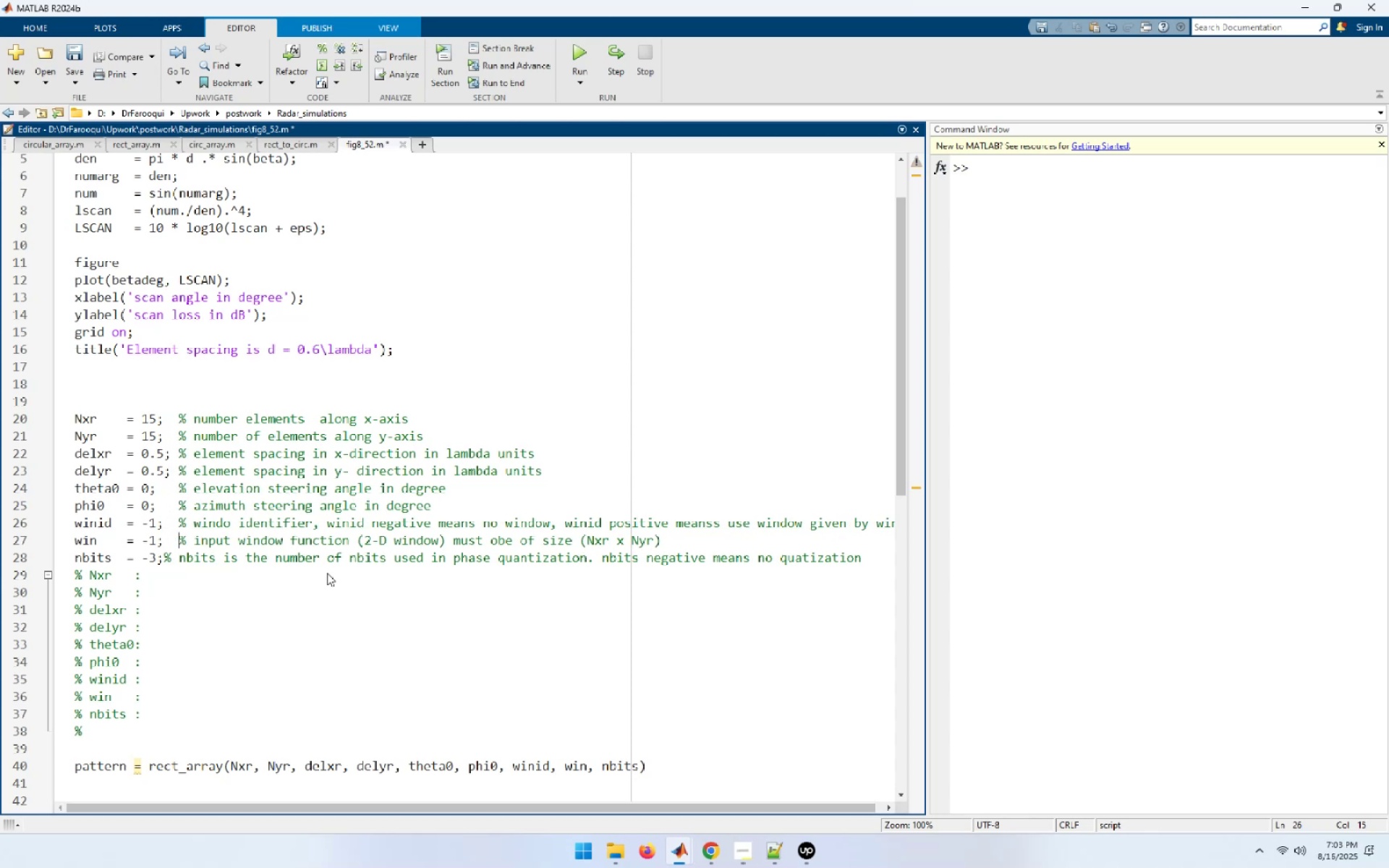 
key(ArrowDown)
 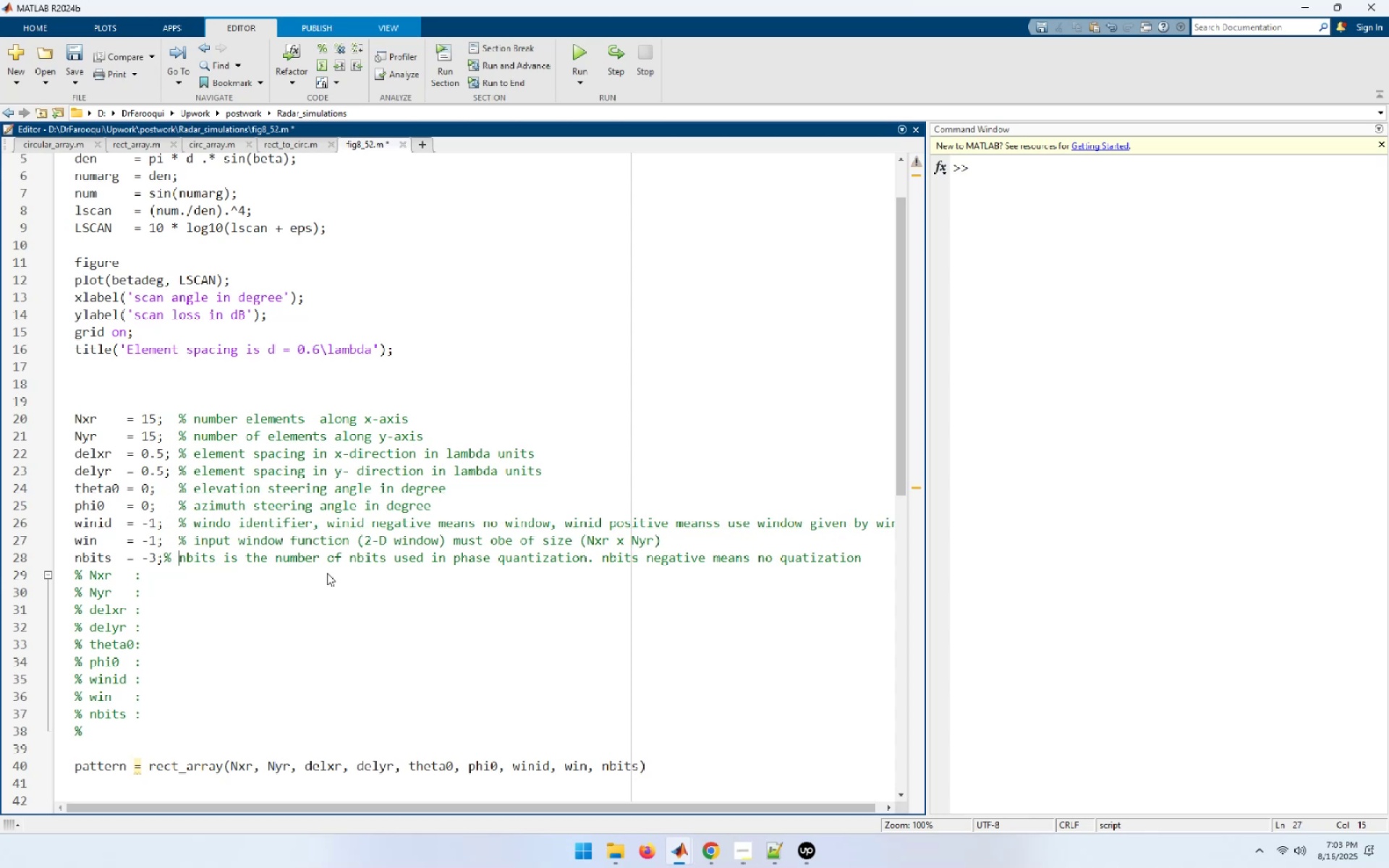 
key(ArrowLeft)
 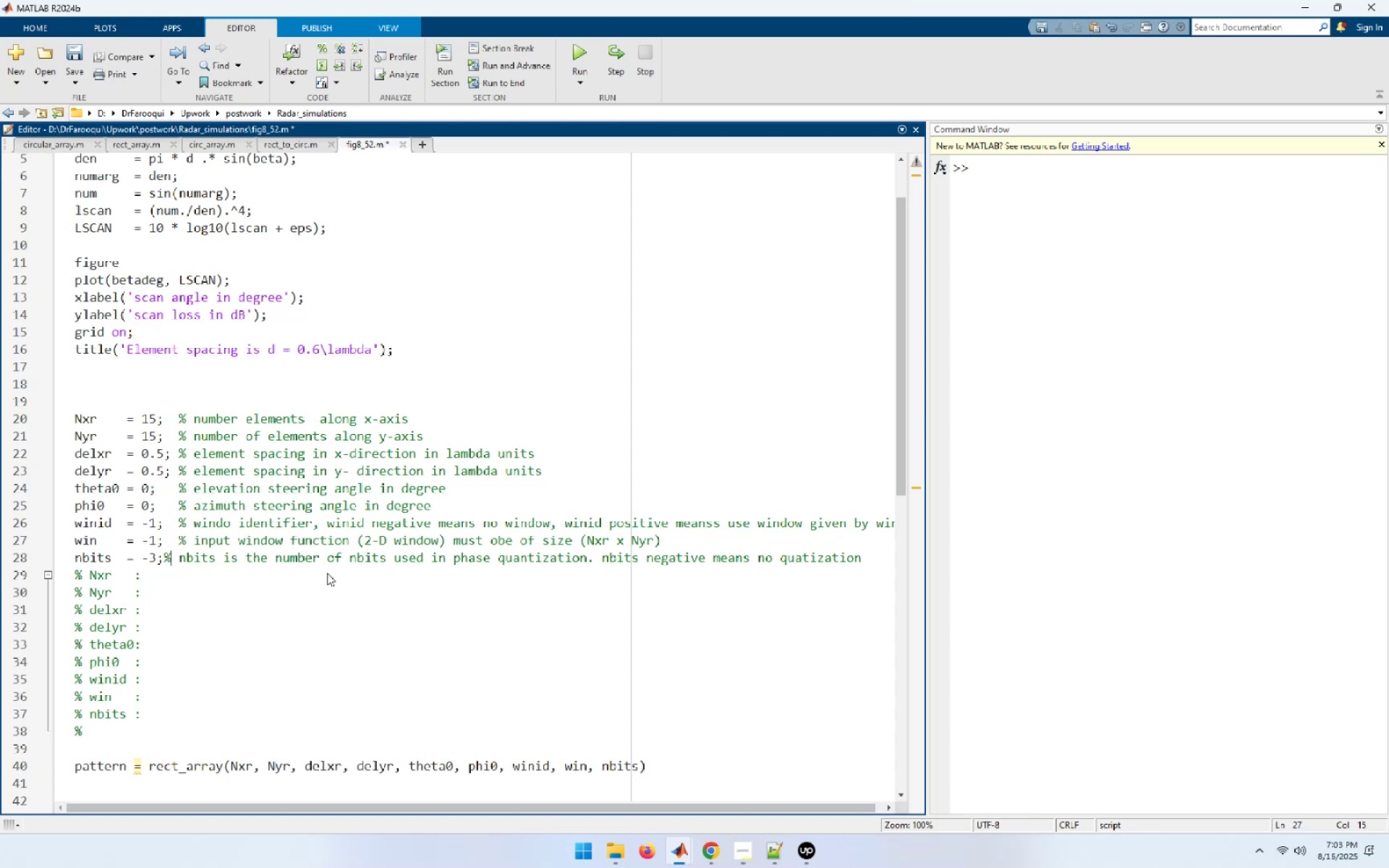 
key(ArrowLeft)
 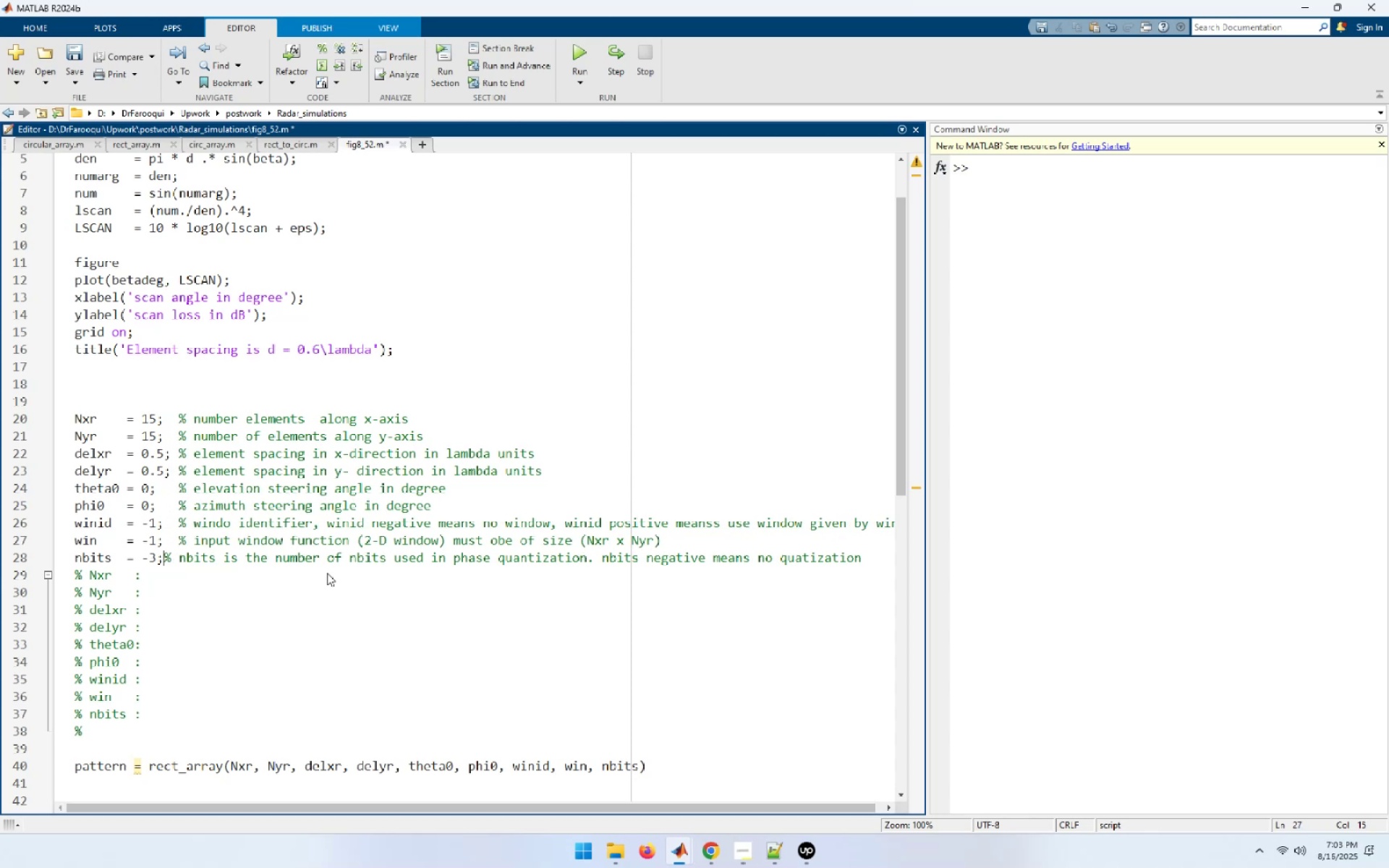 
key(Space)
 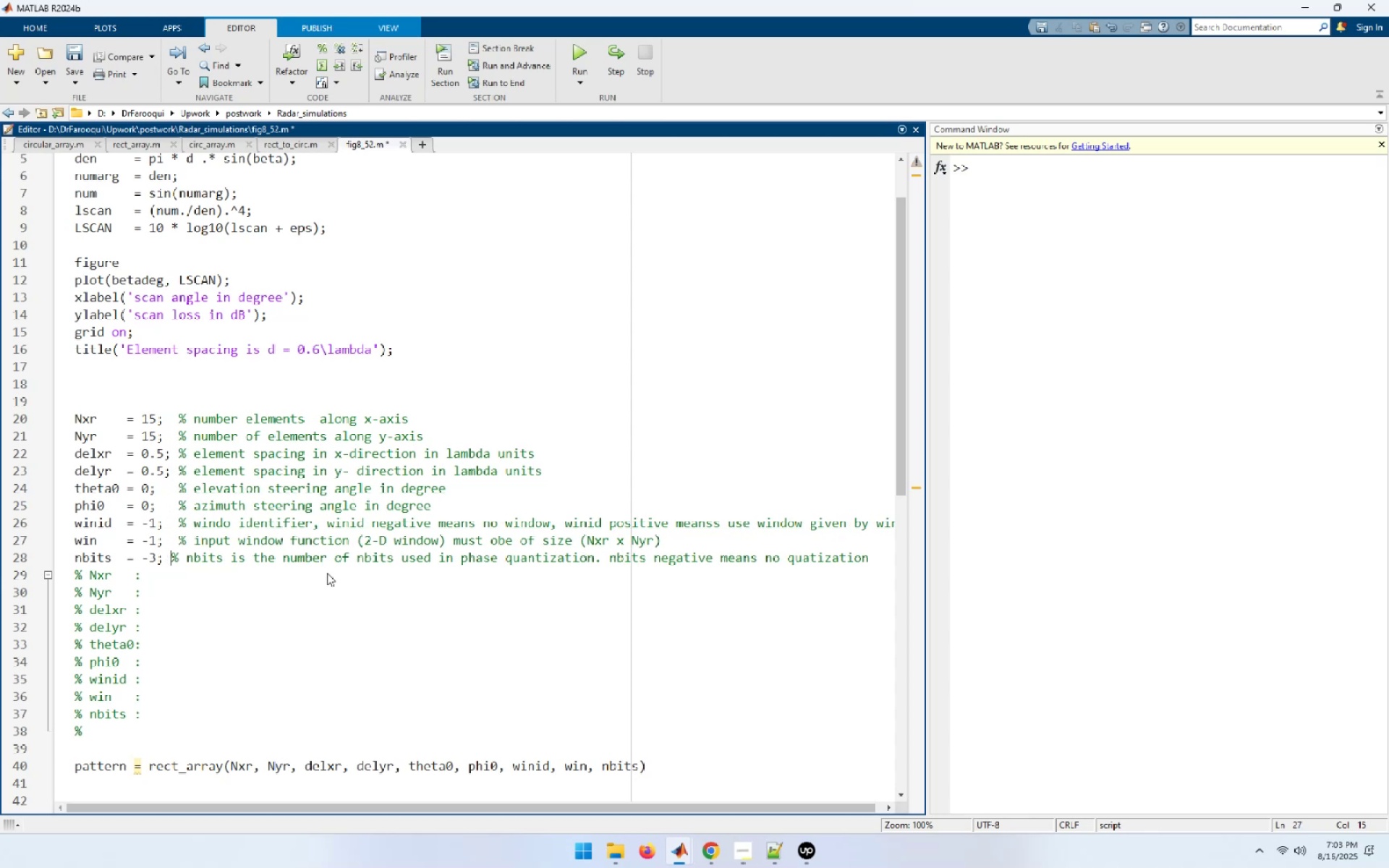 
key(Space)
 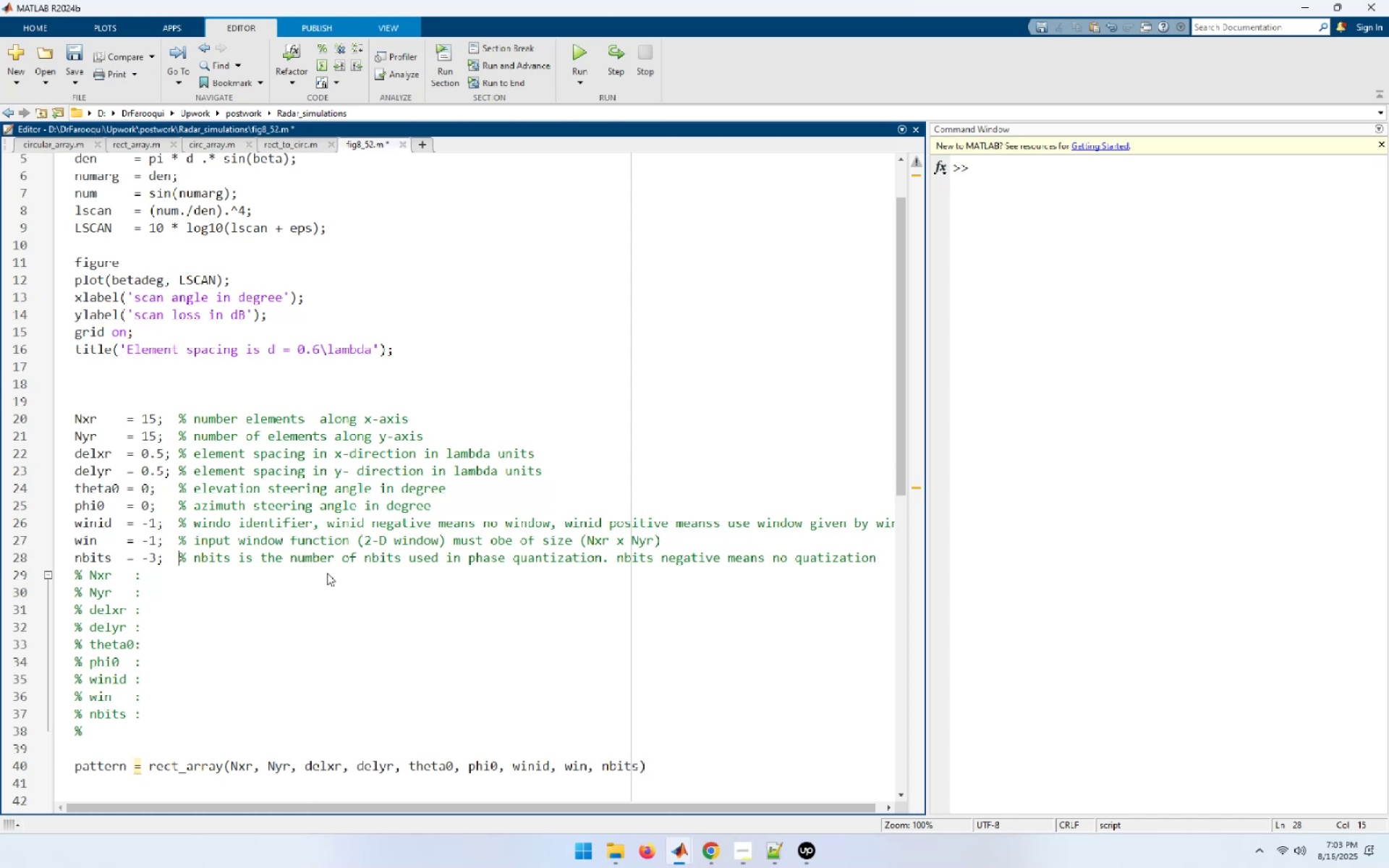 
key(ArrowDown)
 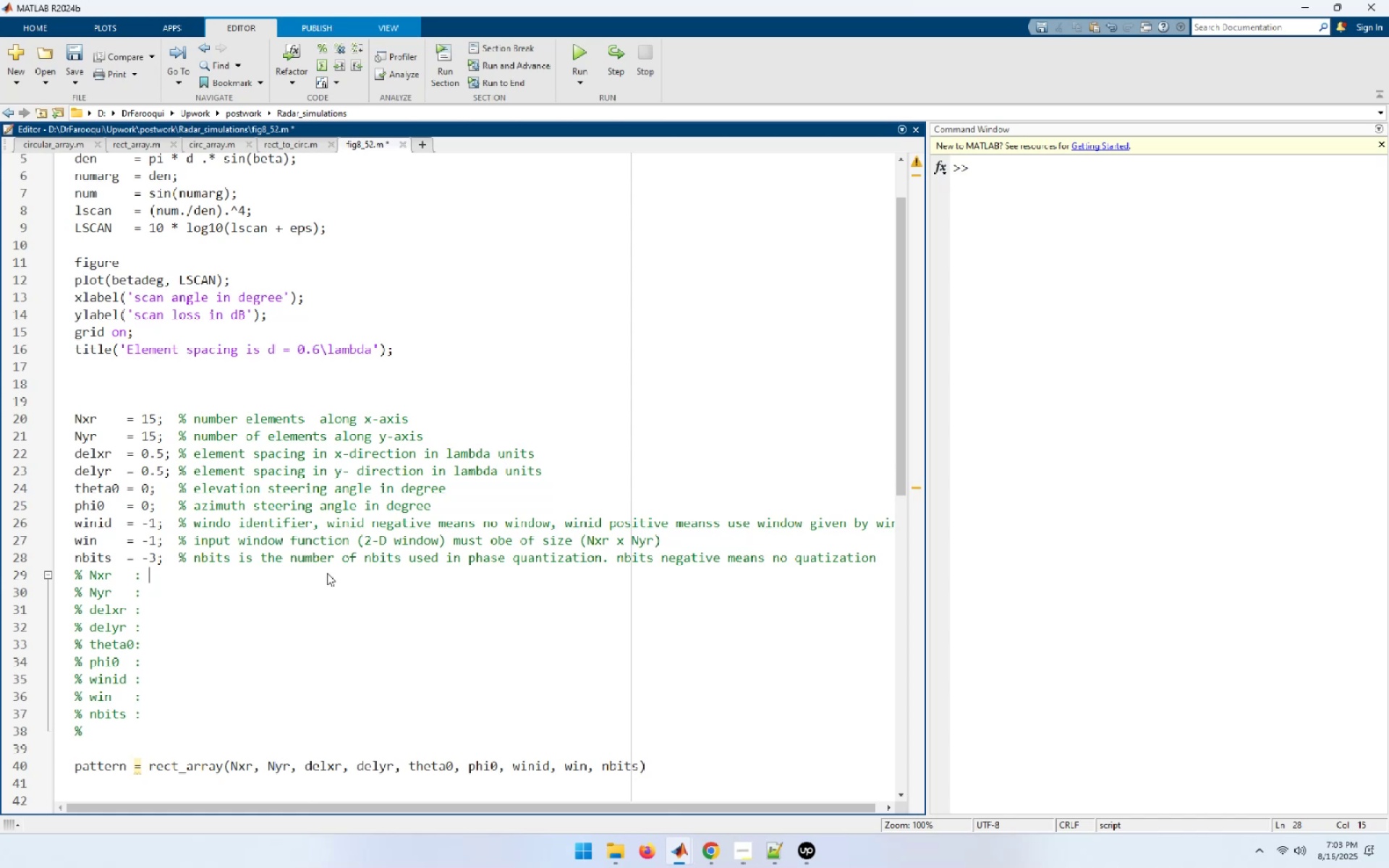 
key(ArrowDown)
 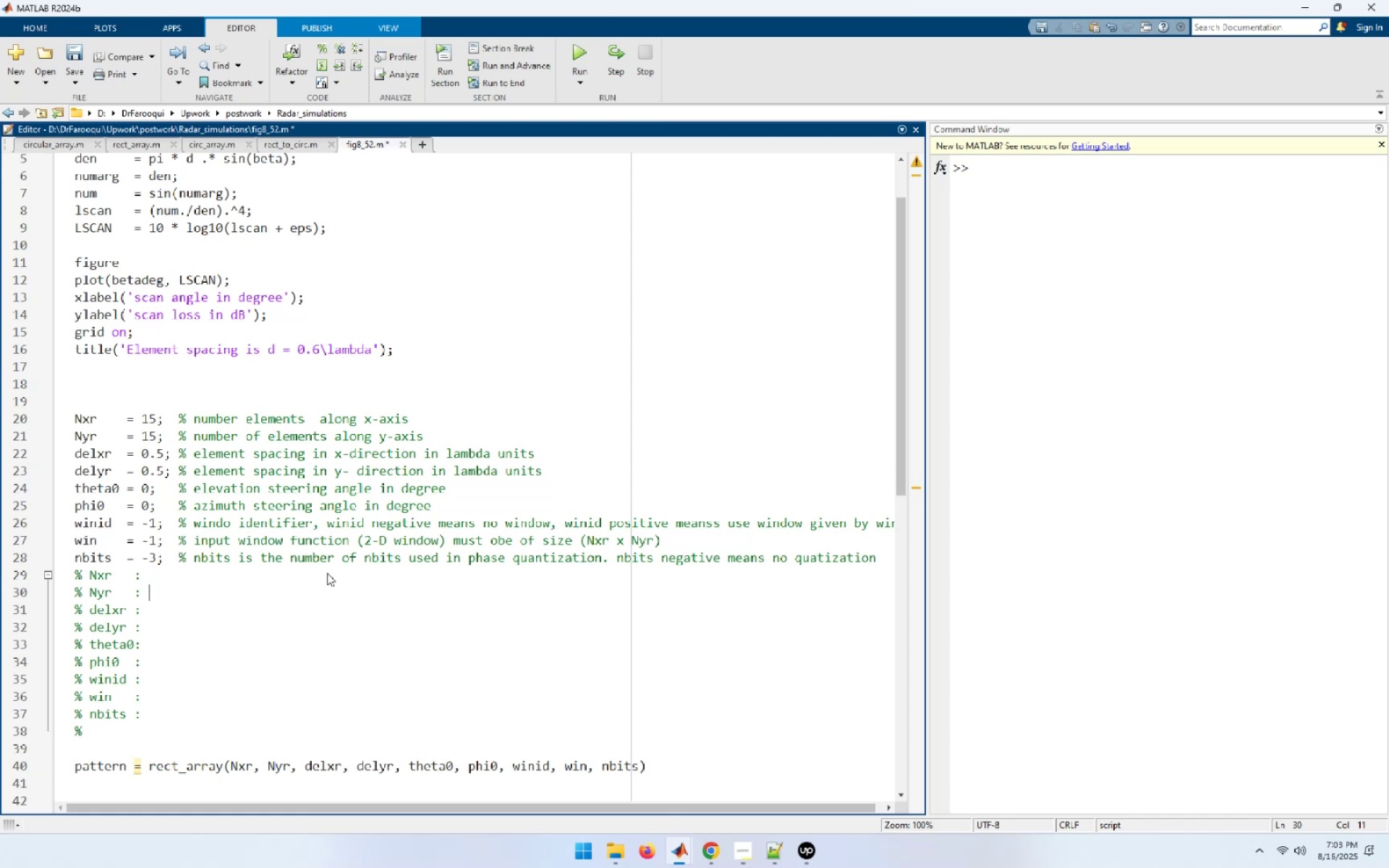 
key(ArrowUp)
 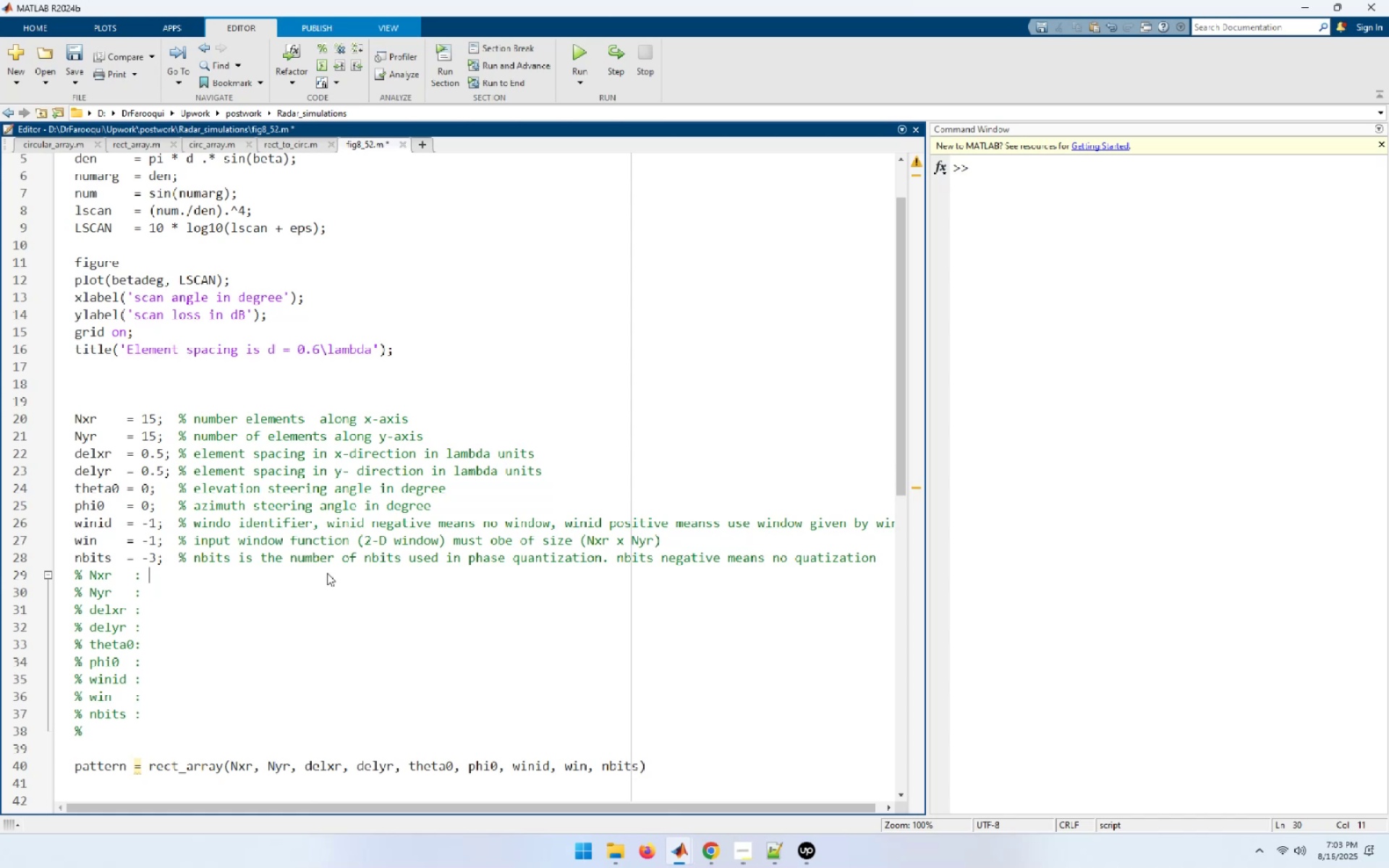 
key(Home)
 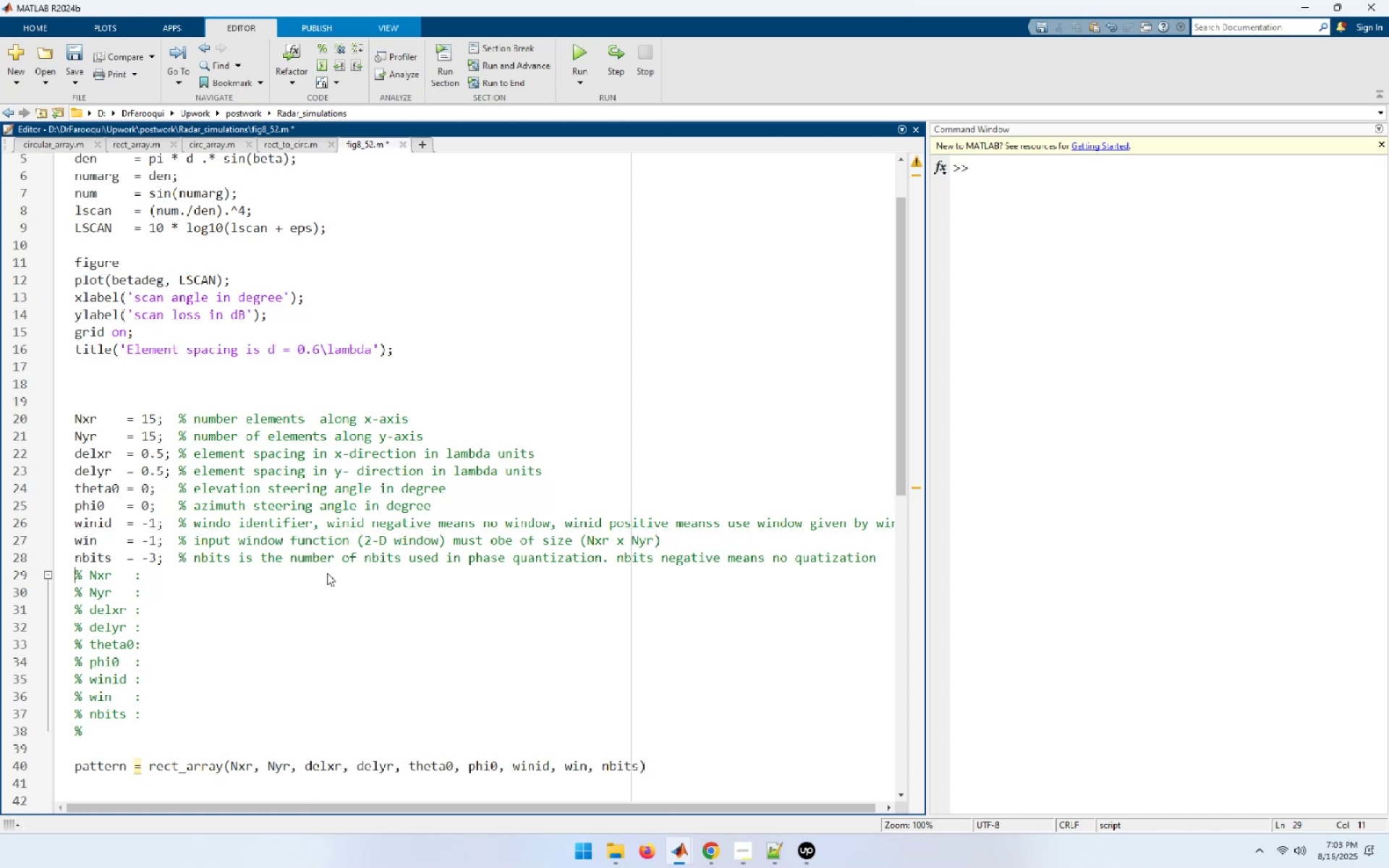 
key(Shift+End)
 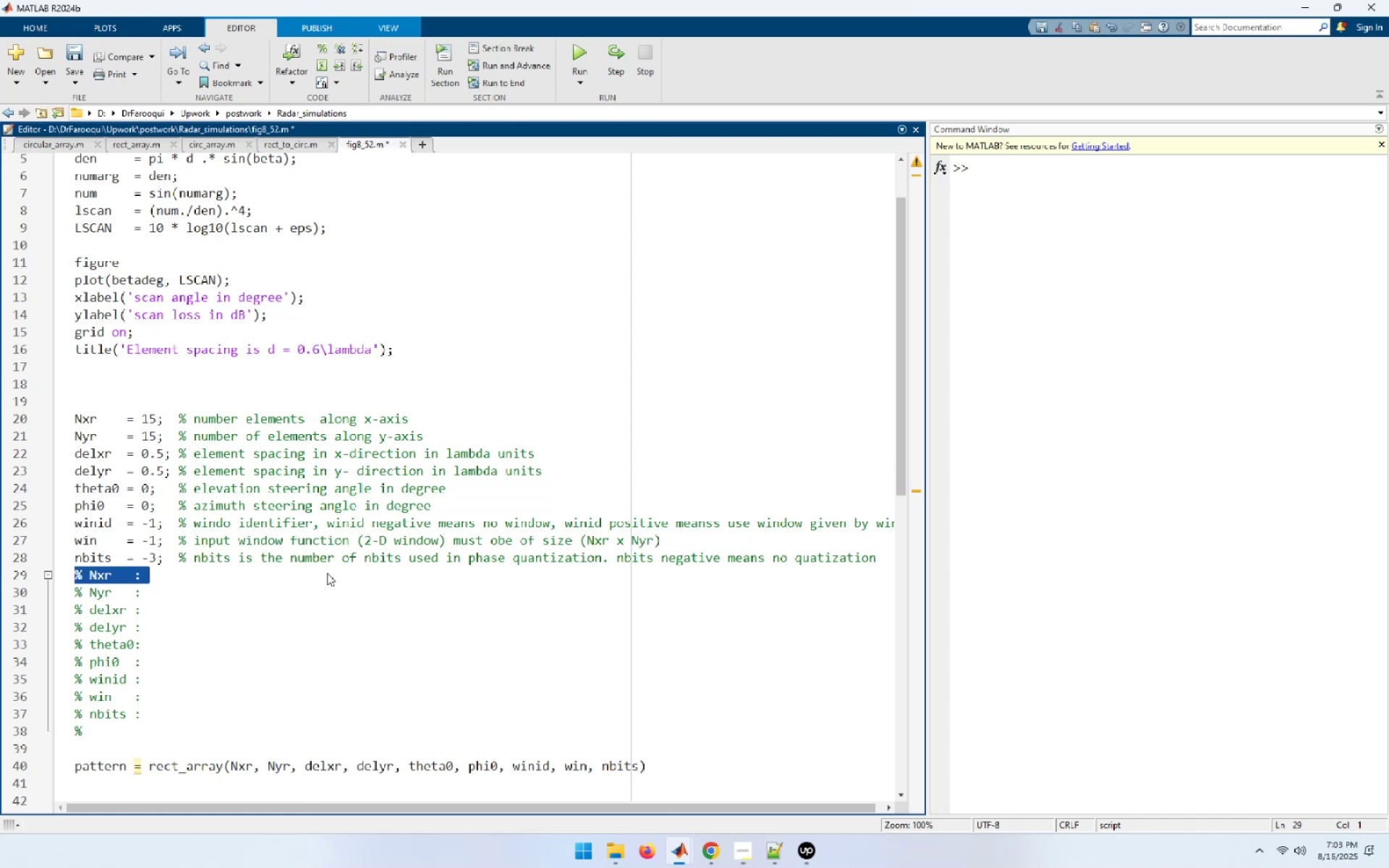 
key(Shift+ArrowDown)
 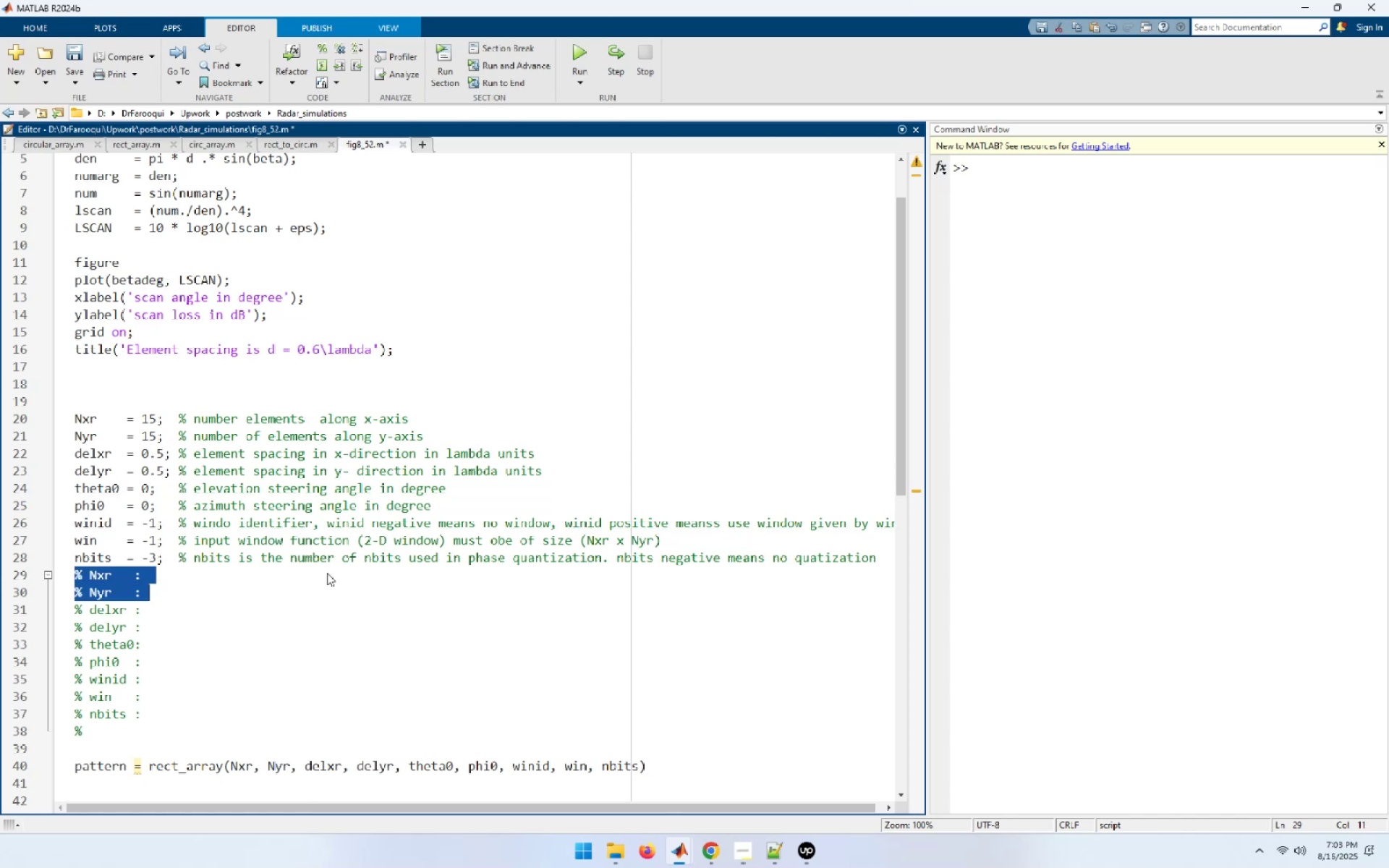 
key(Shift+ArrowDown)
 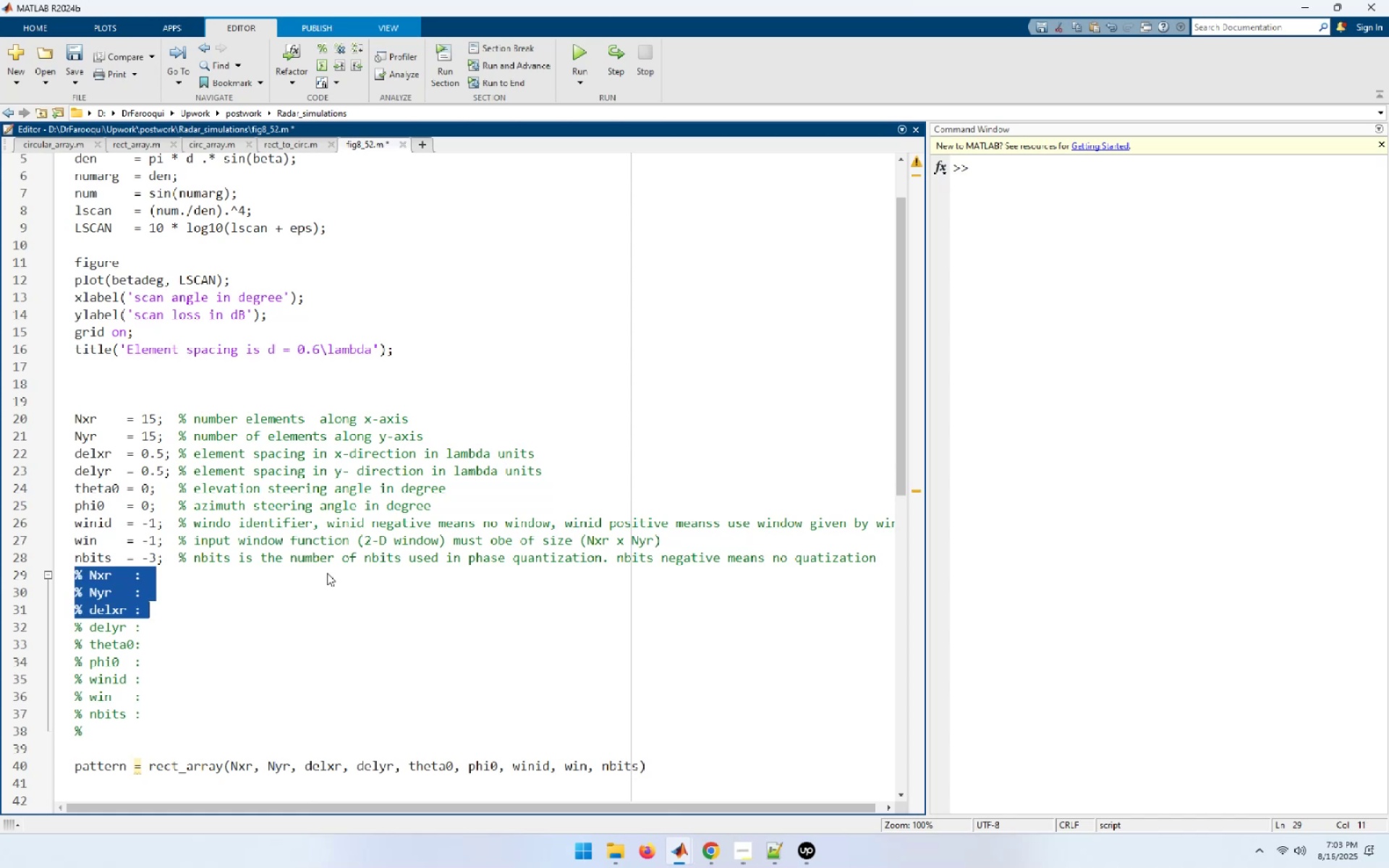 
key(Shift+ArrowDown)
 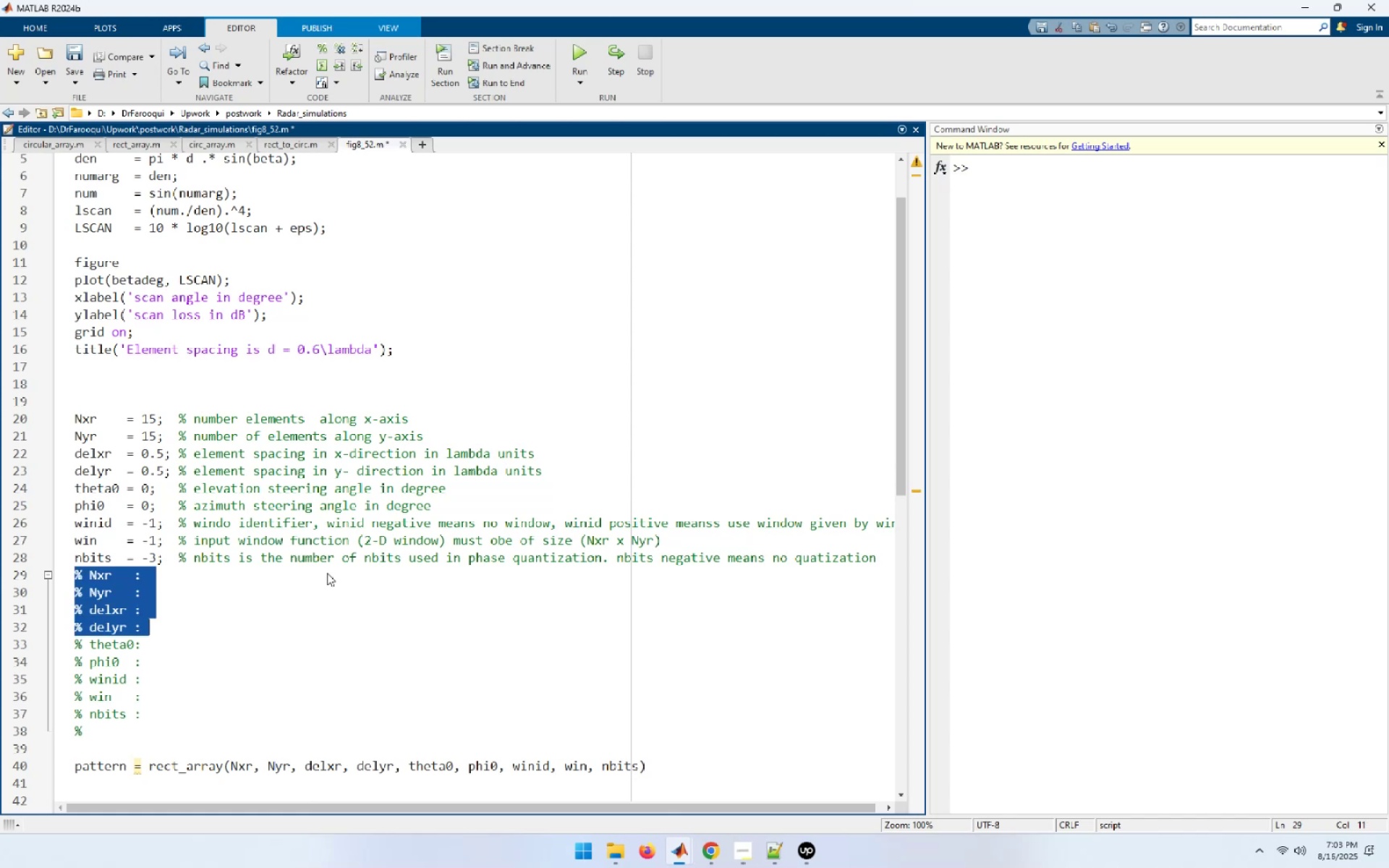 
key(Shift+ArrowDown)
 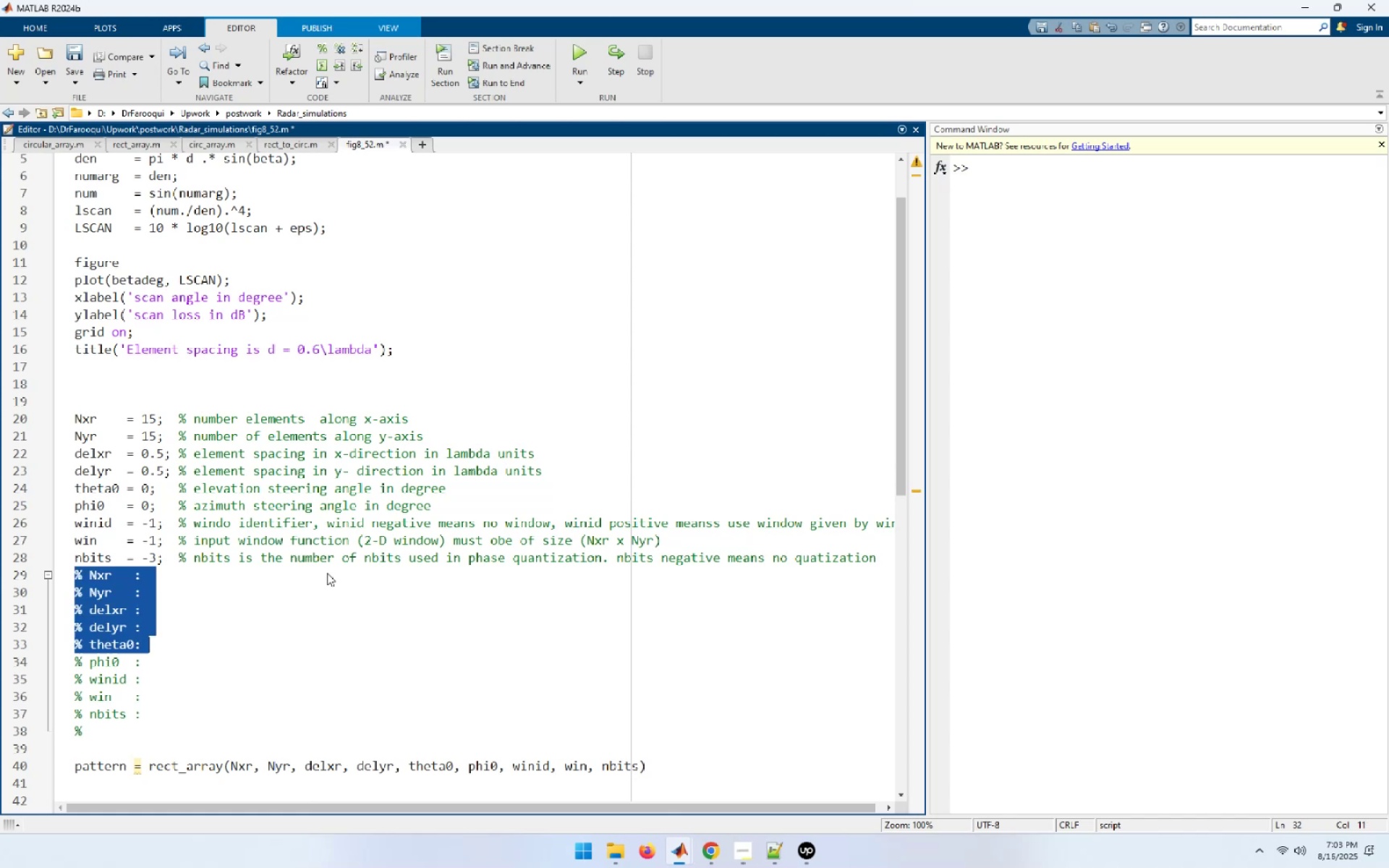 
key(Shift+ArrowDown)
 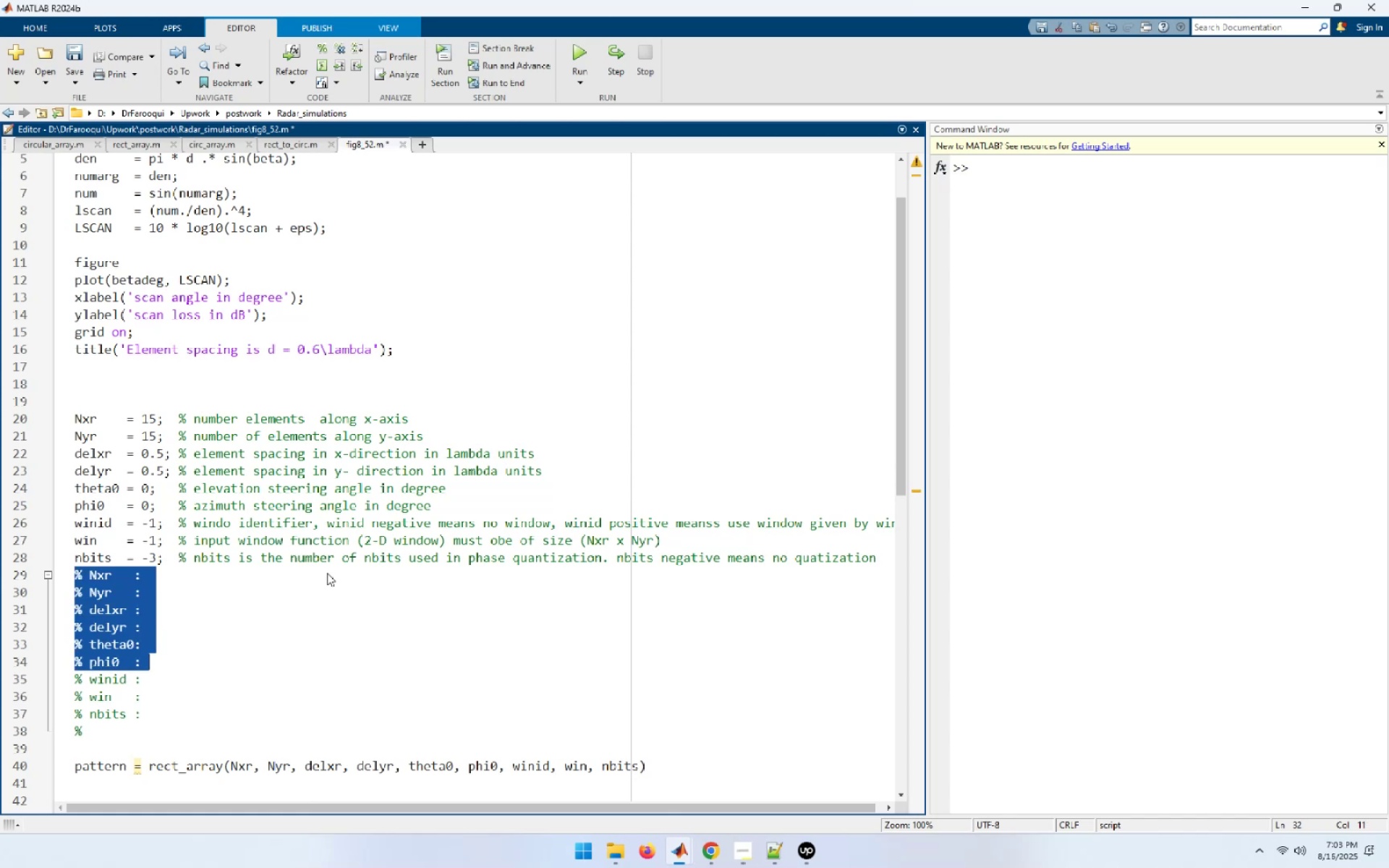 
key(Shift+ArrowDown)
 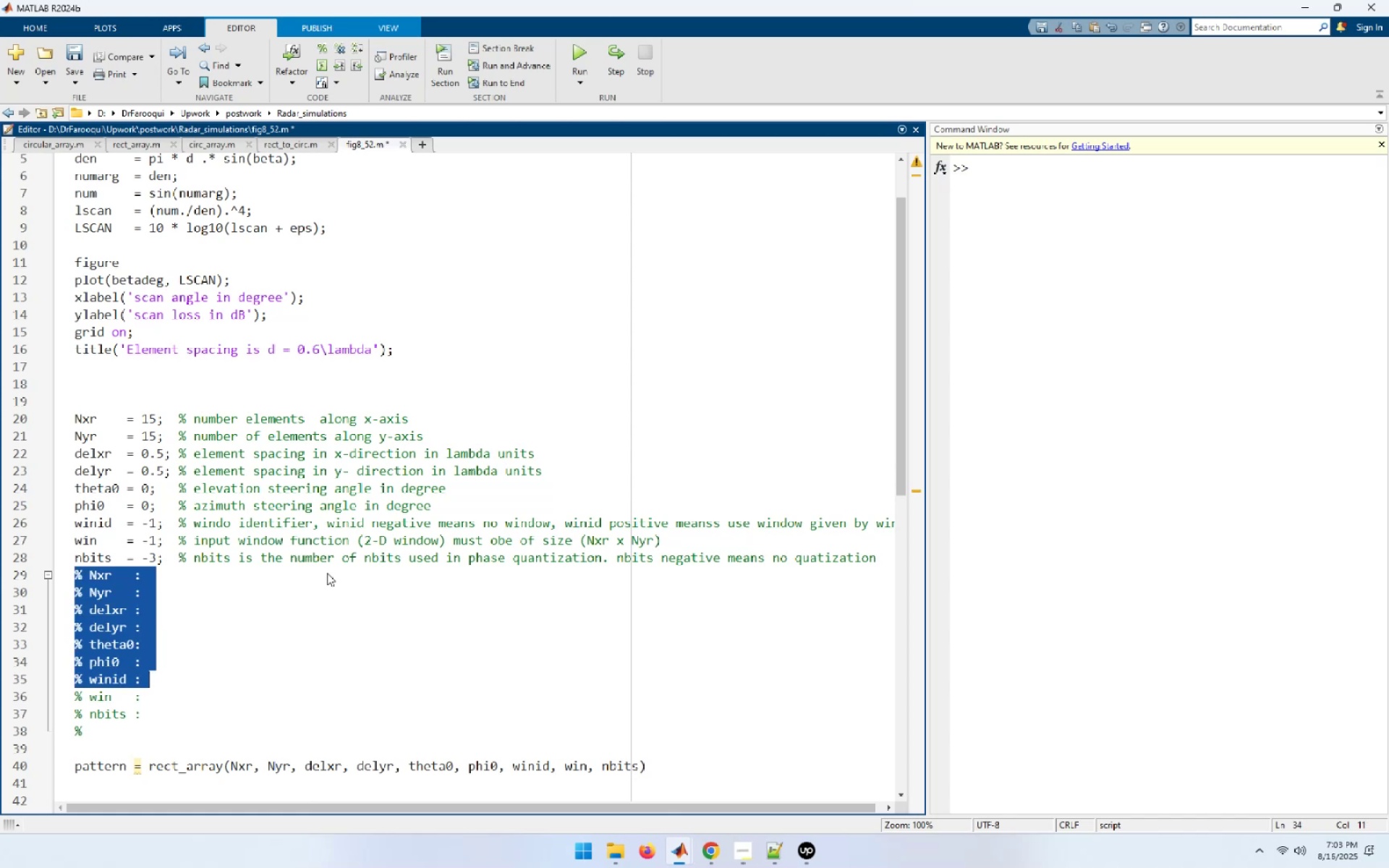 
key(Shift+ArrowDown)
 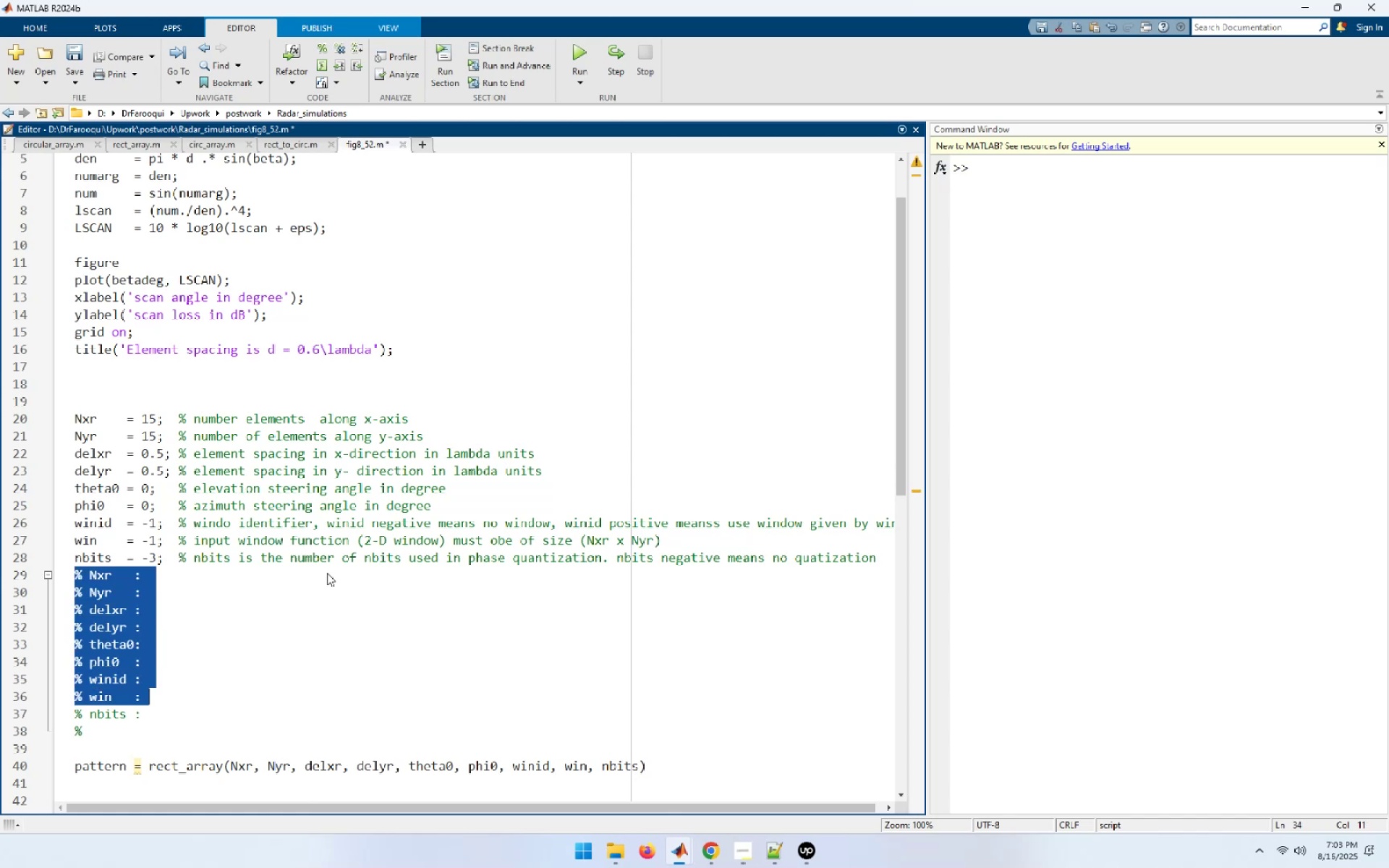 
key(Shift+ArrowDown)
 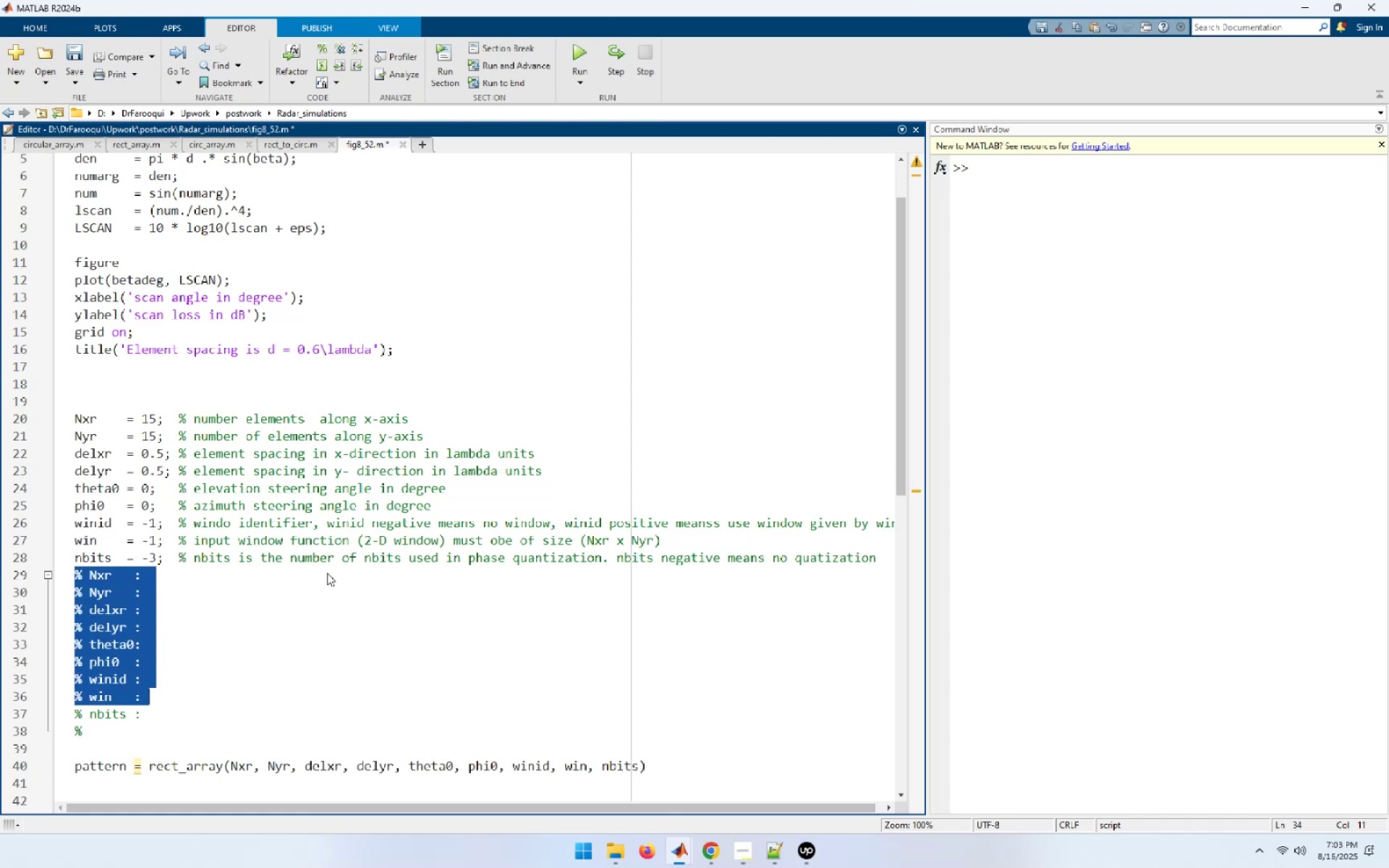 
key(Shift+ArrowDown)
 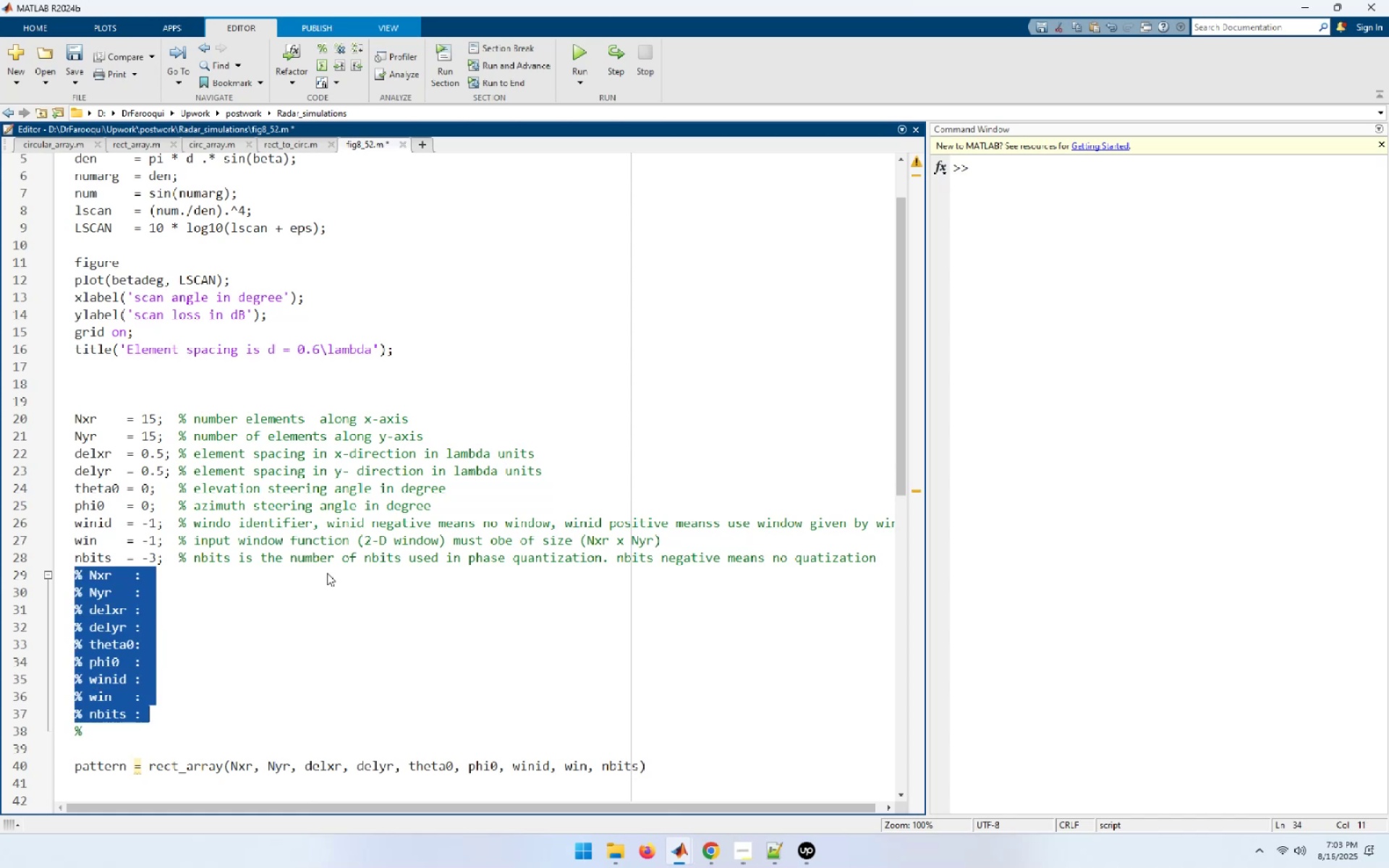 
key(Shift+ArrowDown)
 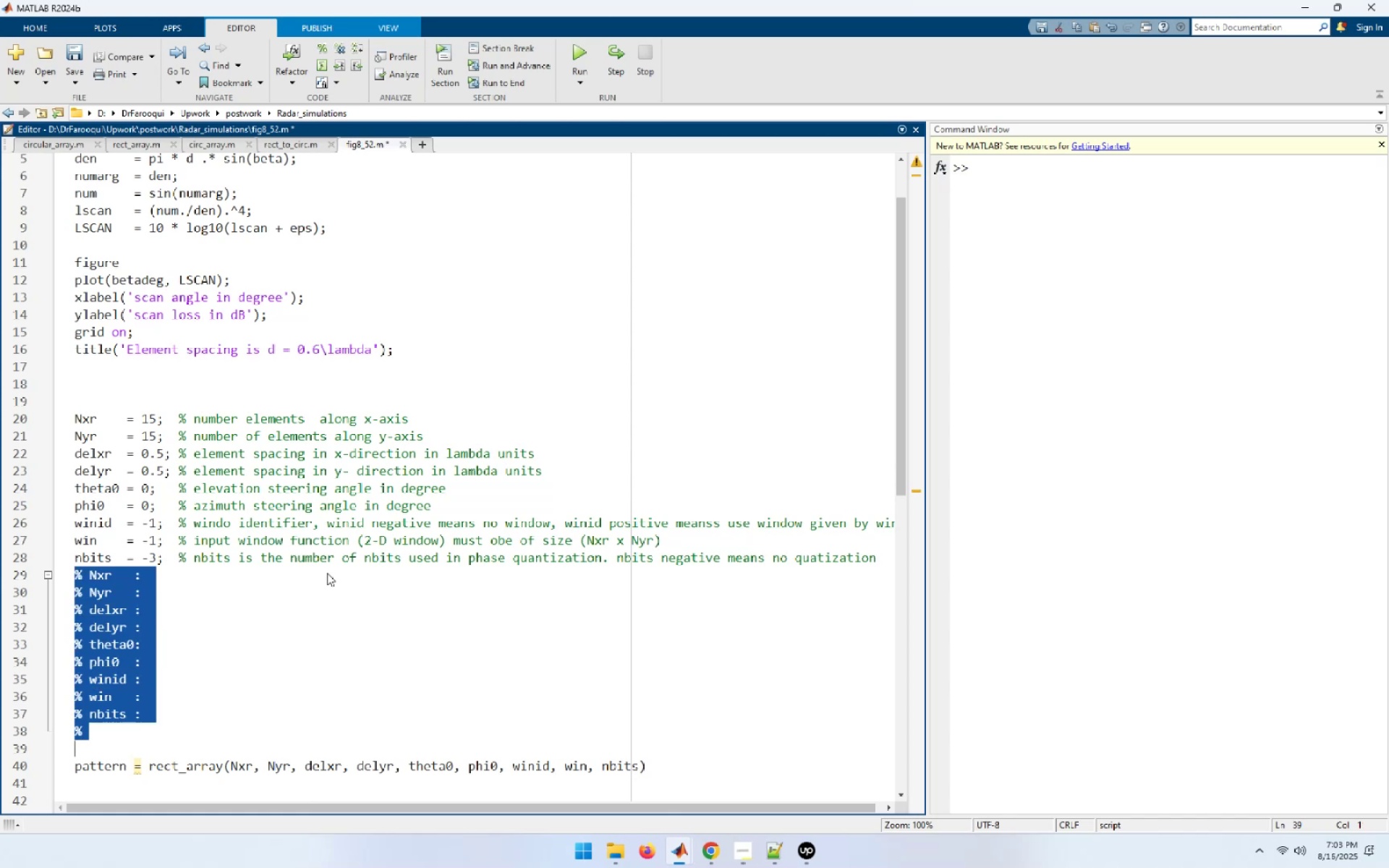 
key(Delete)
 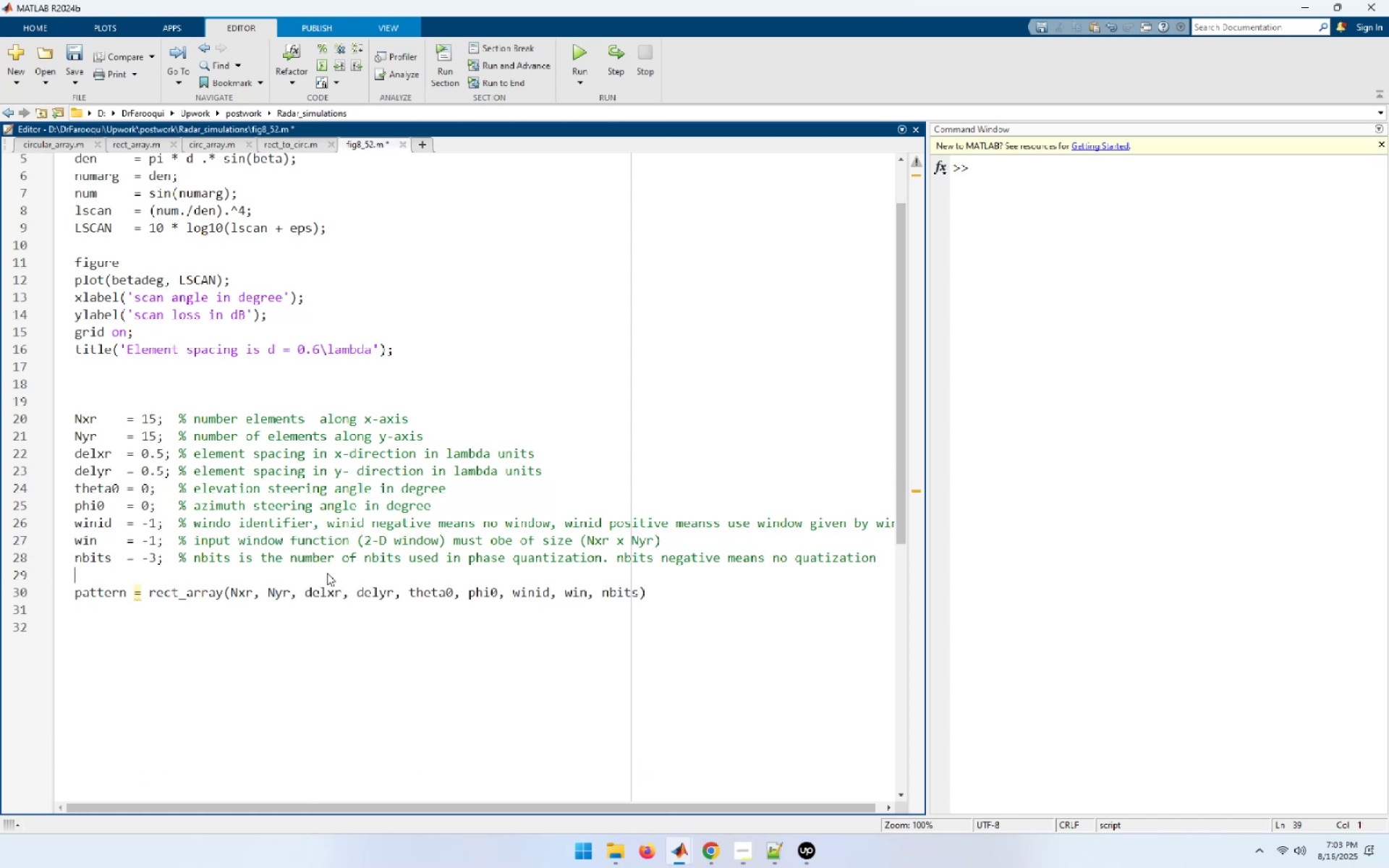 
key(ArrowUp)
 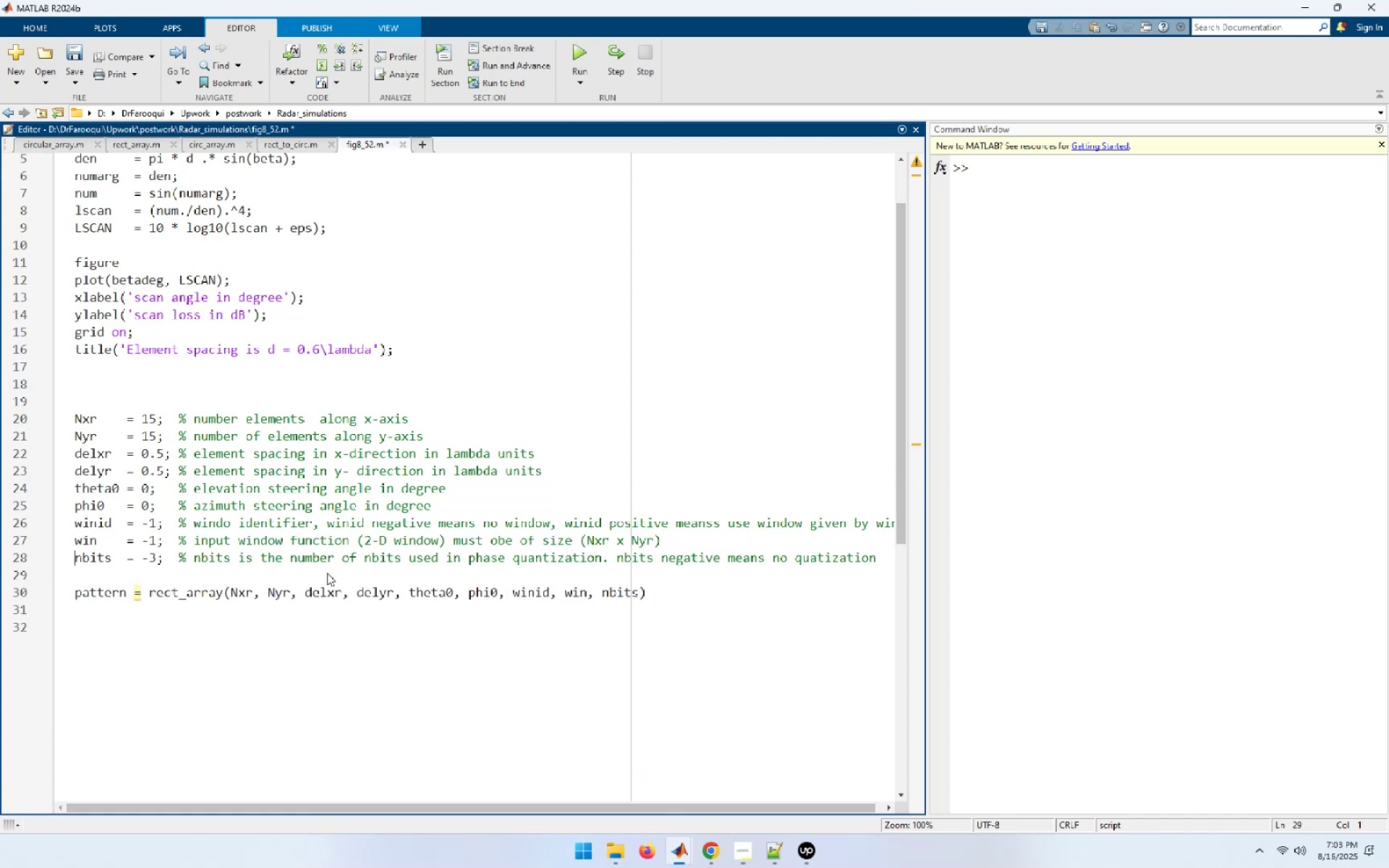 
key(End)
 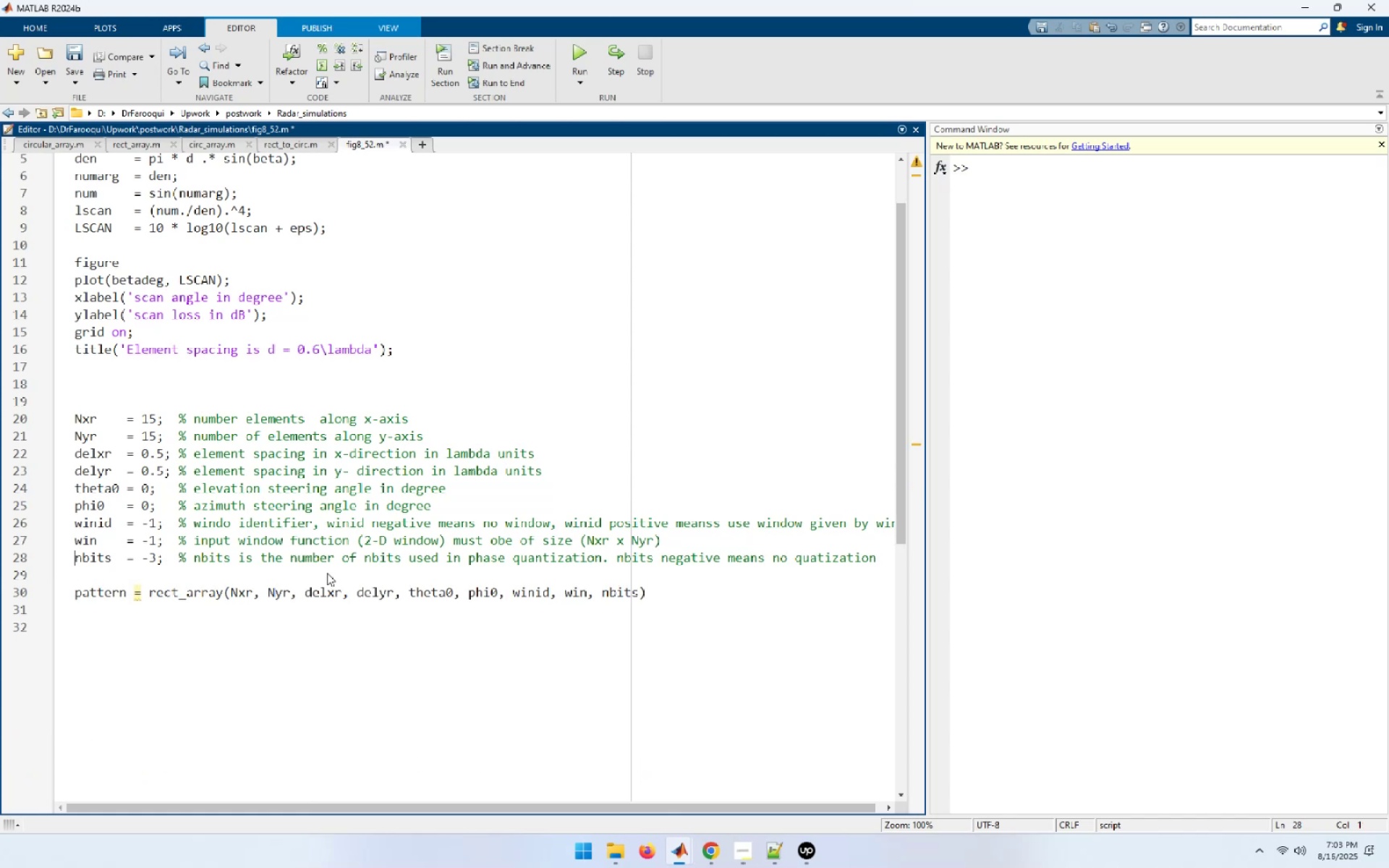 
key(Delete)
 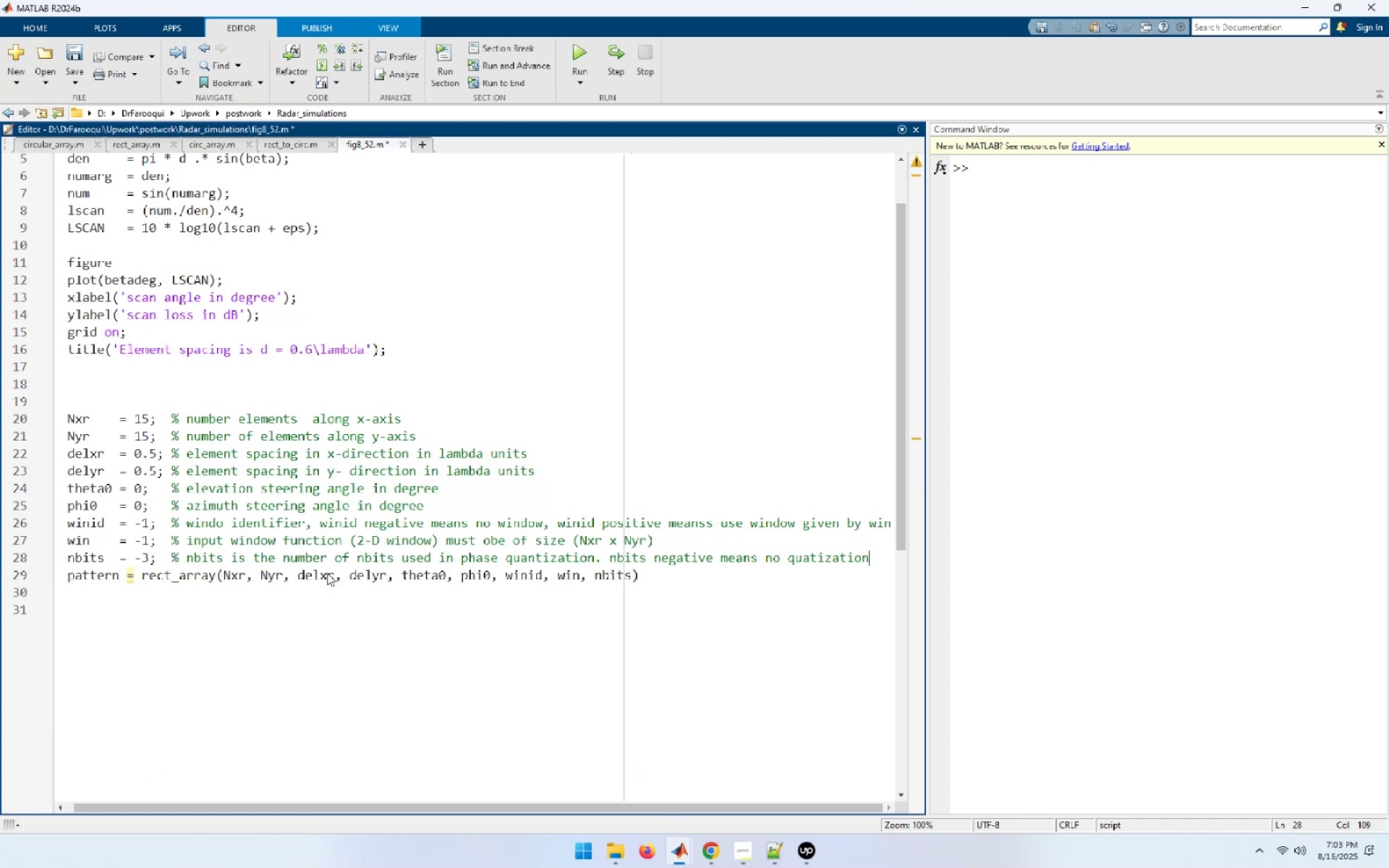 
key(Control+S)
 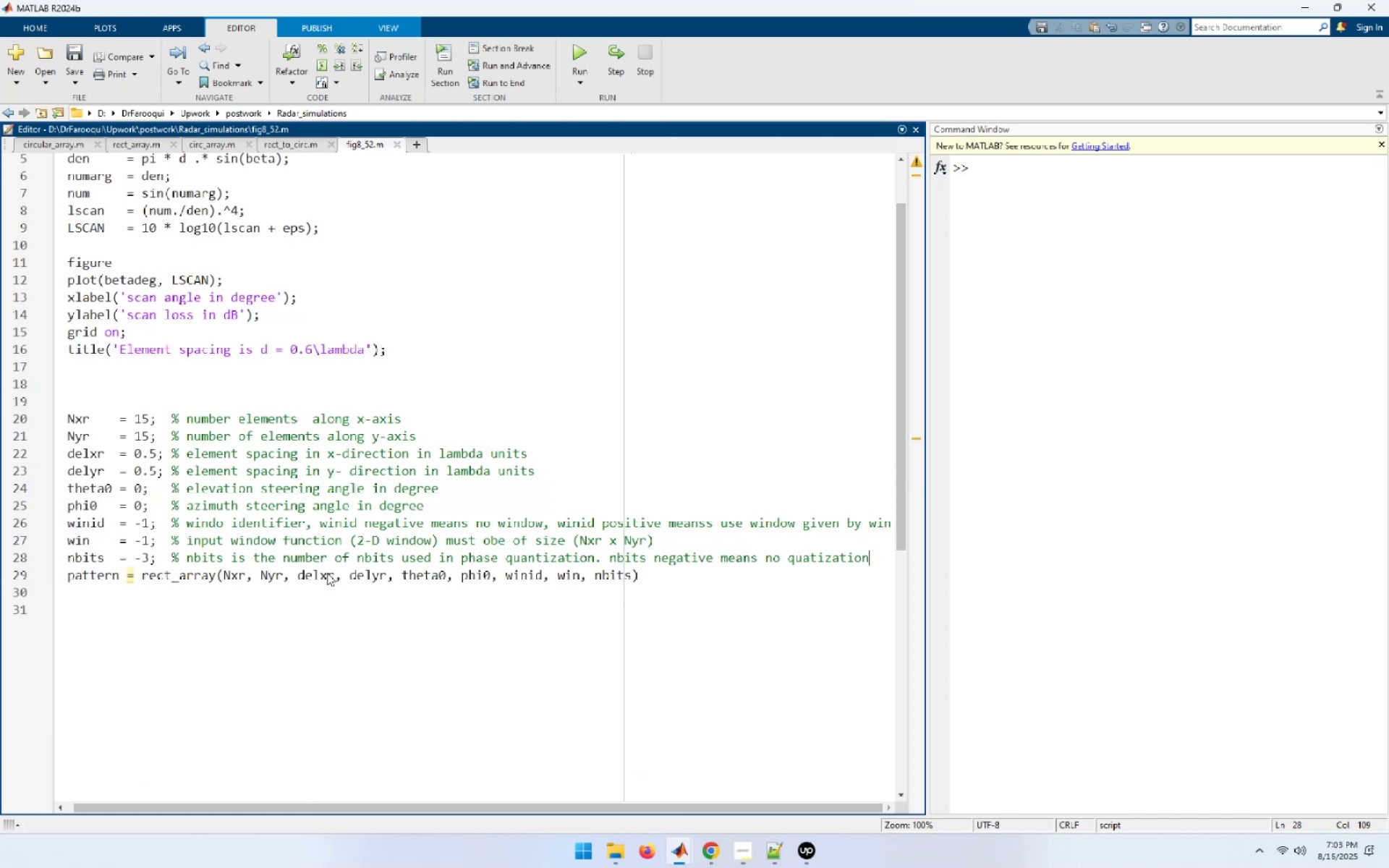 
hold_key(key=ArrowUp, duration=0.78)
 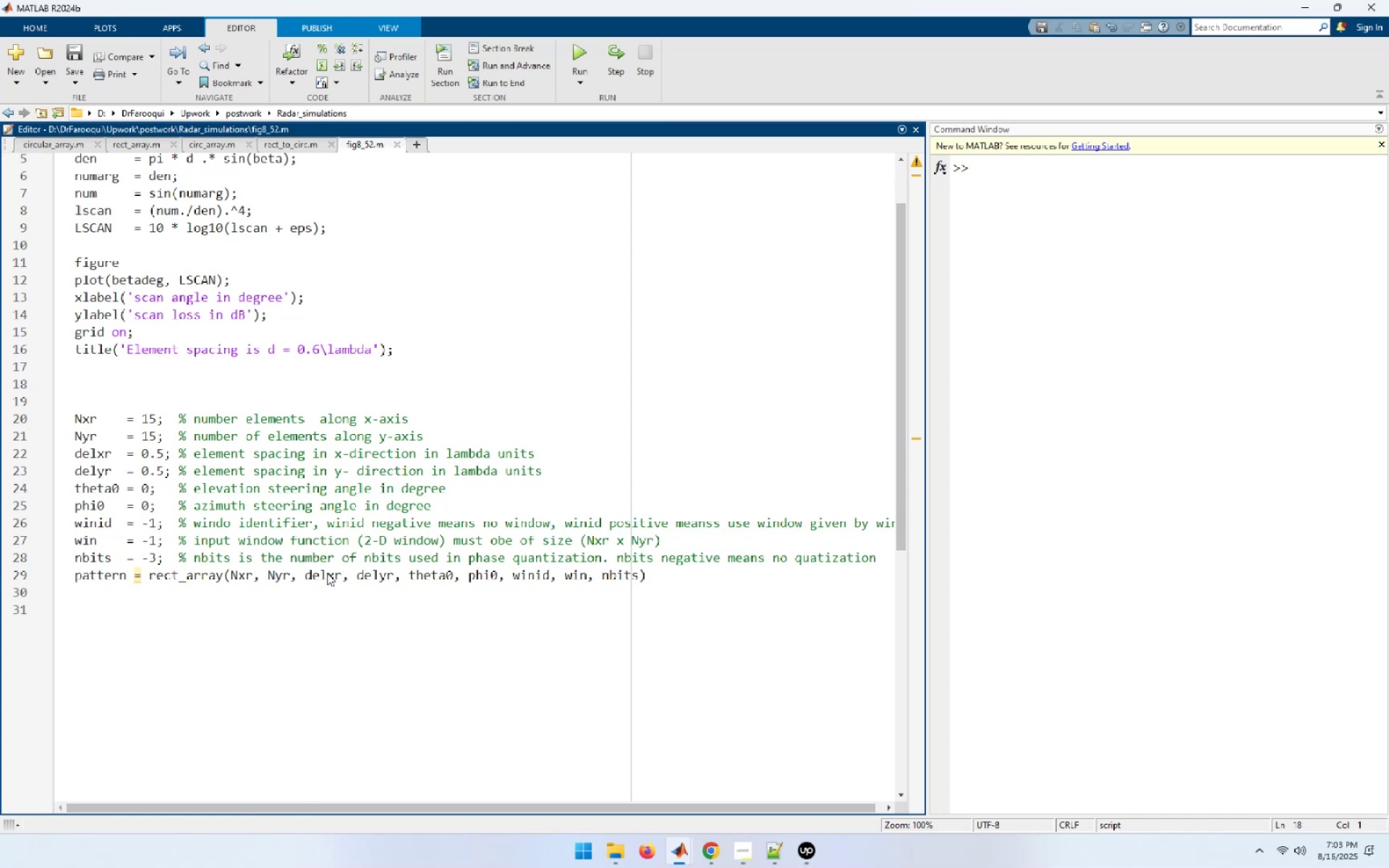 
key(F5)
 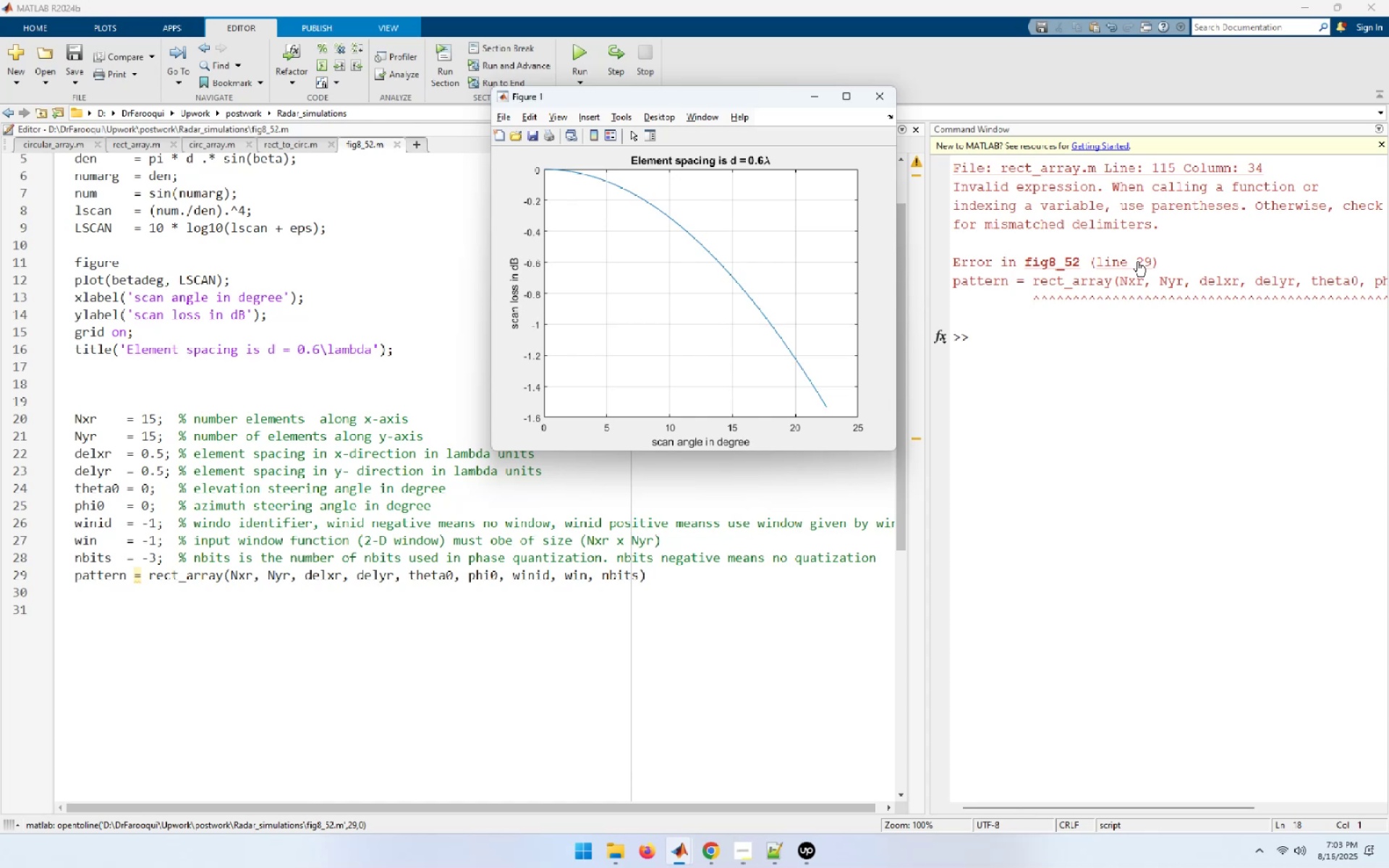 
wait(35.06)
 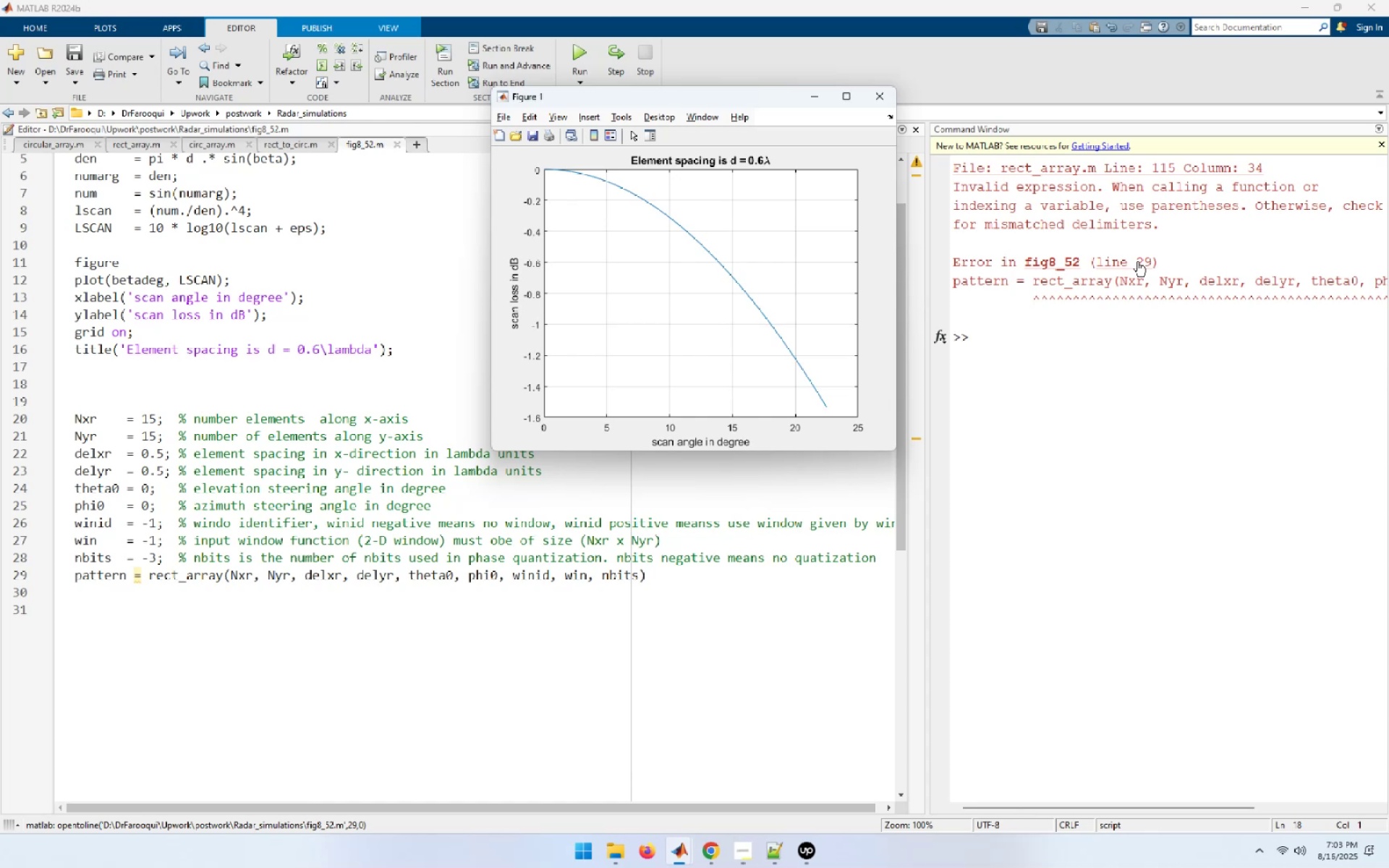 
left_click([1246, 167])
 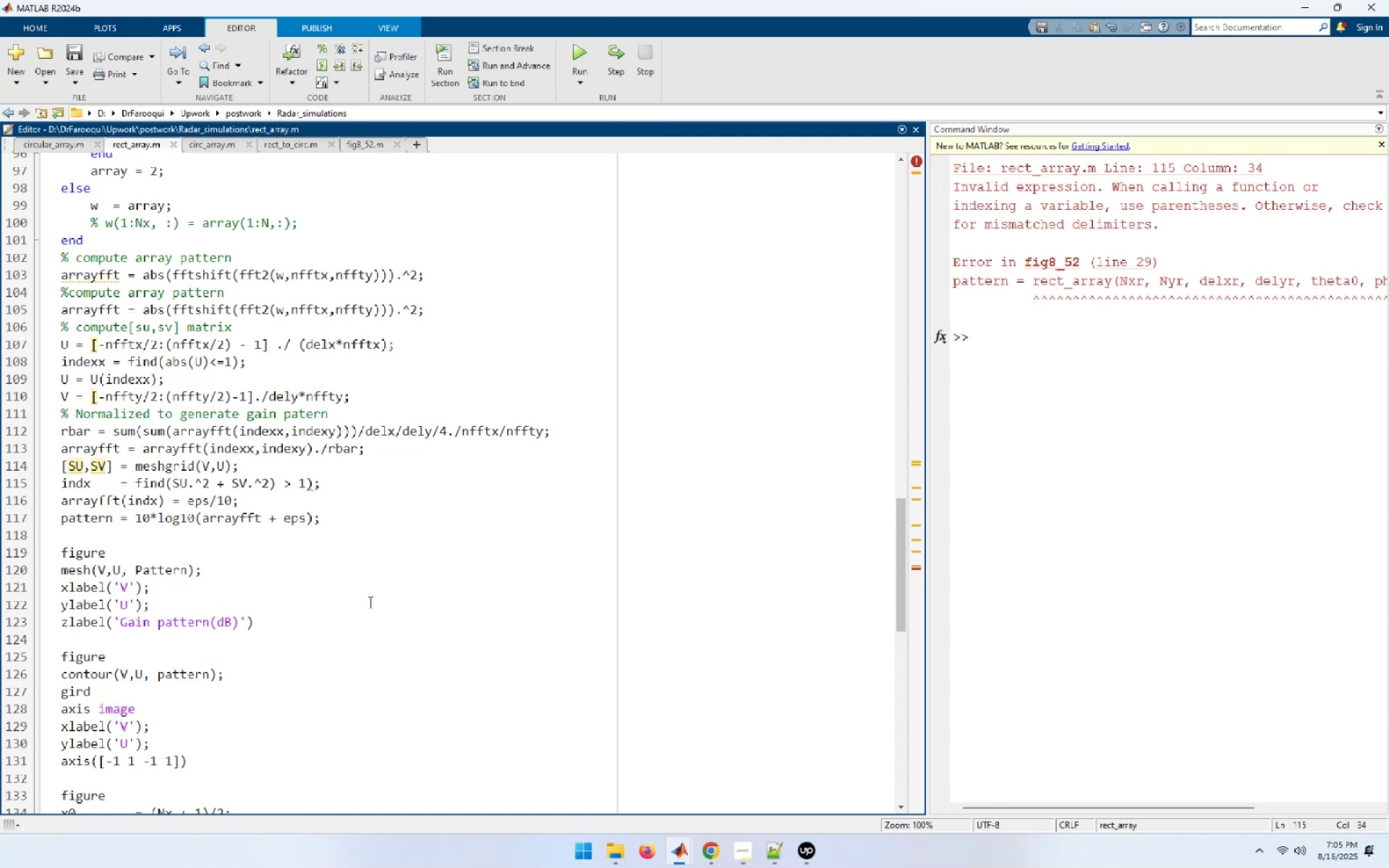 
wait(74.91)
 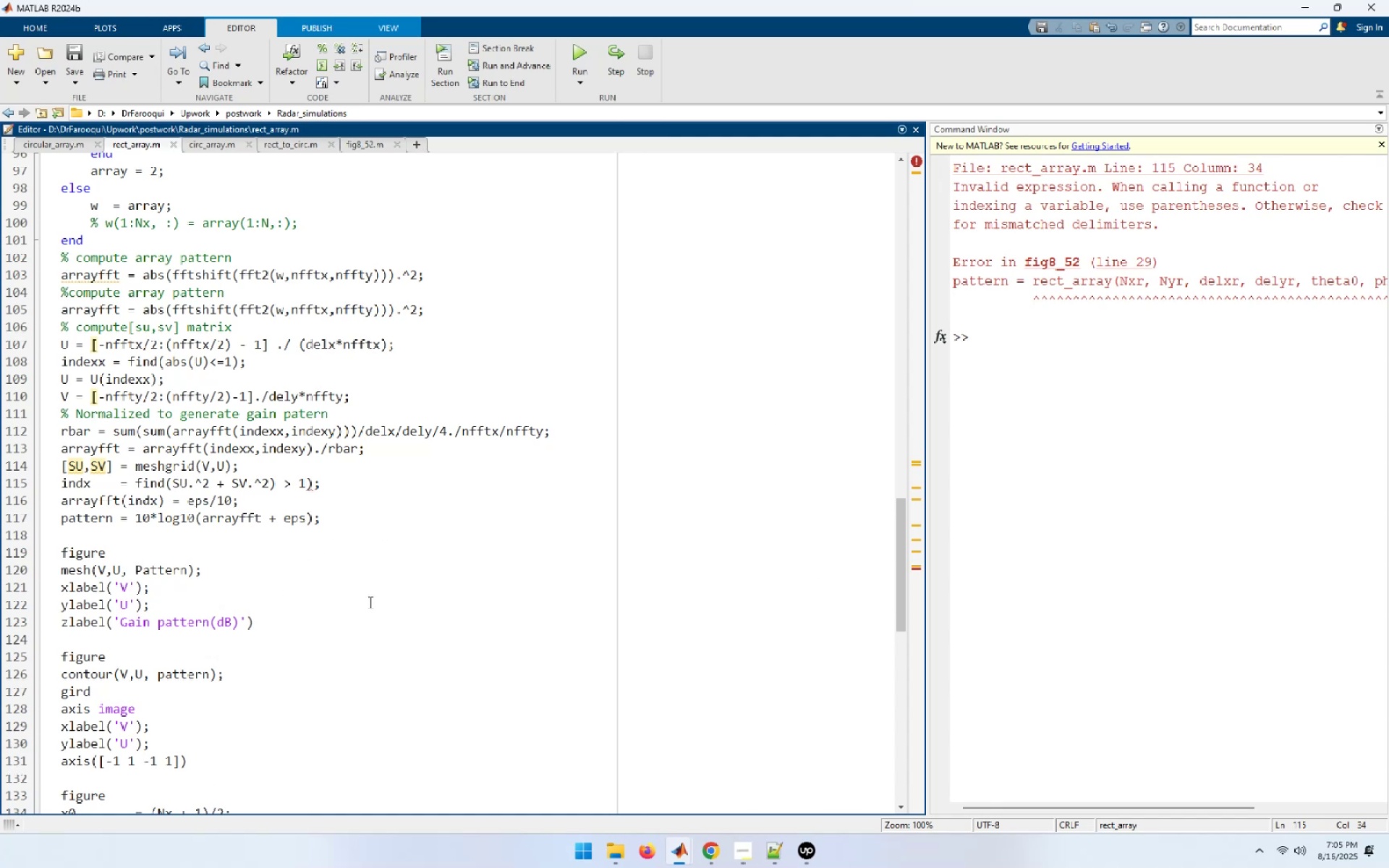 
left_click([258, 466])
 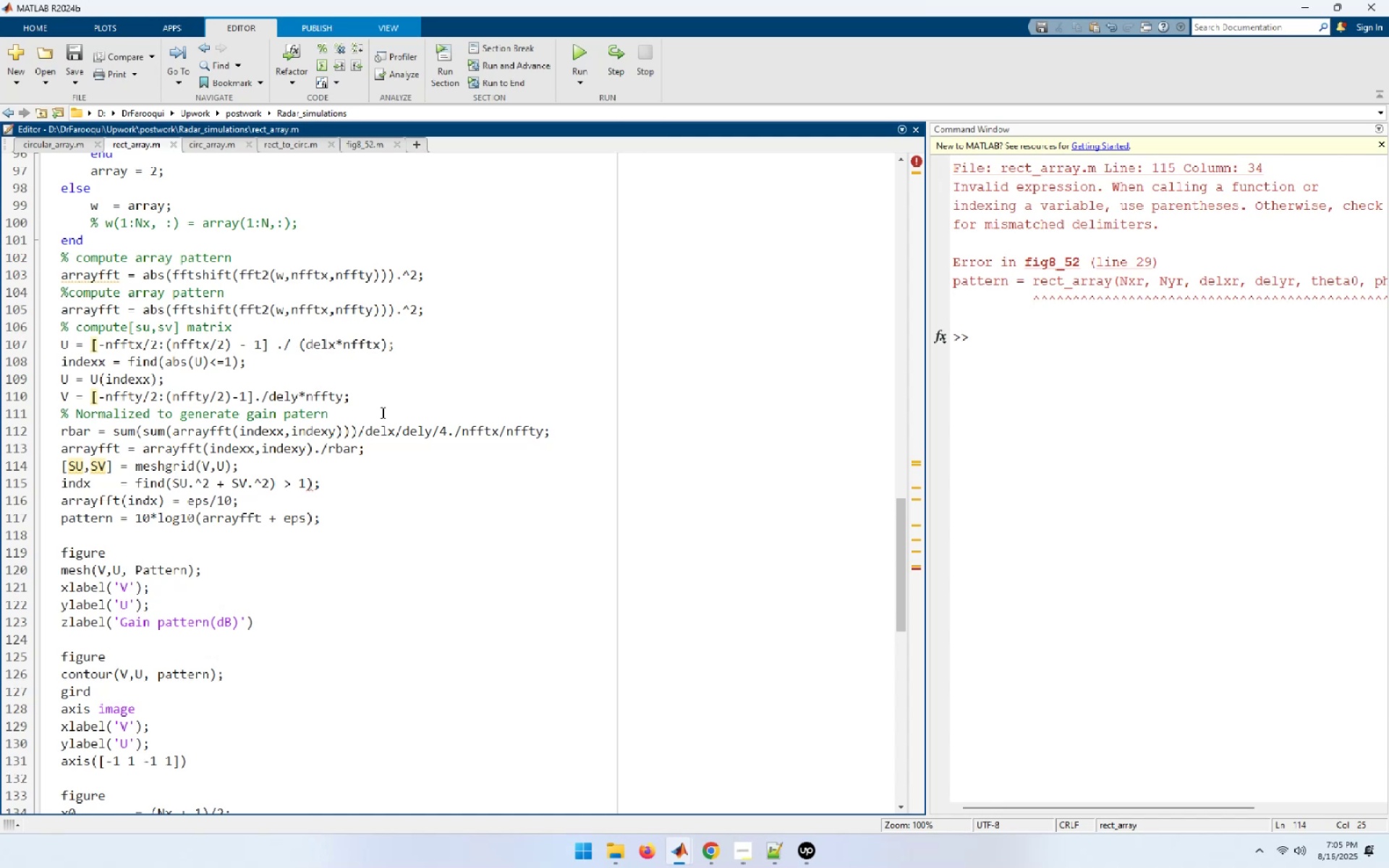 
wait(18.32)
 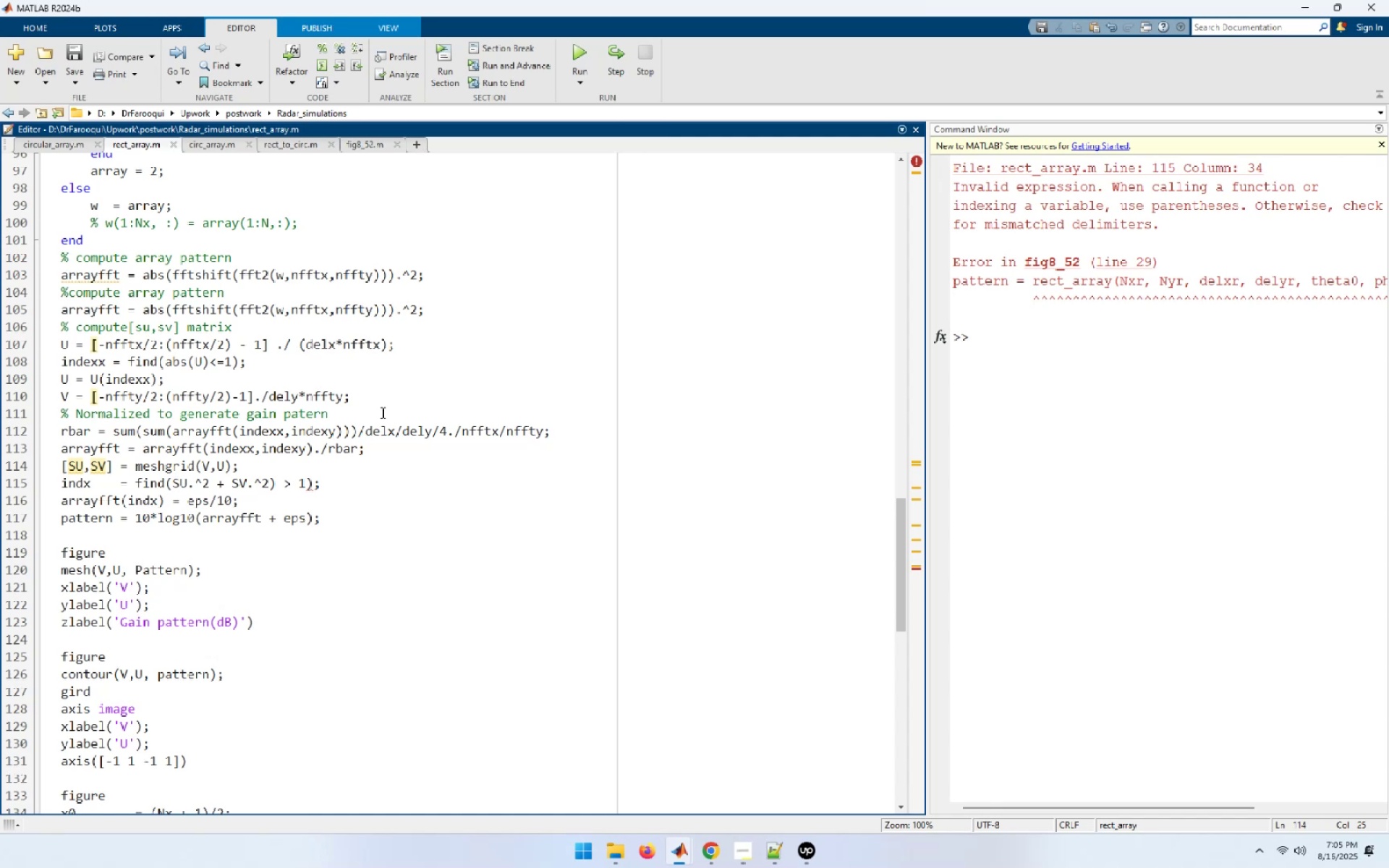 
left_click([574, 80])
 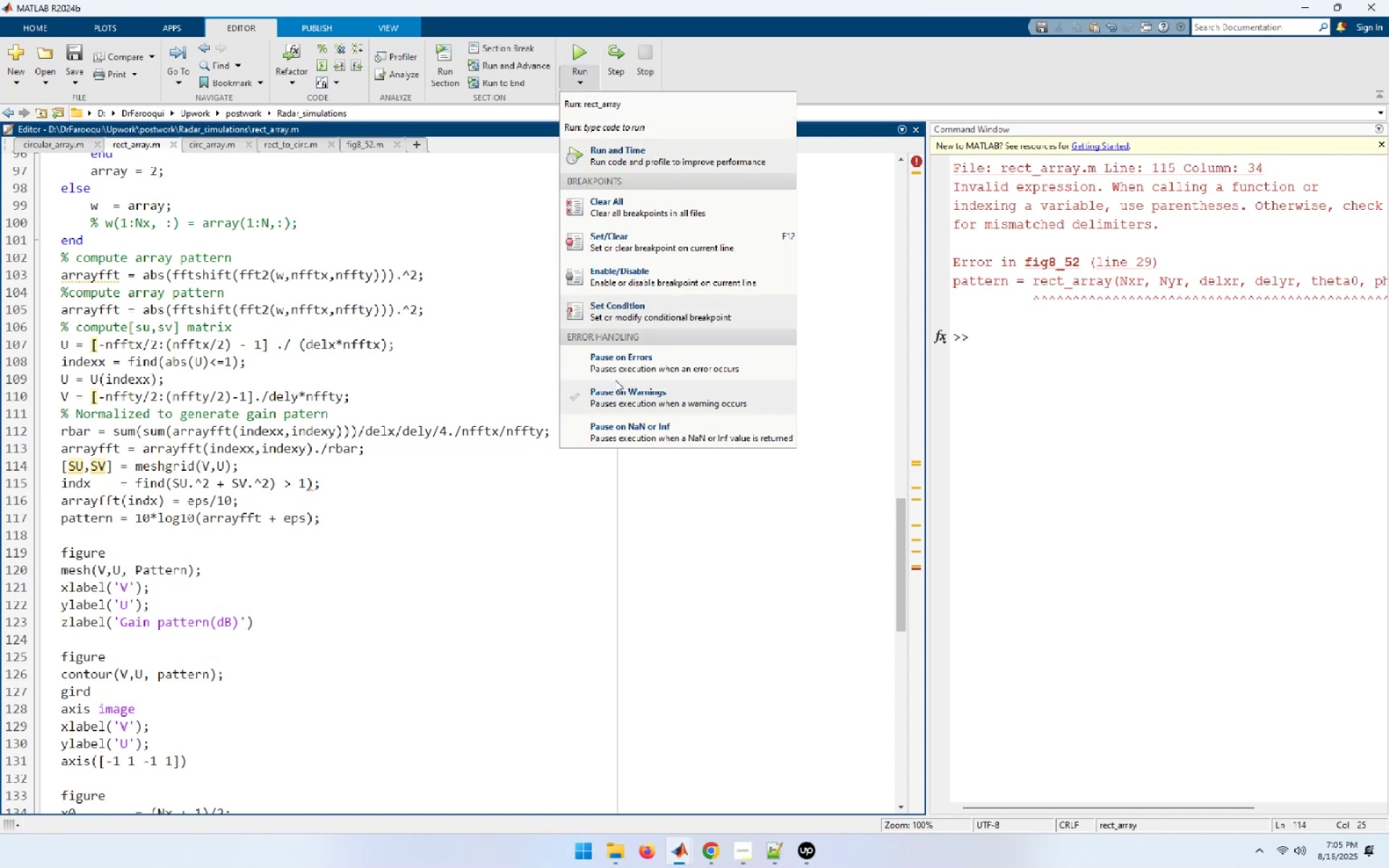 
left_click([619, 370])
 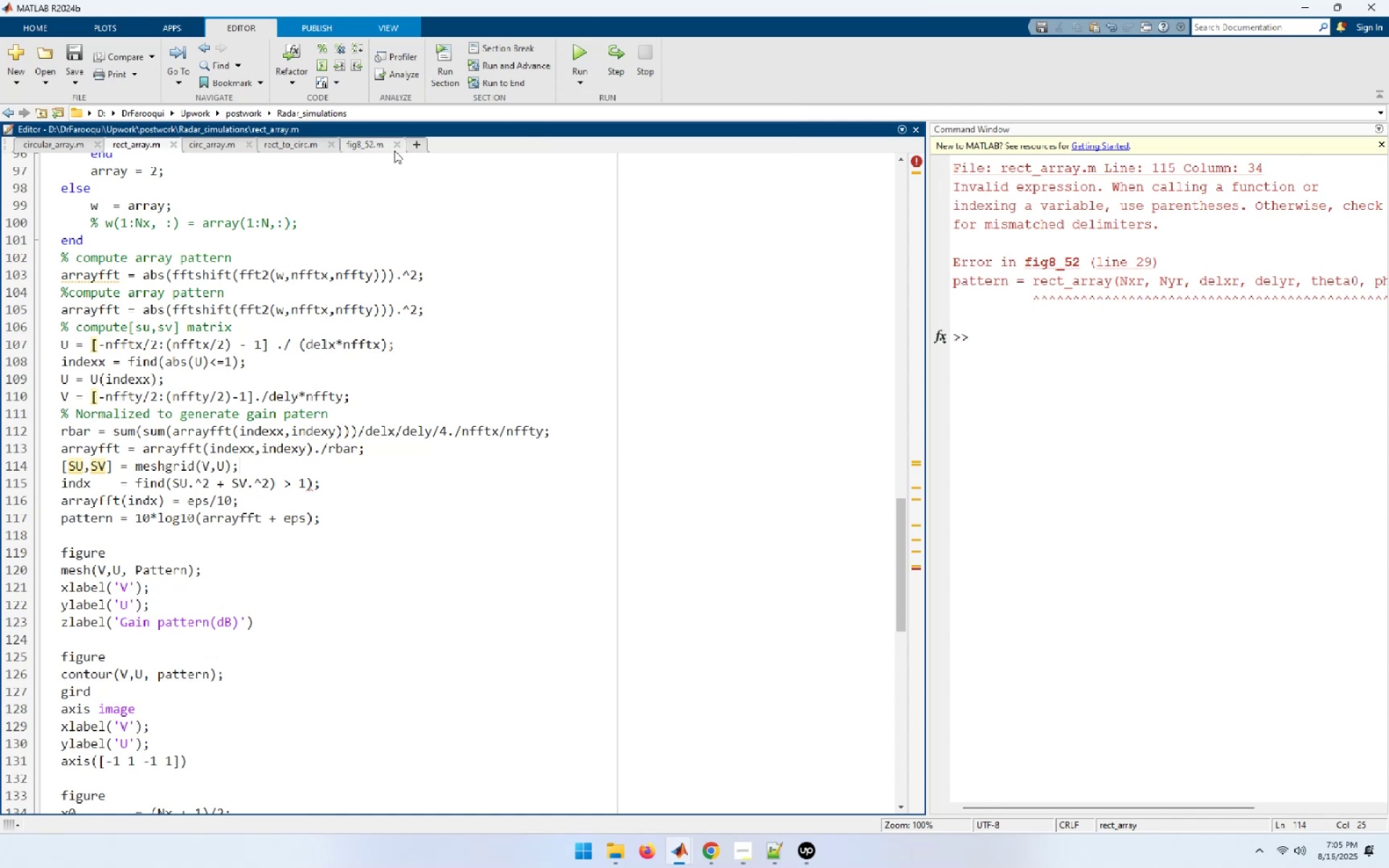 
left_click([369, 148])
 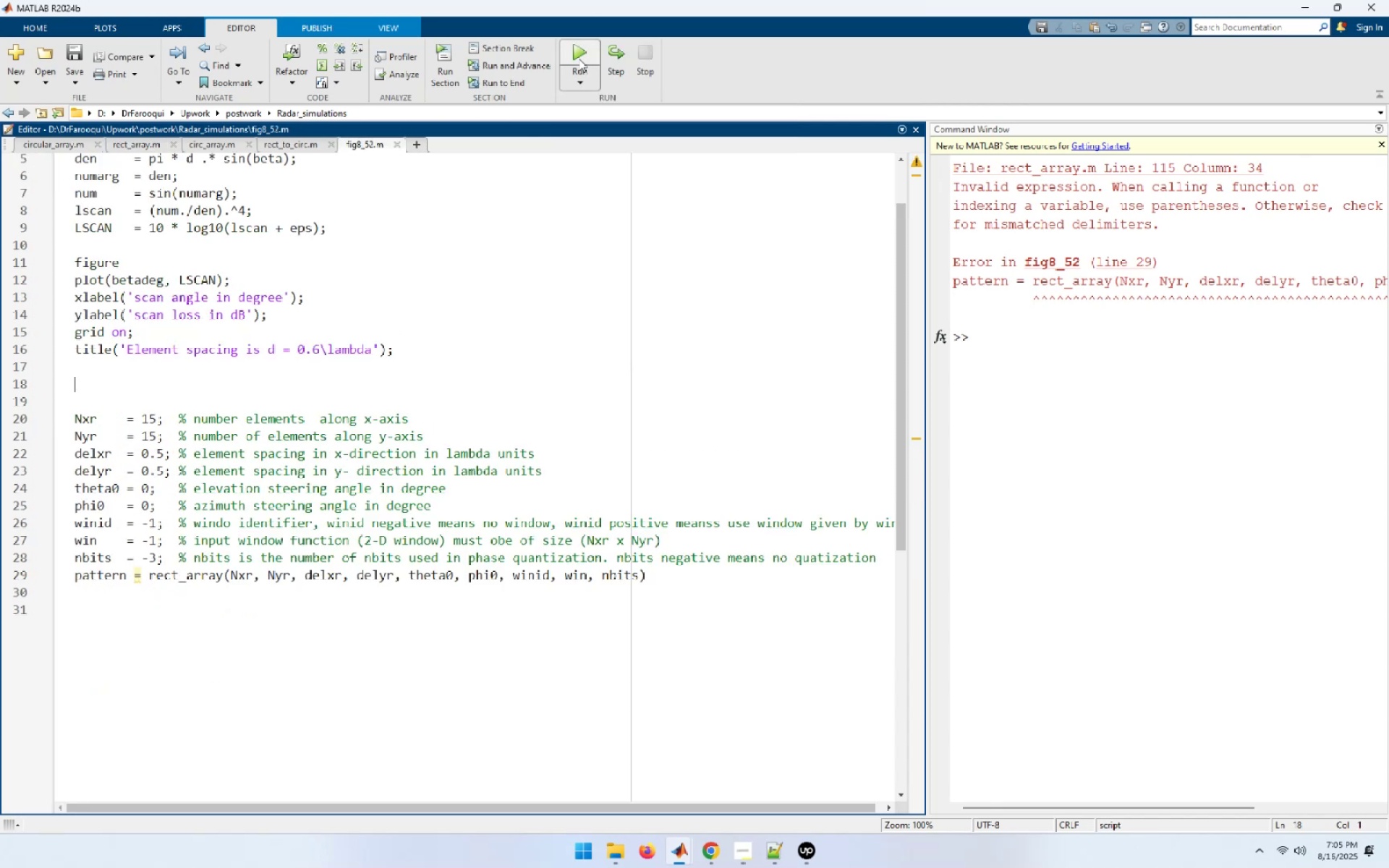 
left_click([579, 59])
 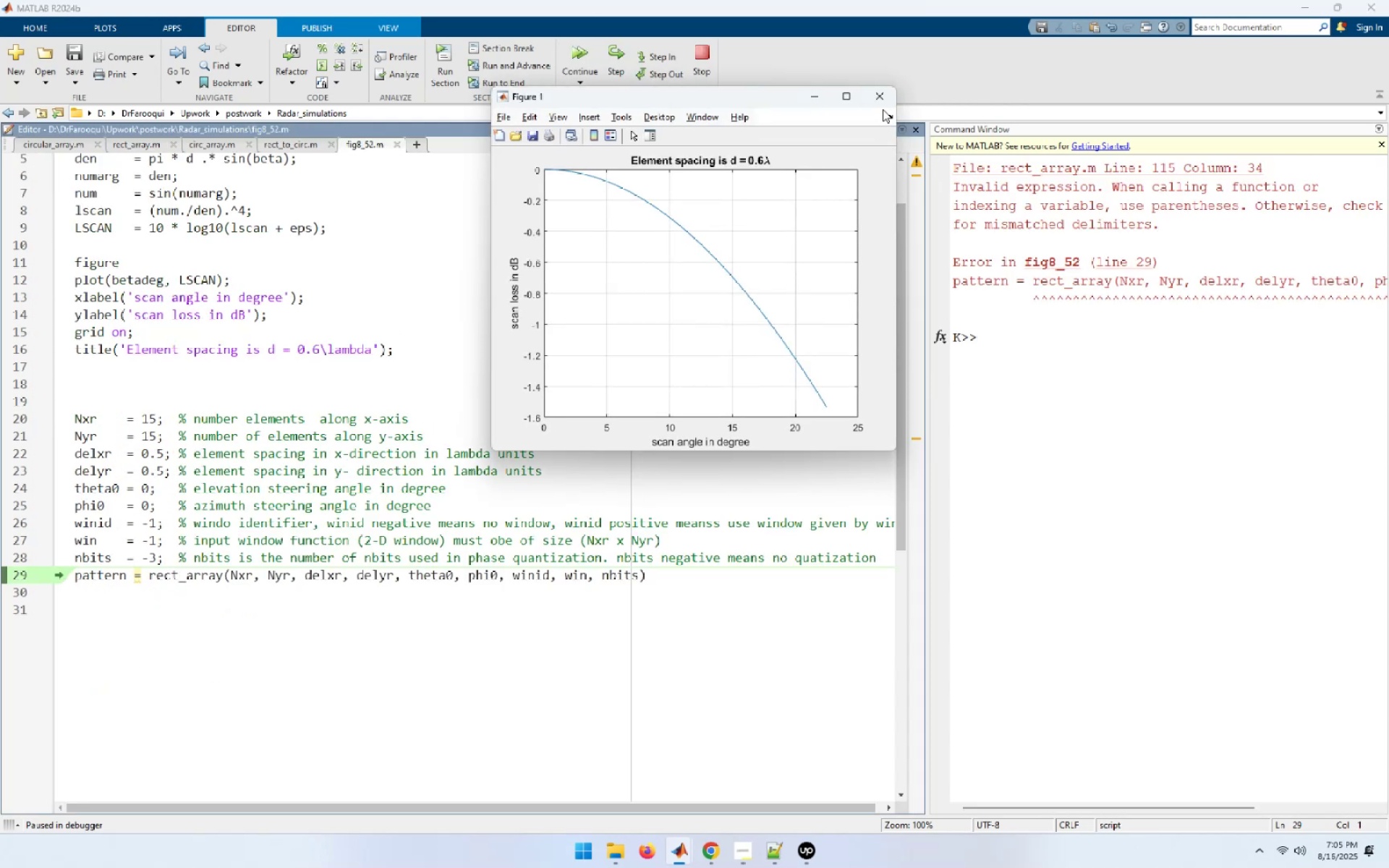 
wait(6.82)
 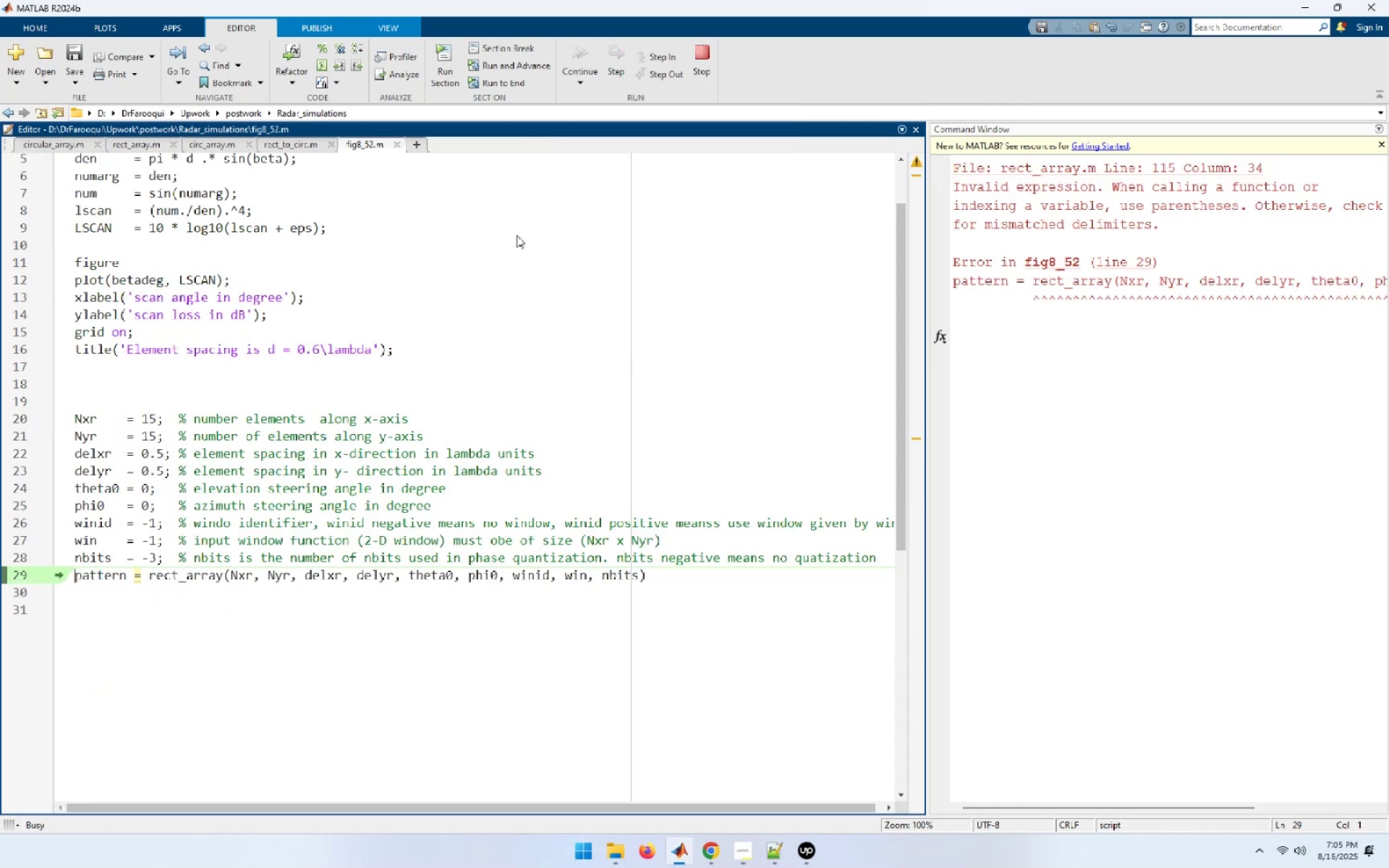 
left_click([883, 108])
 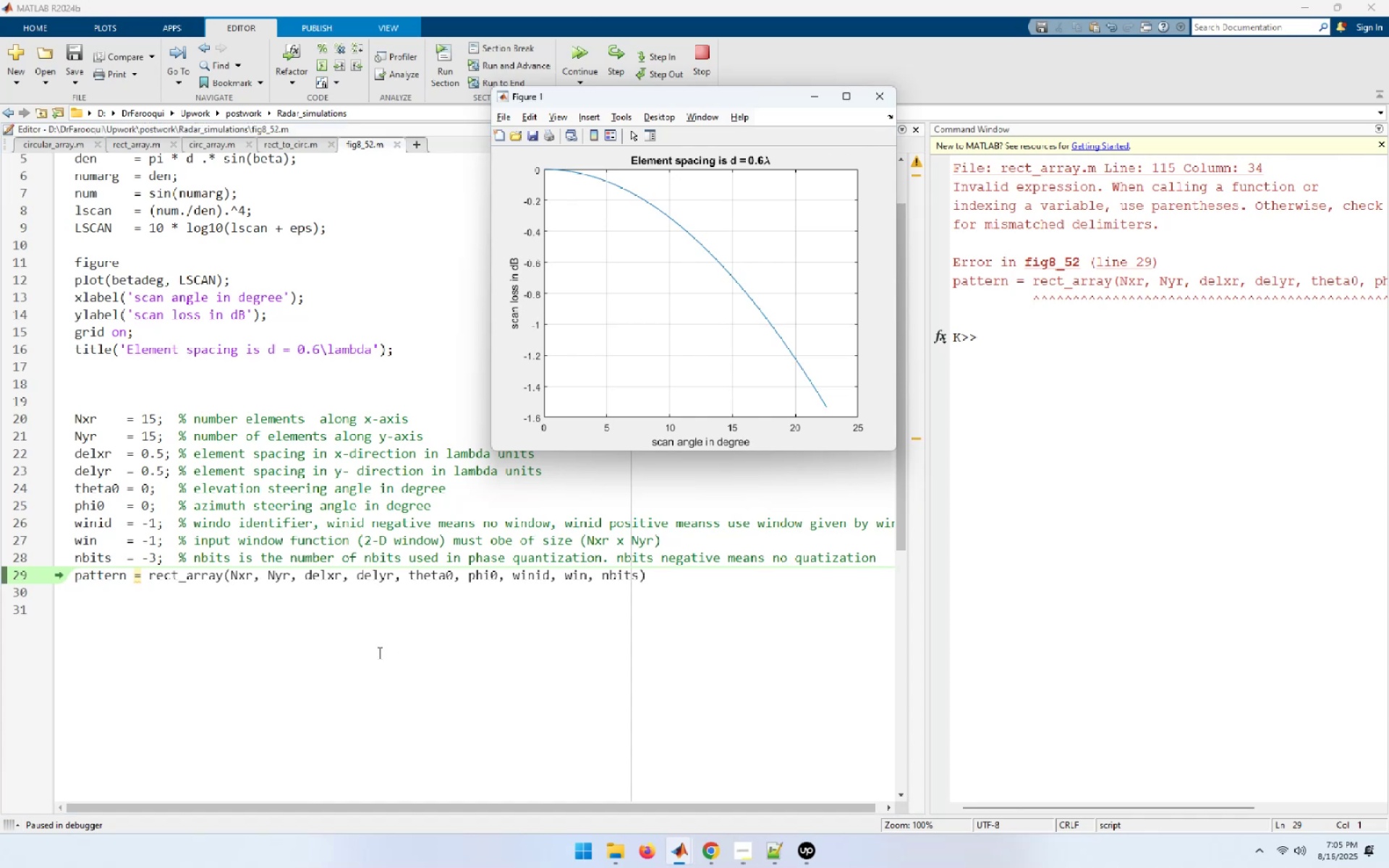 
mouse_move([255, 576])
 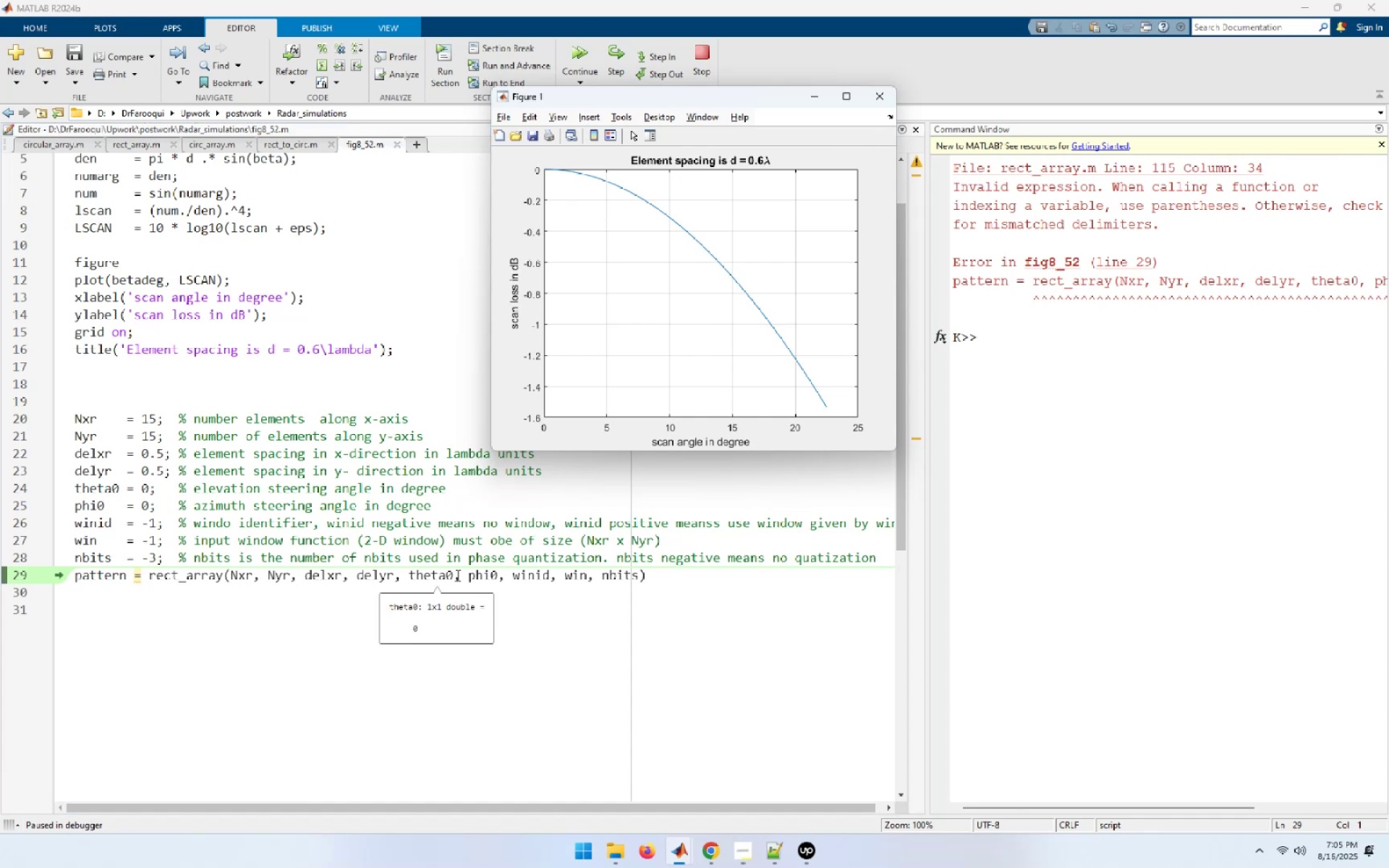 
wait(9.69)
 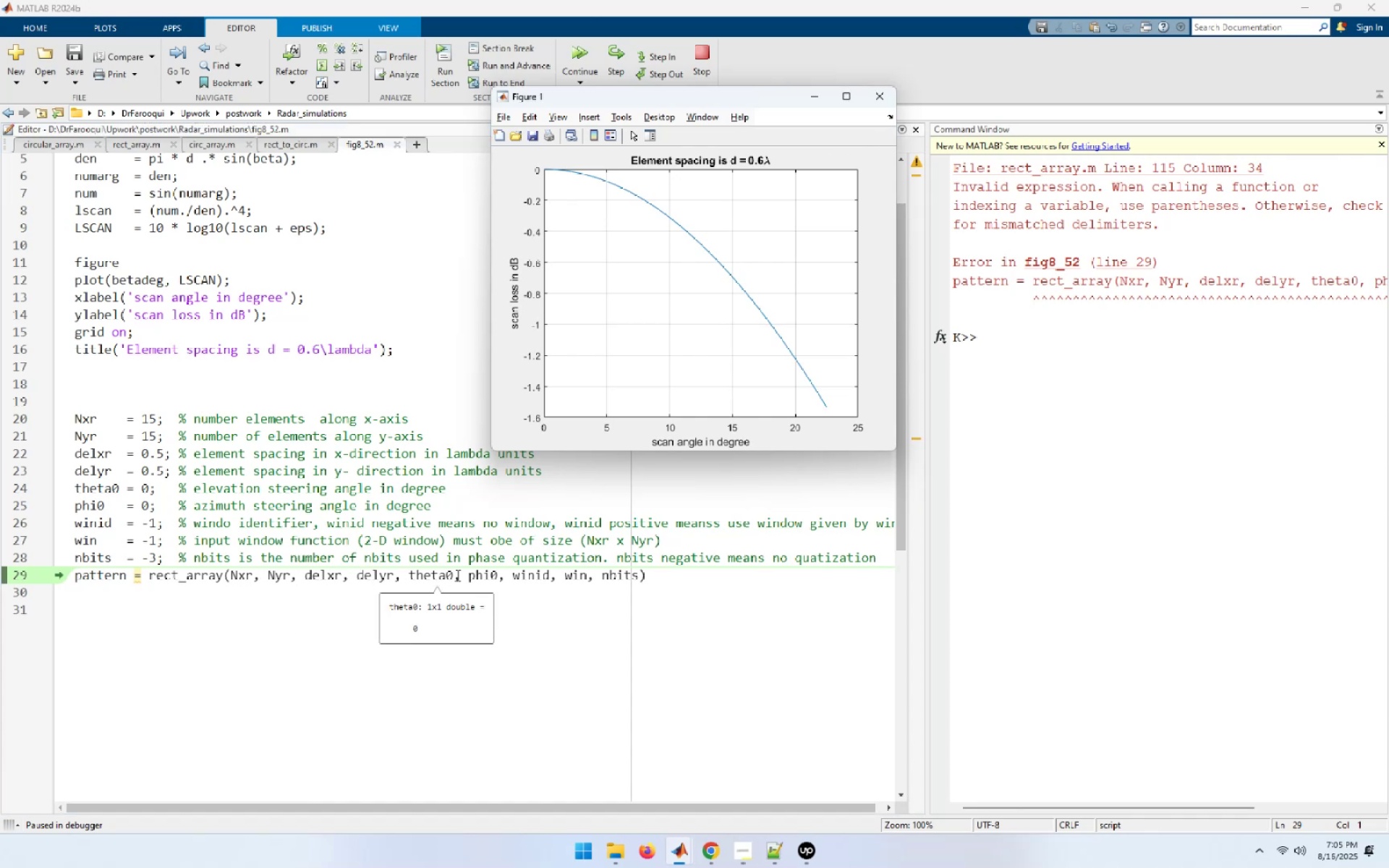 
left_click([425, 658])
 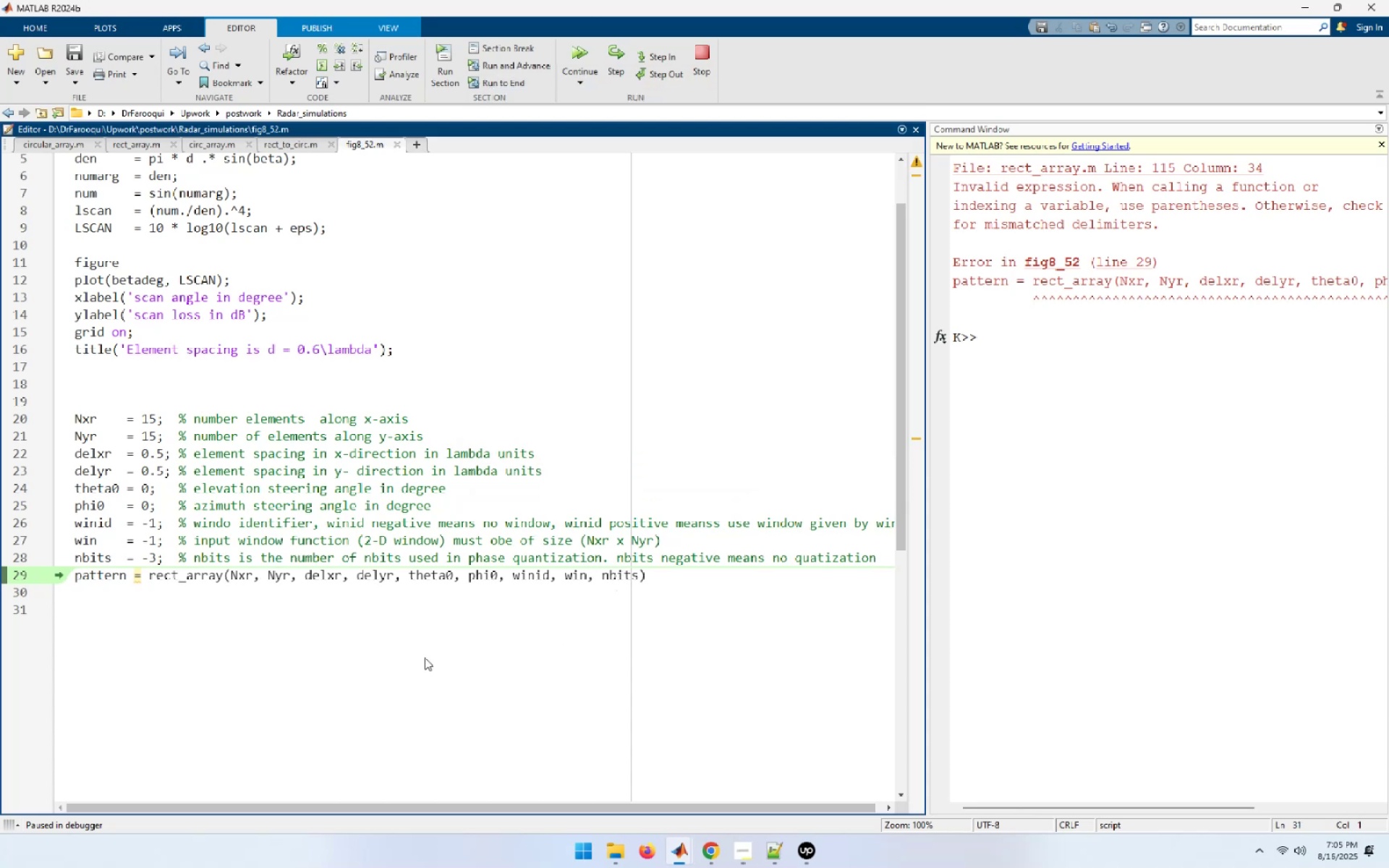 
key(F11)
 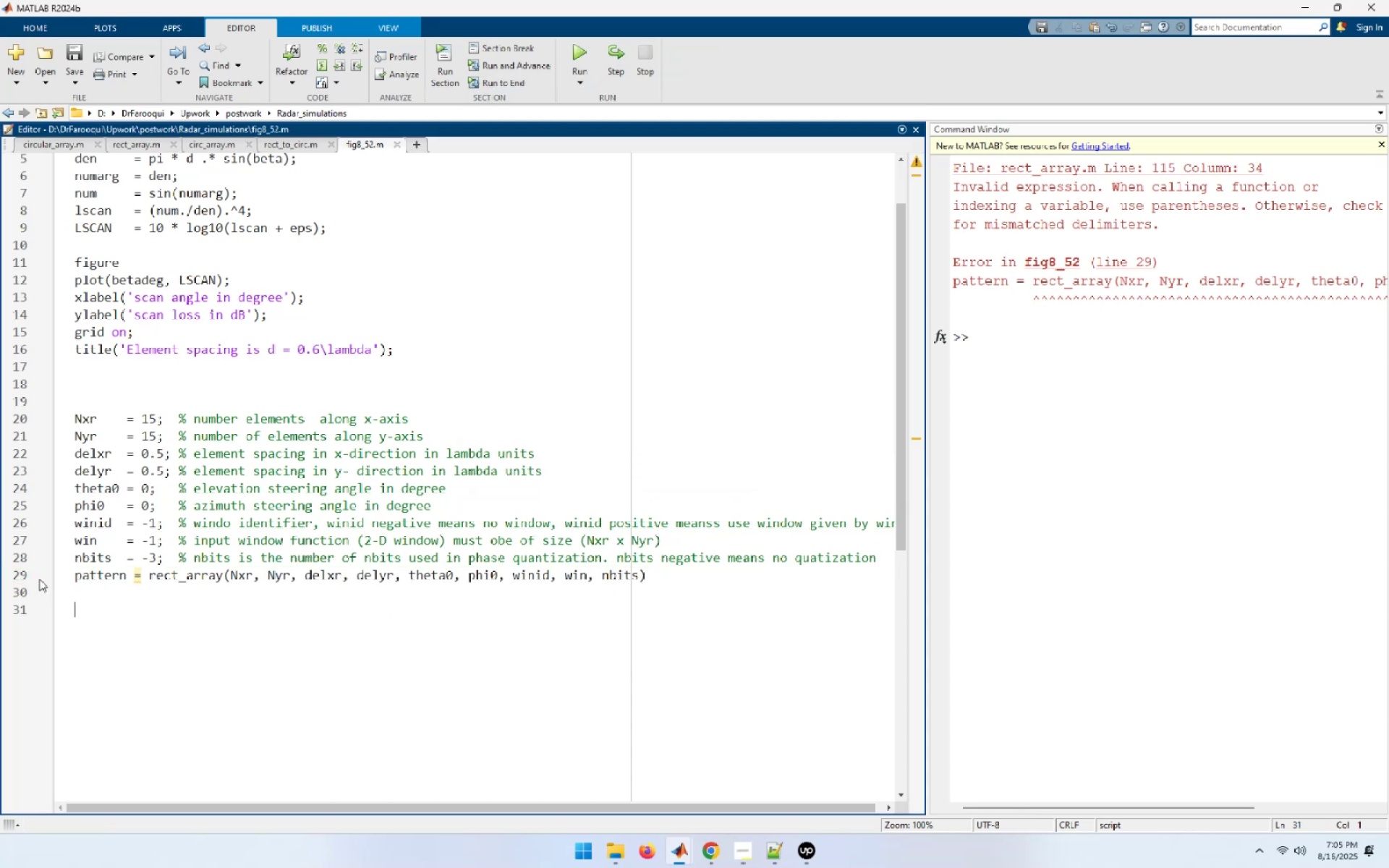 
left_click([29, 574])
 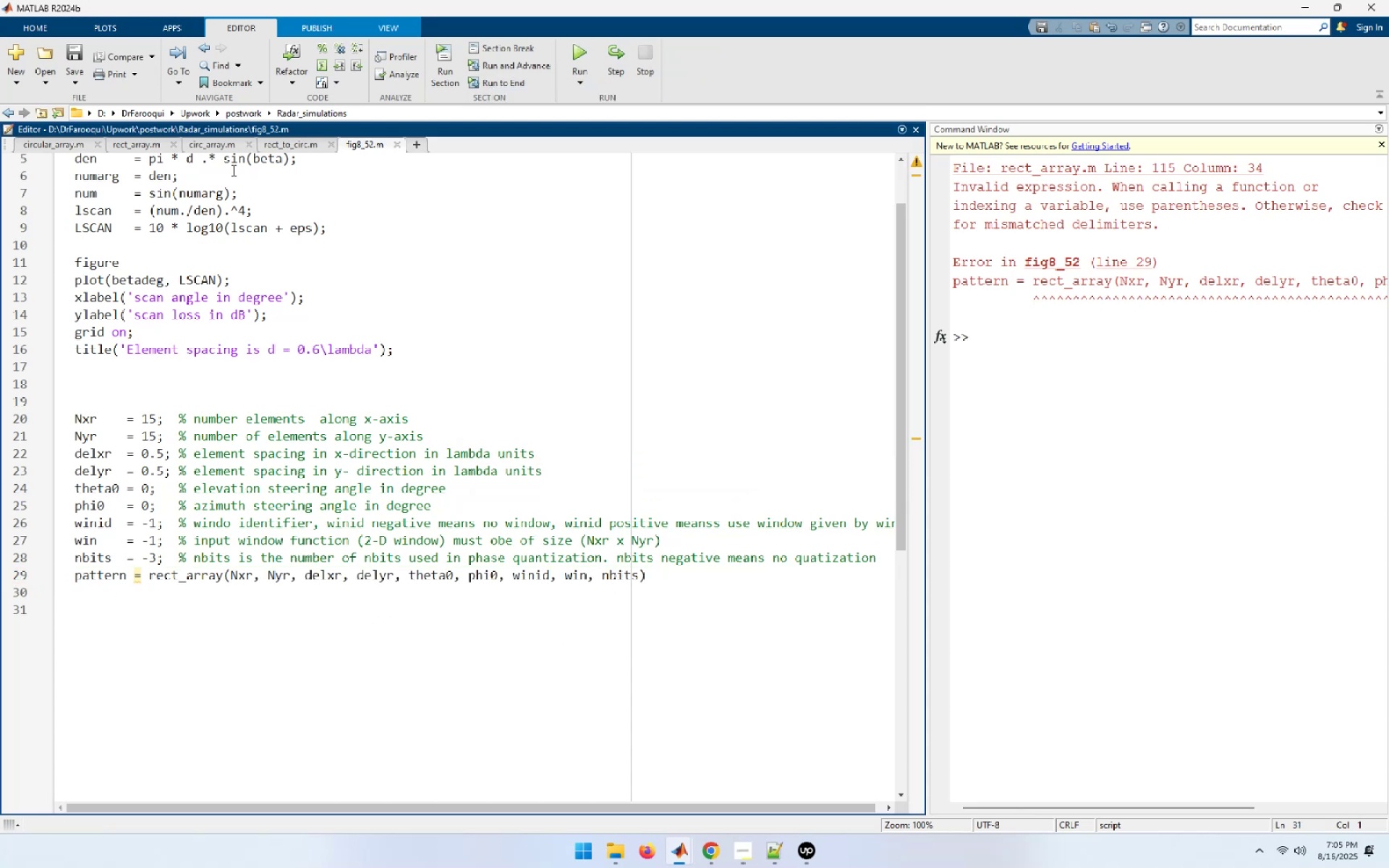 
left_click([125, 141])
 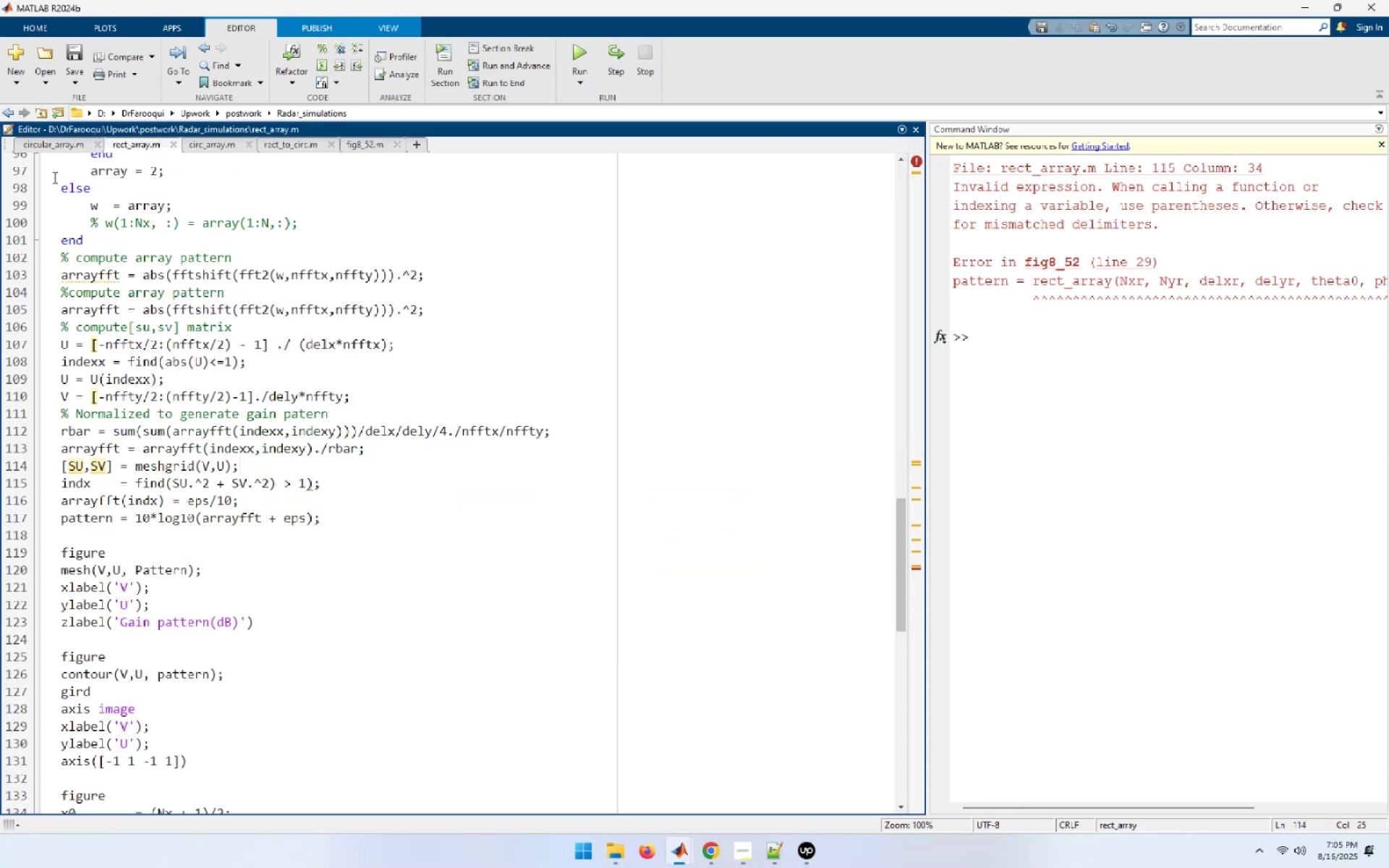 
scroll: coordinate [372, 522], scroll_direction: up, amount: 1.0
 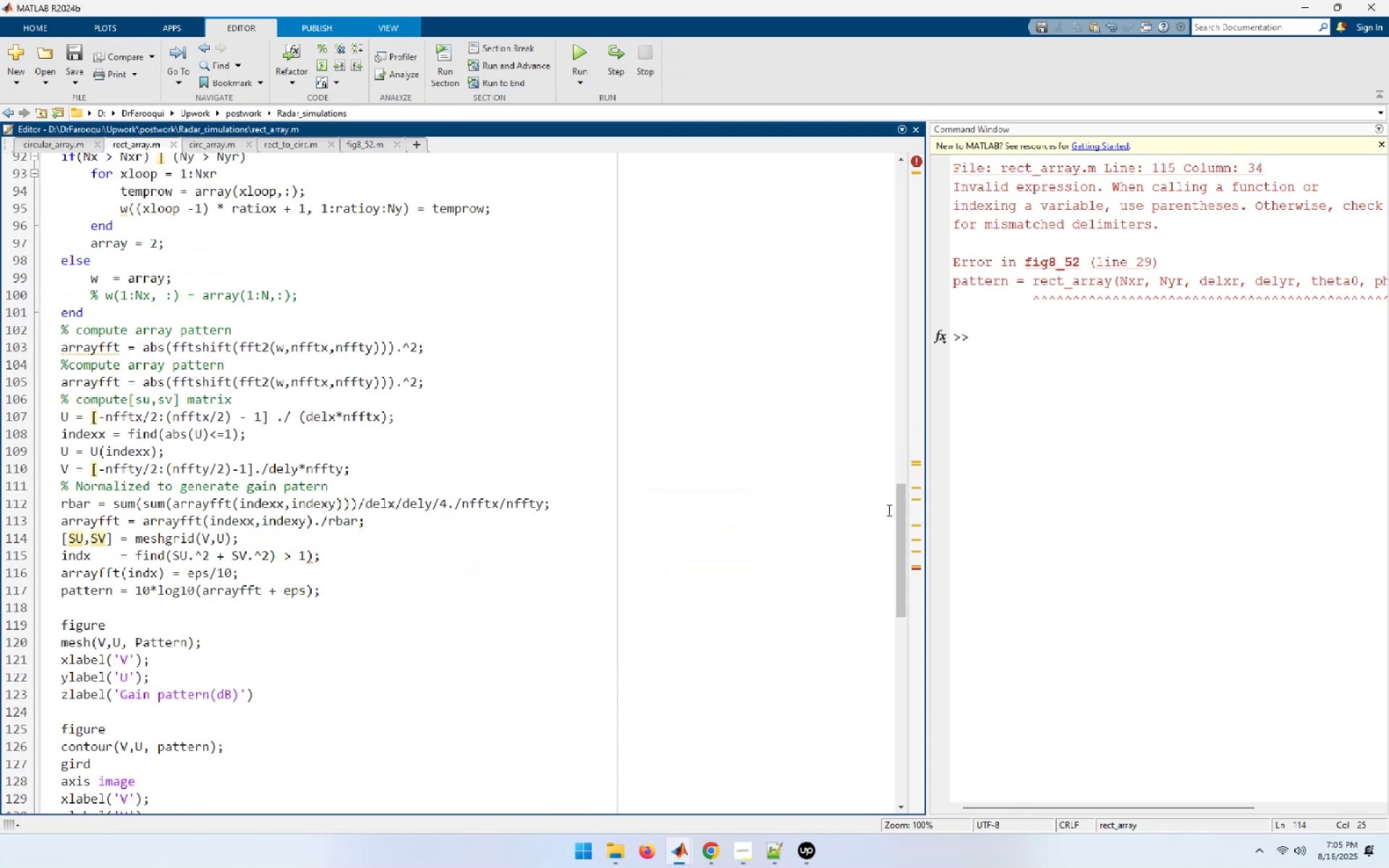 
left_click_drag(start_coordinate=[902, 505], to_coordinate=[946, 142])
 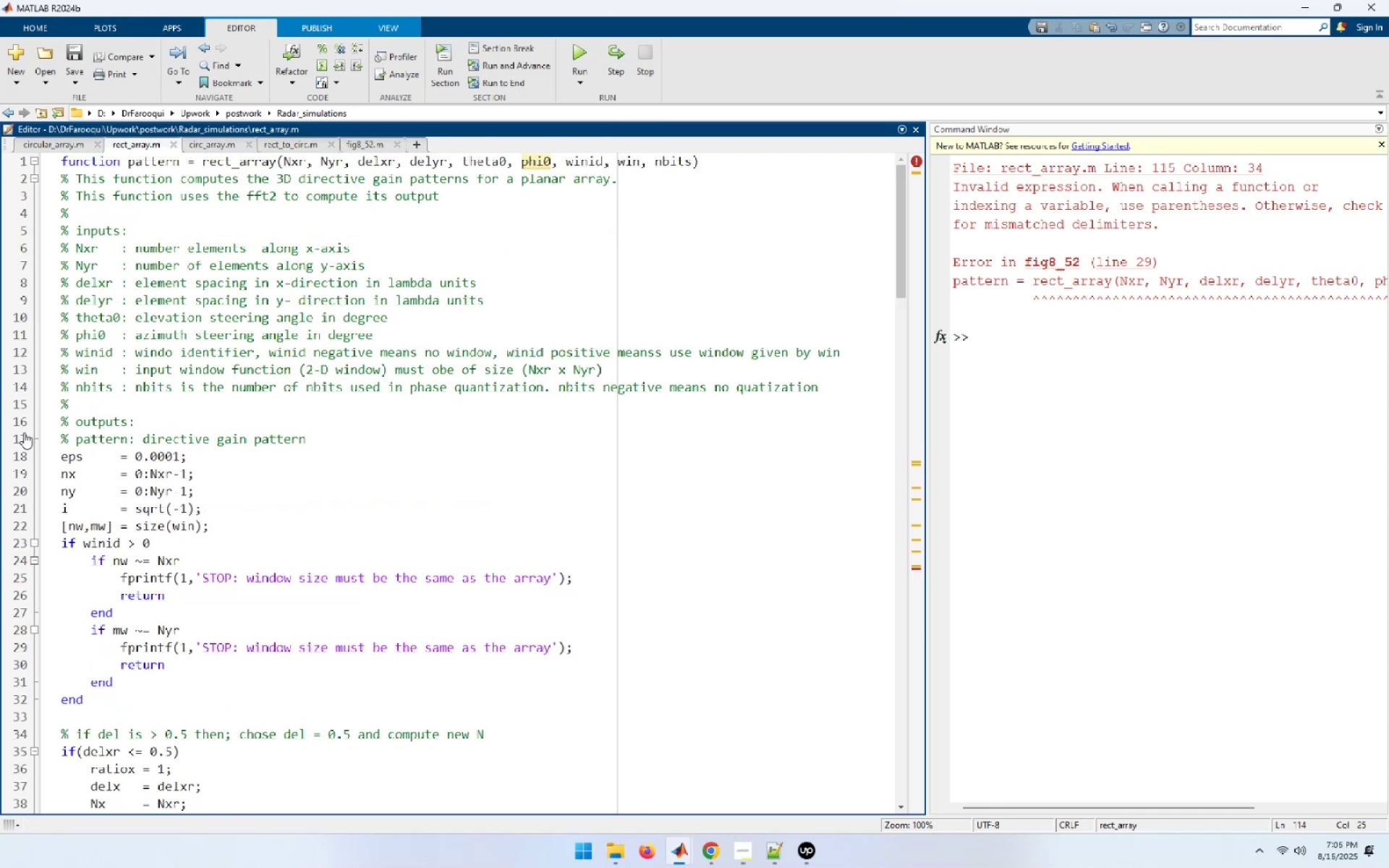 
left_click([21, 453])
 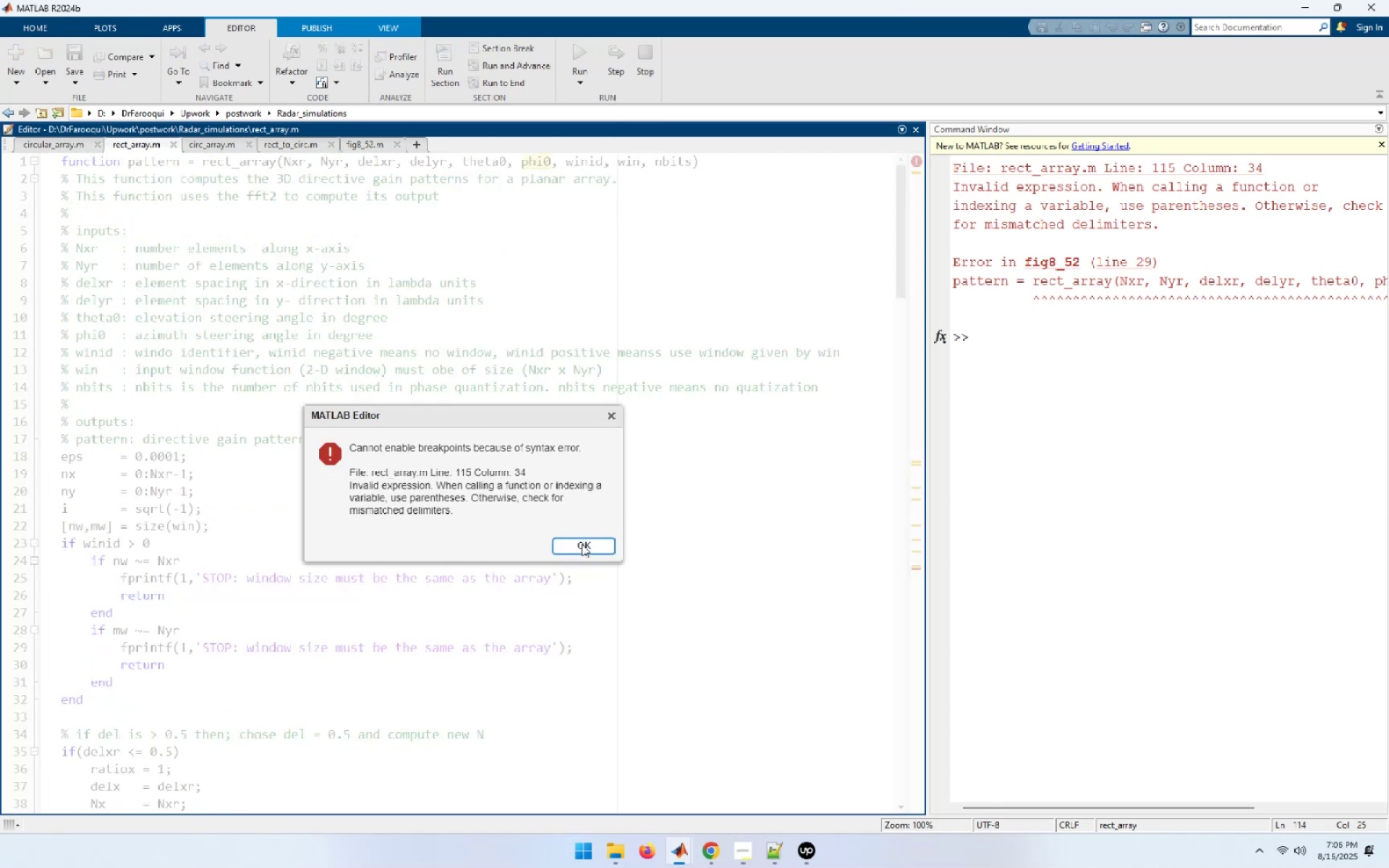 
left_click([582, 544])
 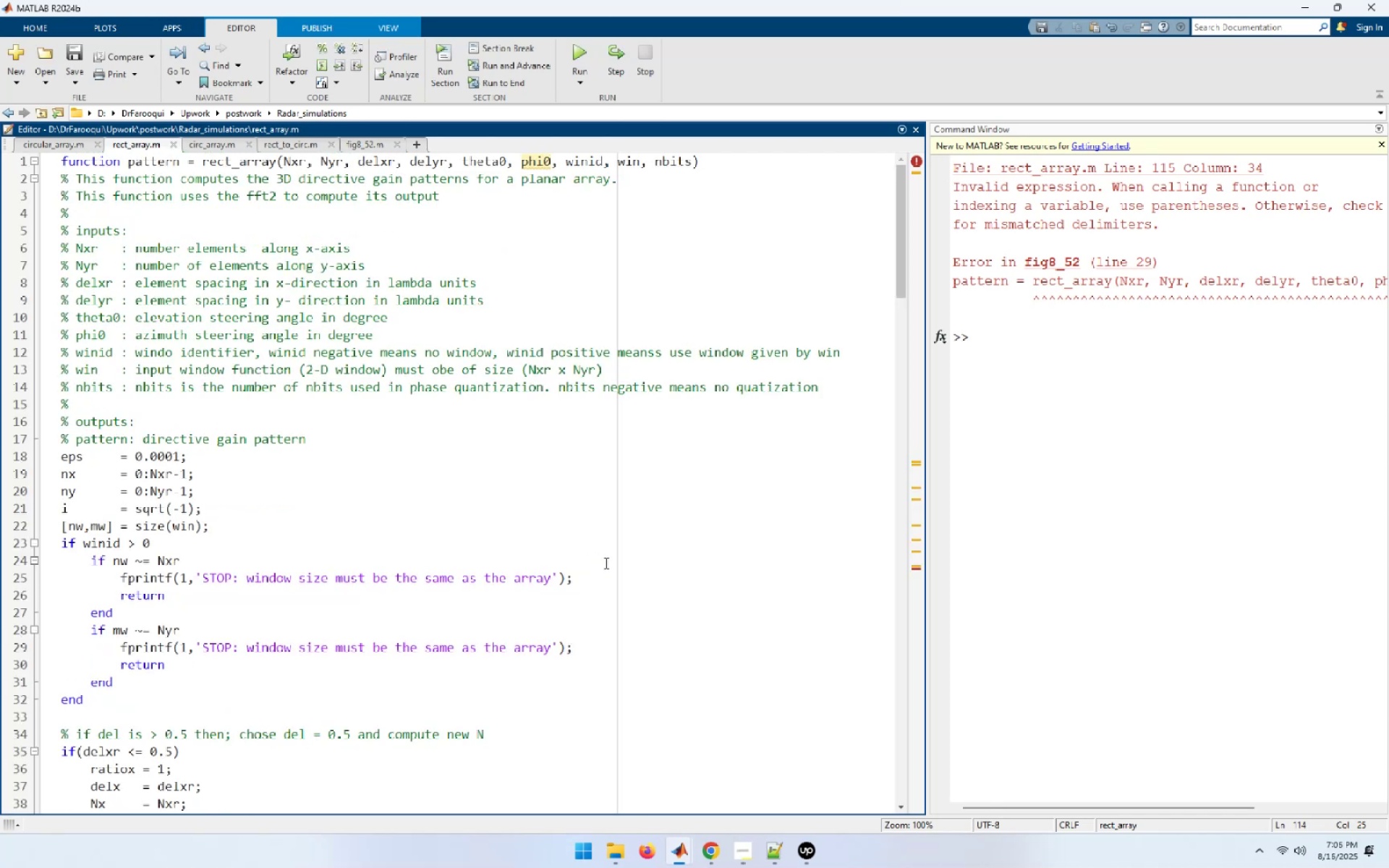 
scroll: coordinate [613, 564], scroll_direction: down, amount: 16.0
 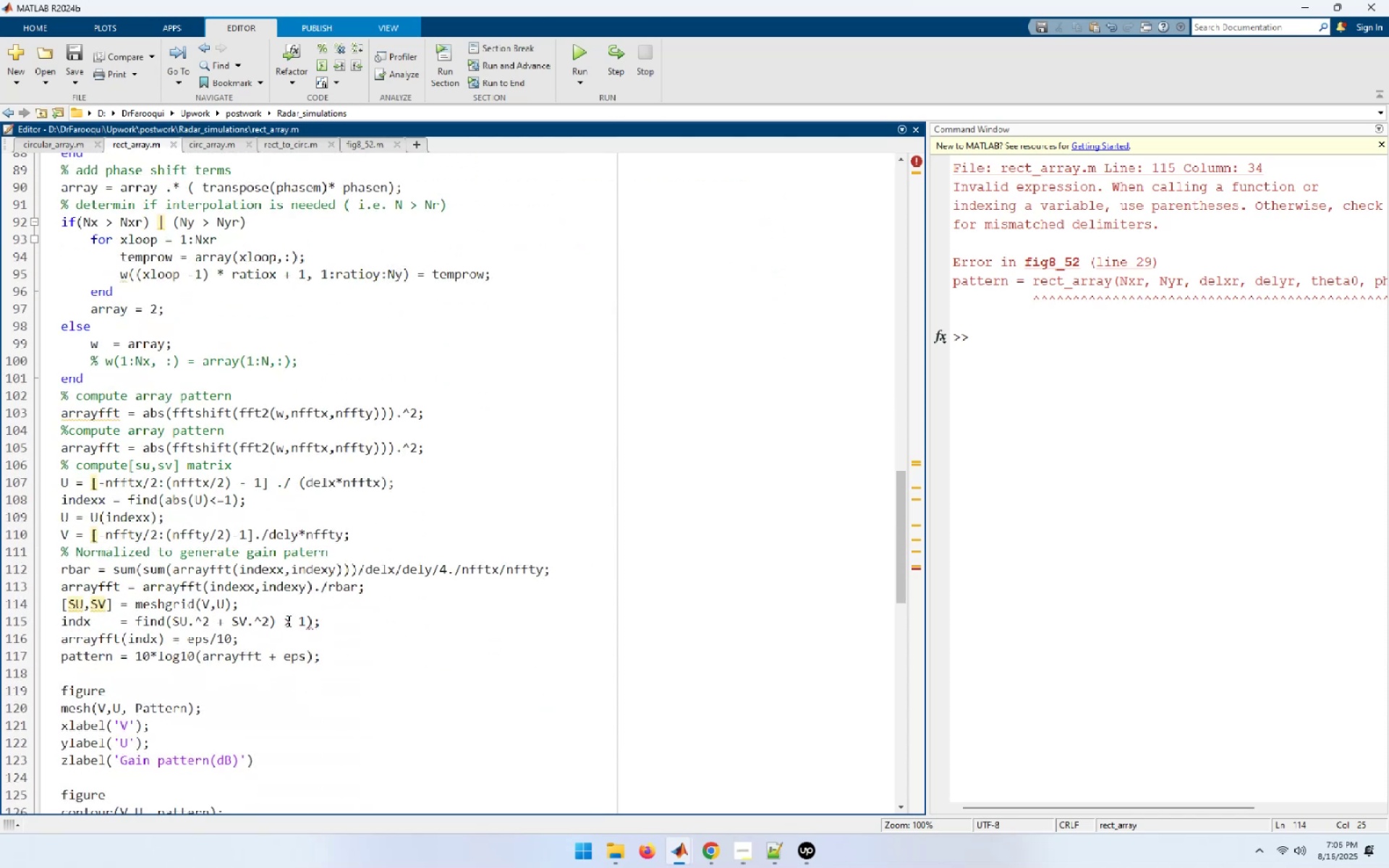 
left_click([352, 619])
 